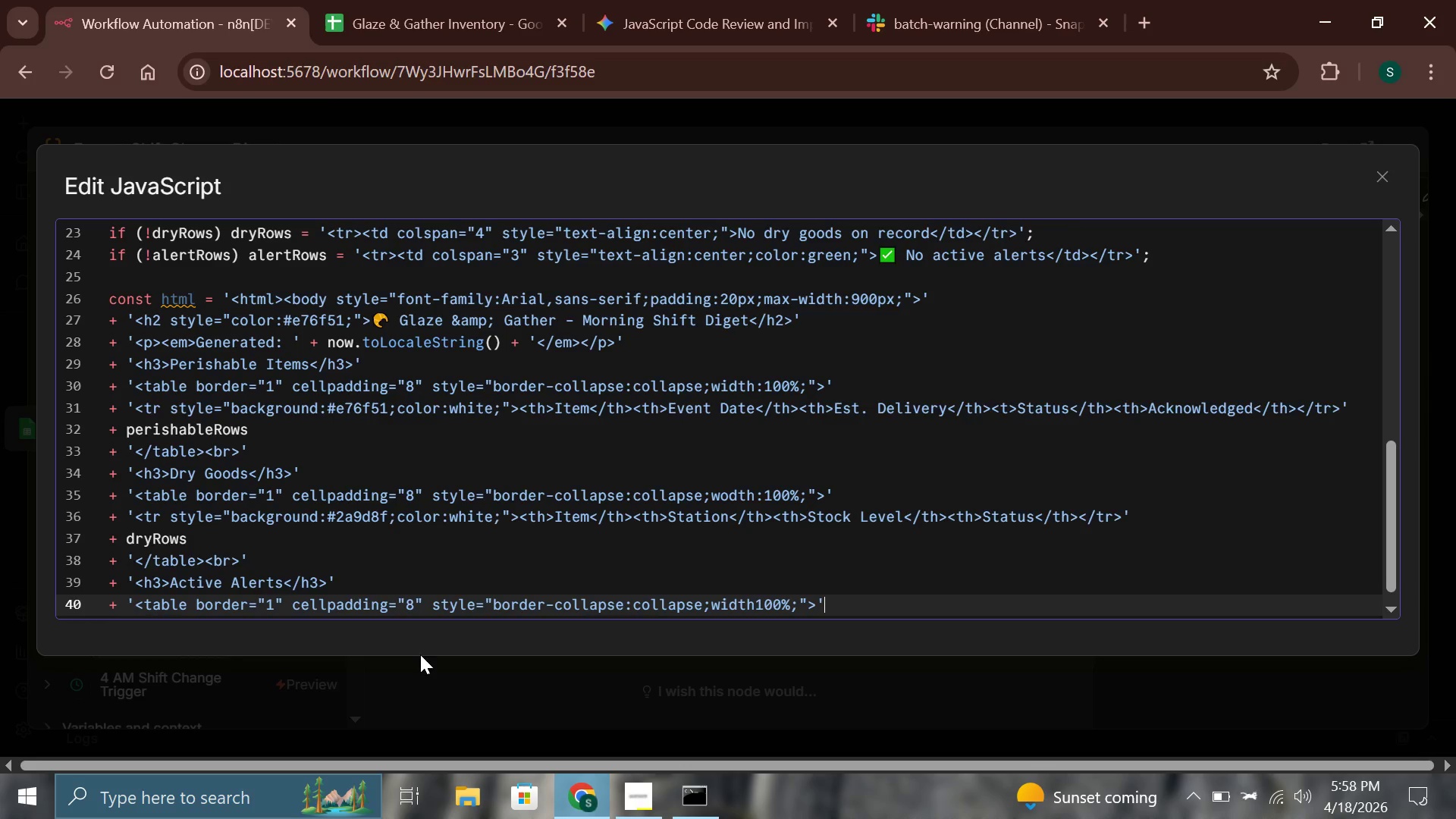 
key(Enter)
 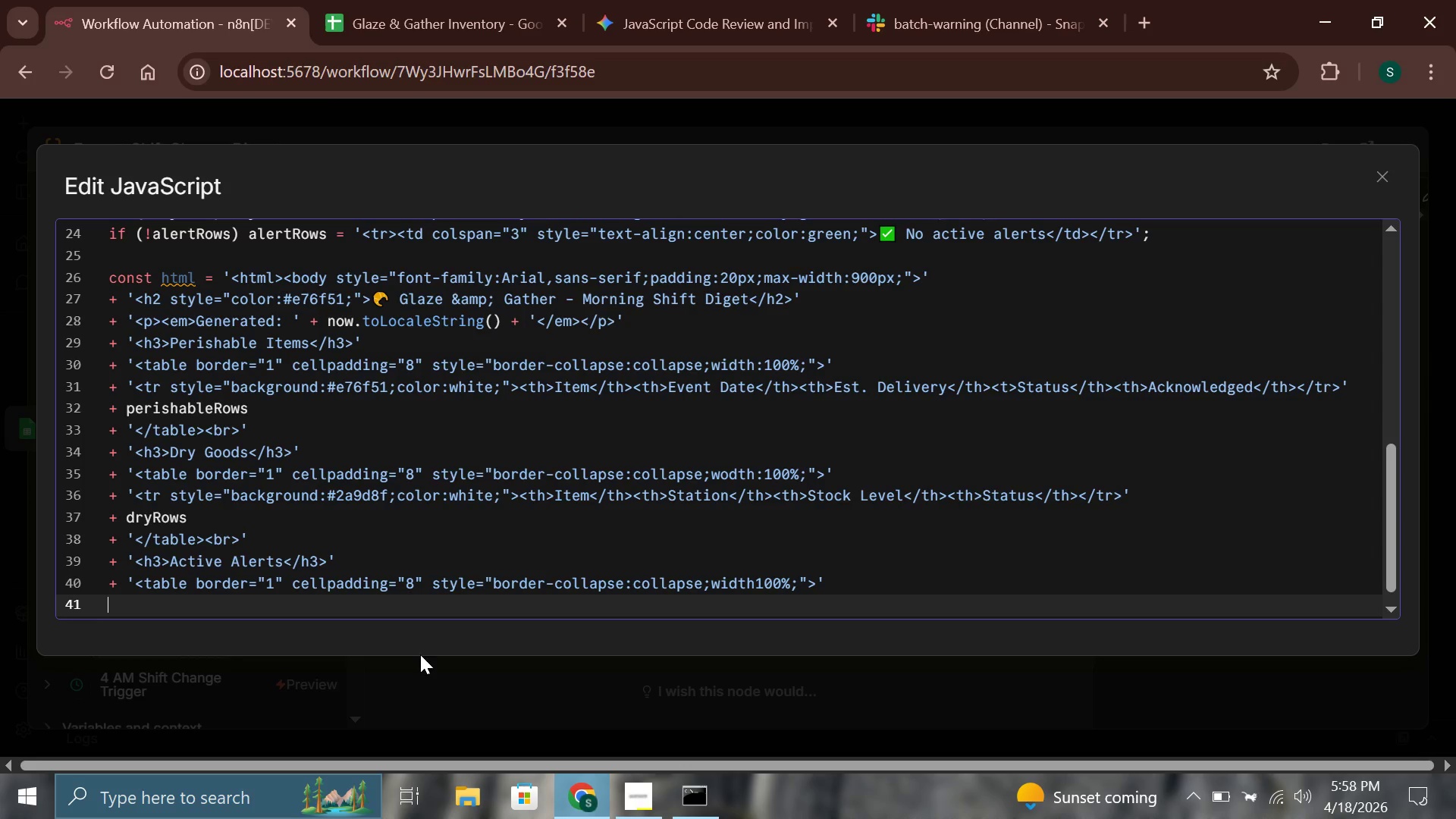 
key(Shift+Equal)
 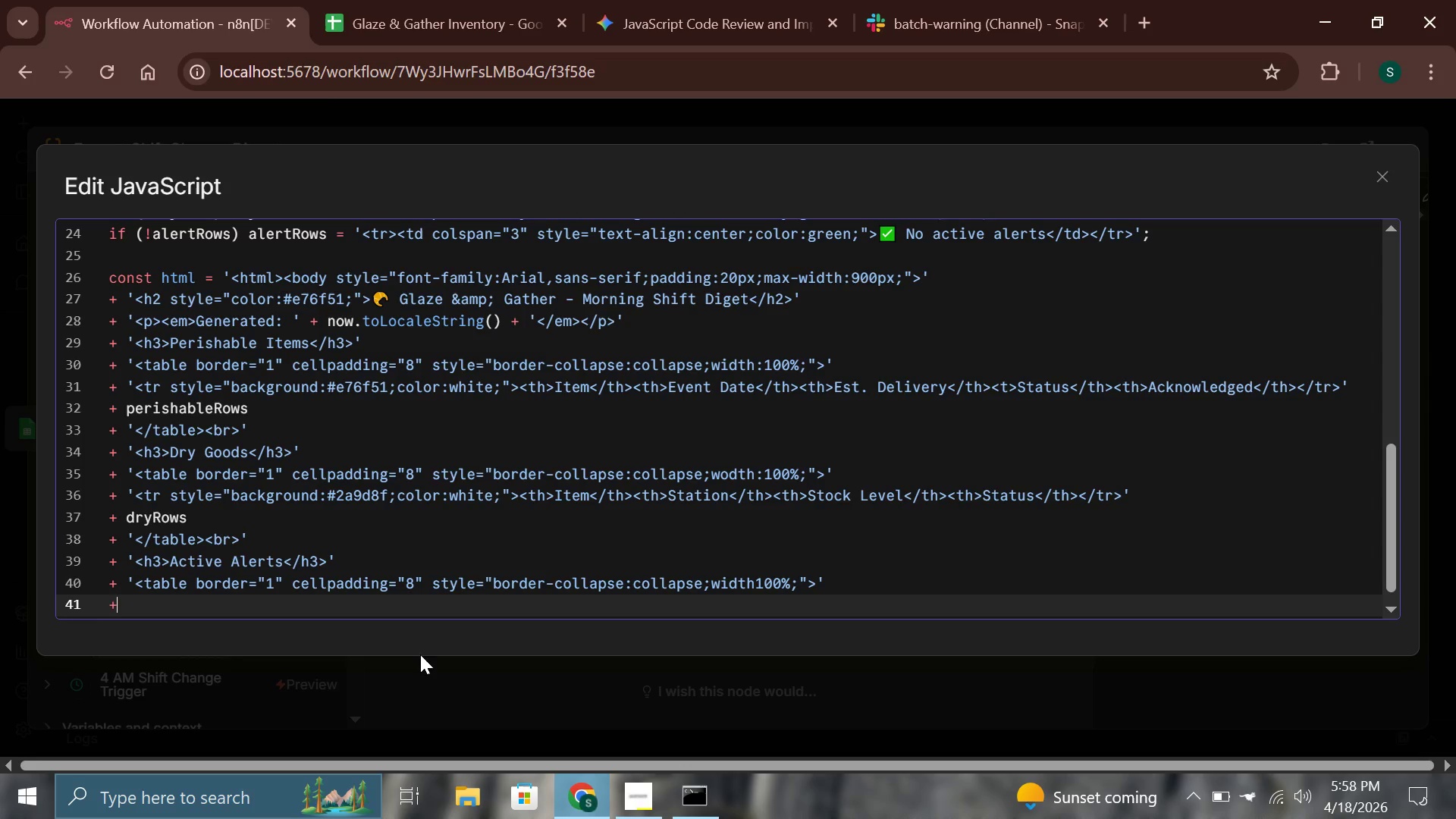 
wait(5.44)
 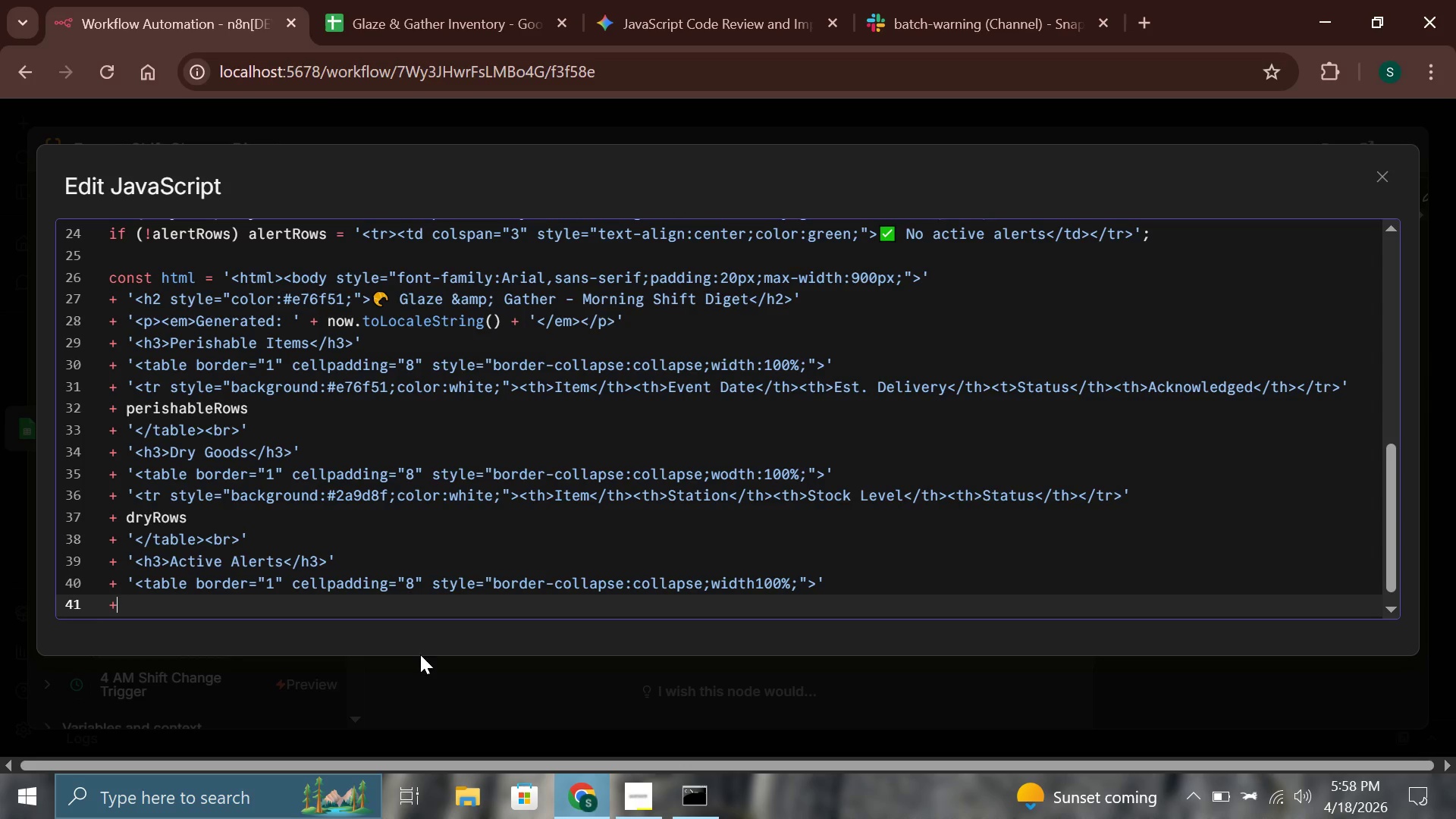 
type( '<tr style="background:#e63946)
 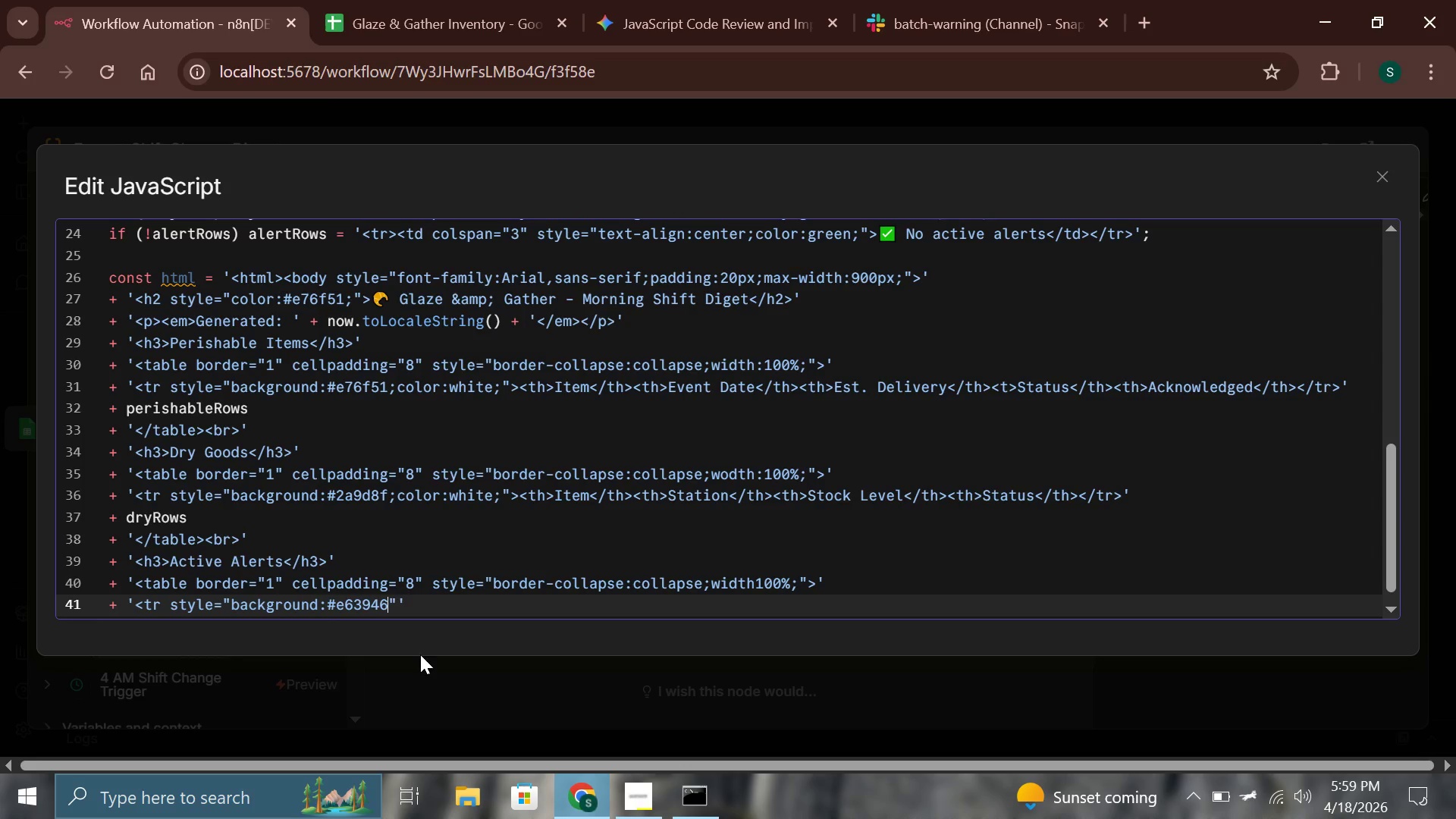 
wait(5.88)
 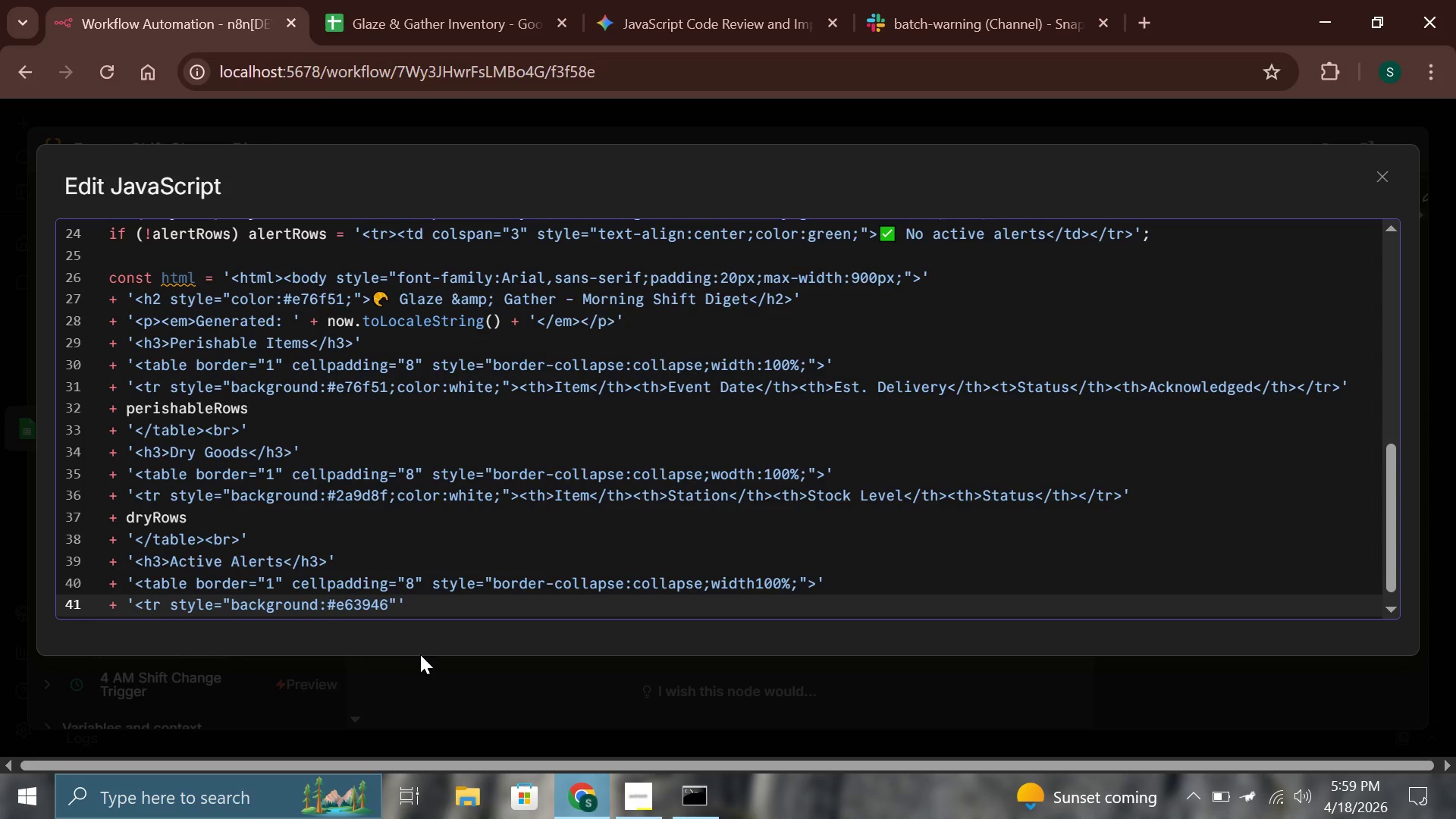 
type(;color:white;)
 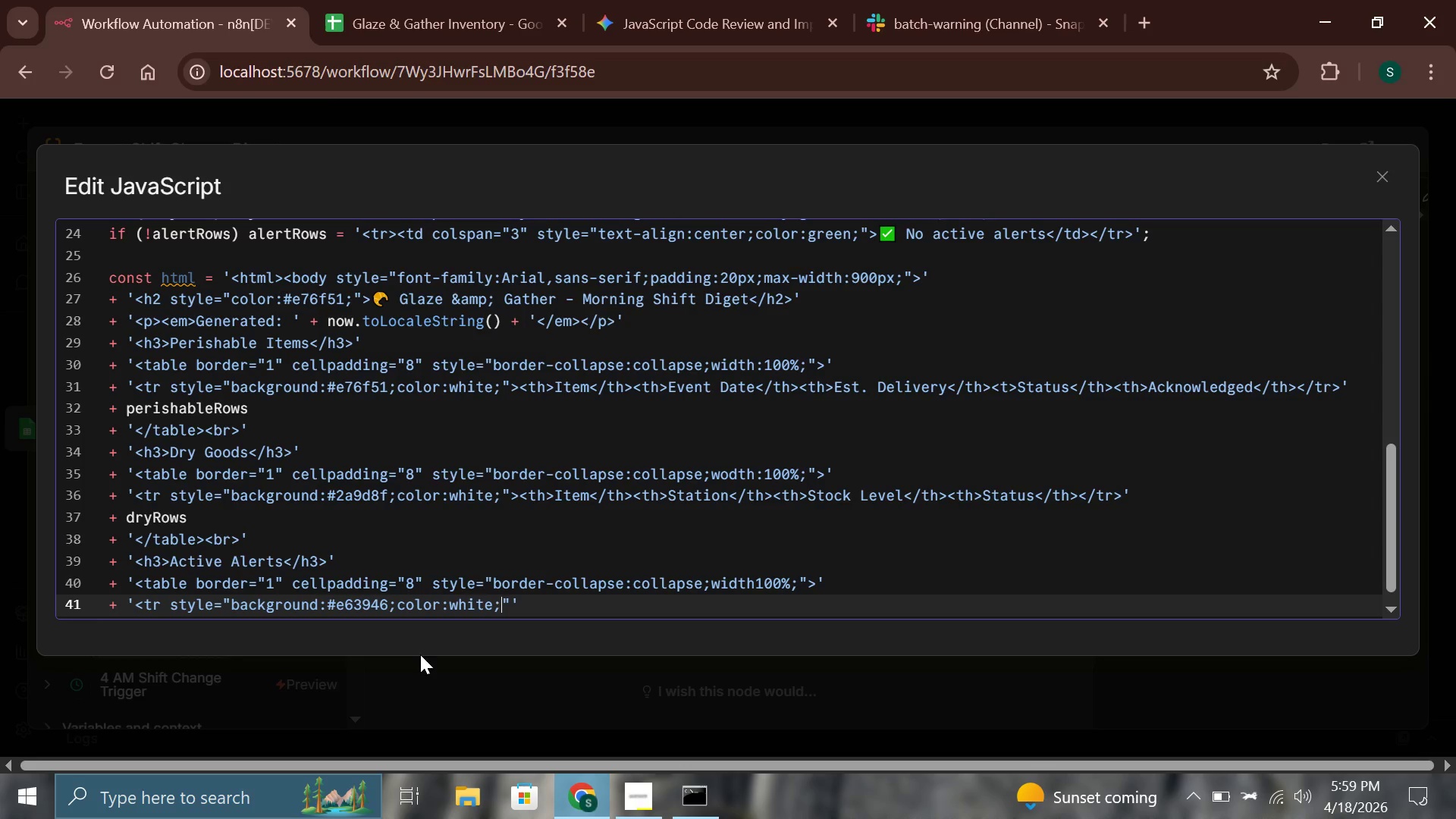 
key(ArrowRight)
 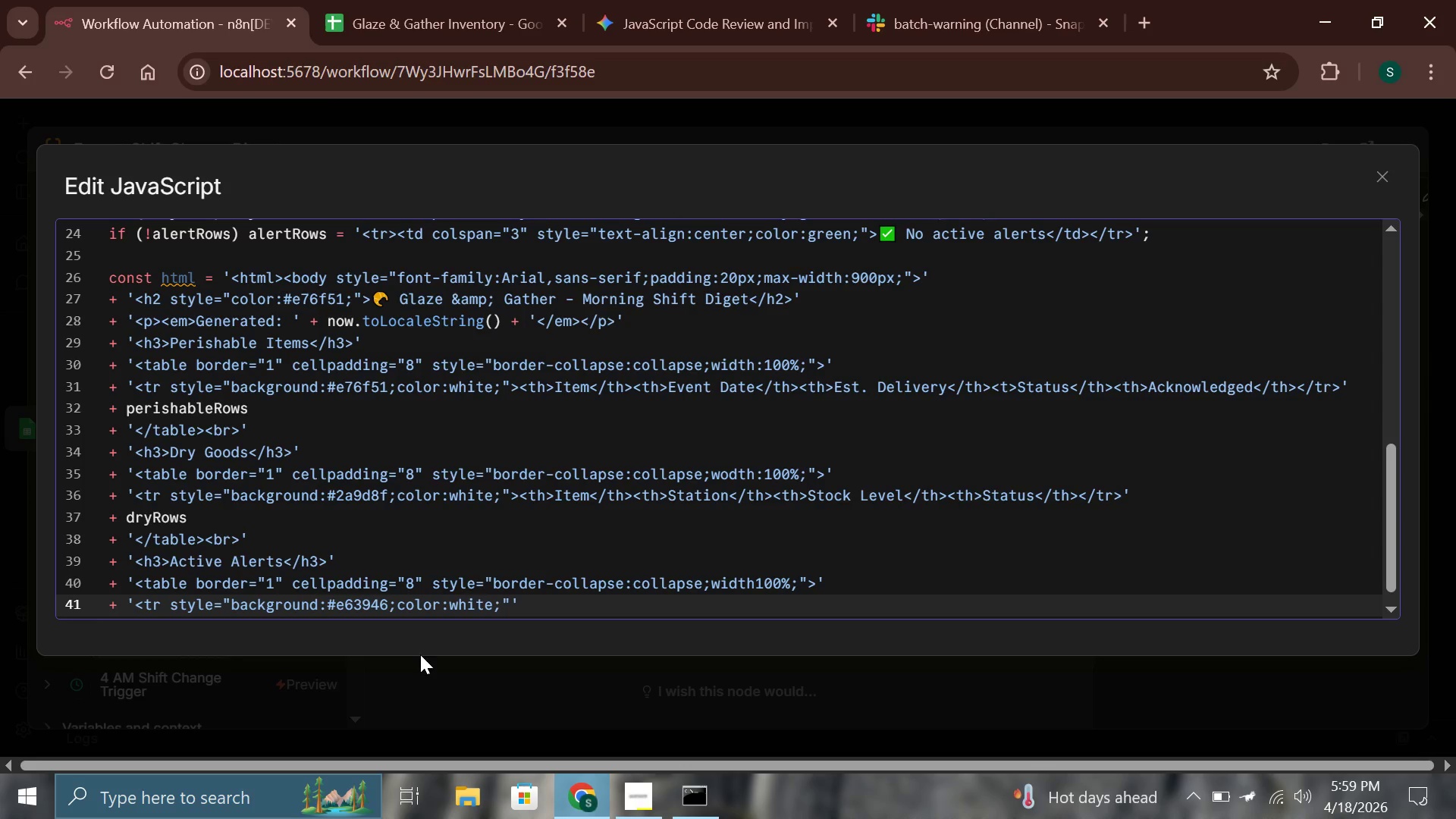 
type(><t>Item</th>)
 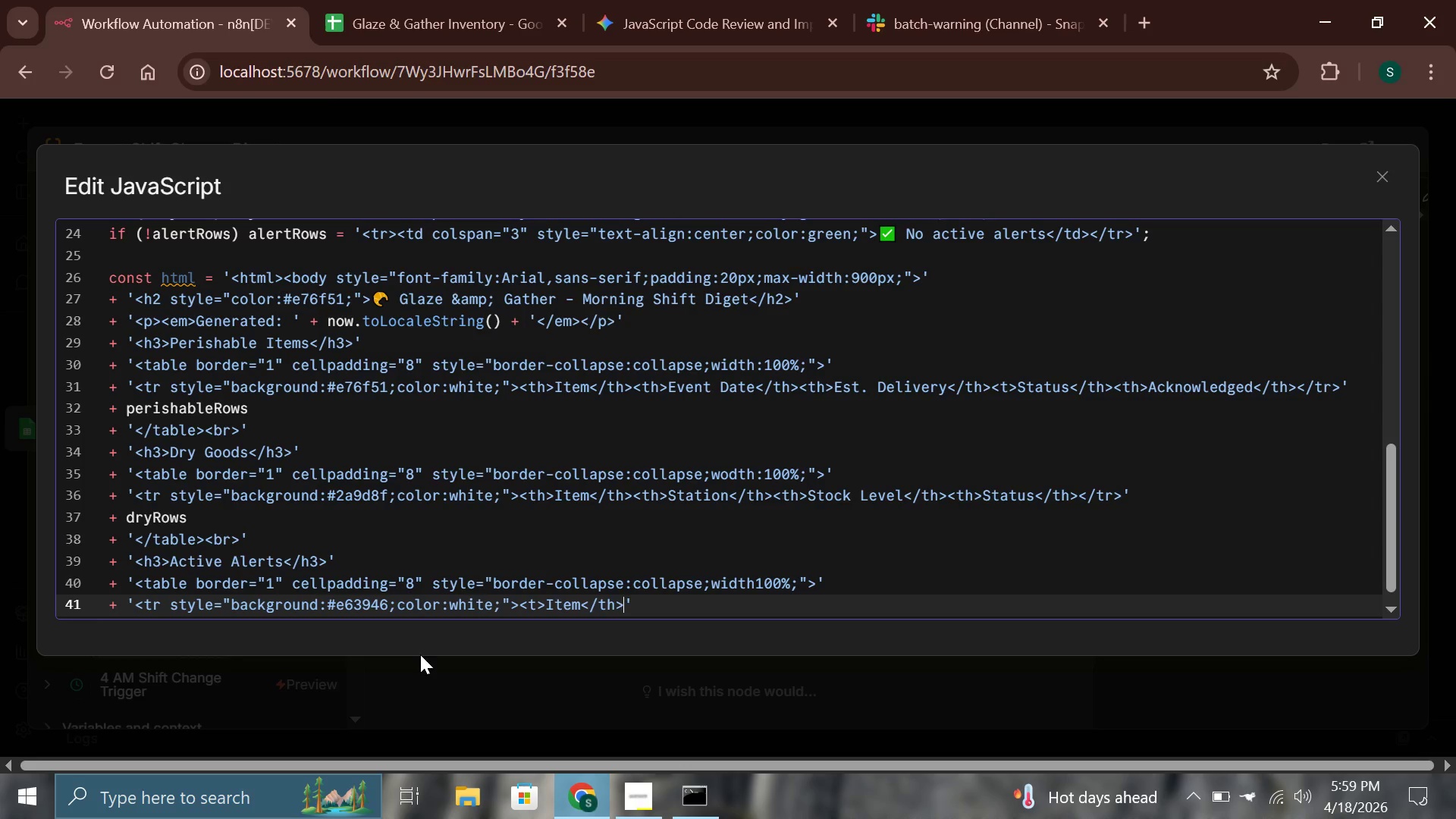 
type(<th>)
 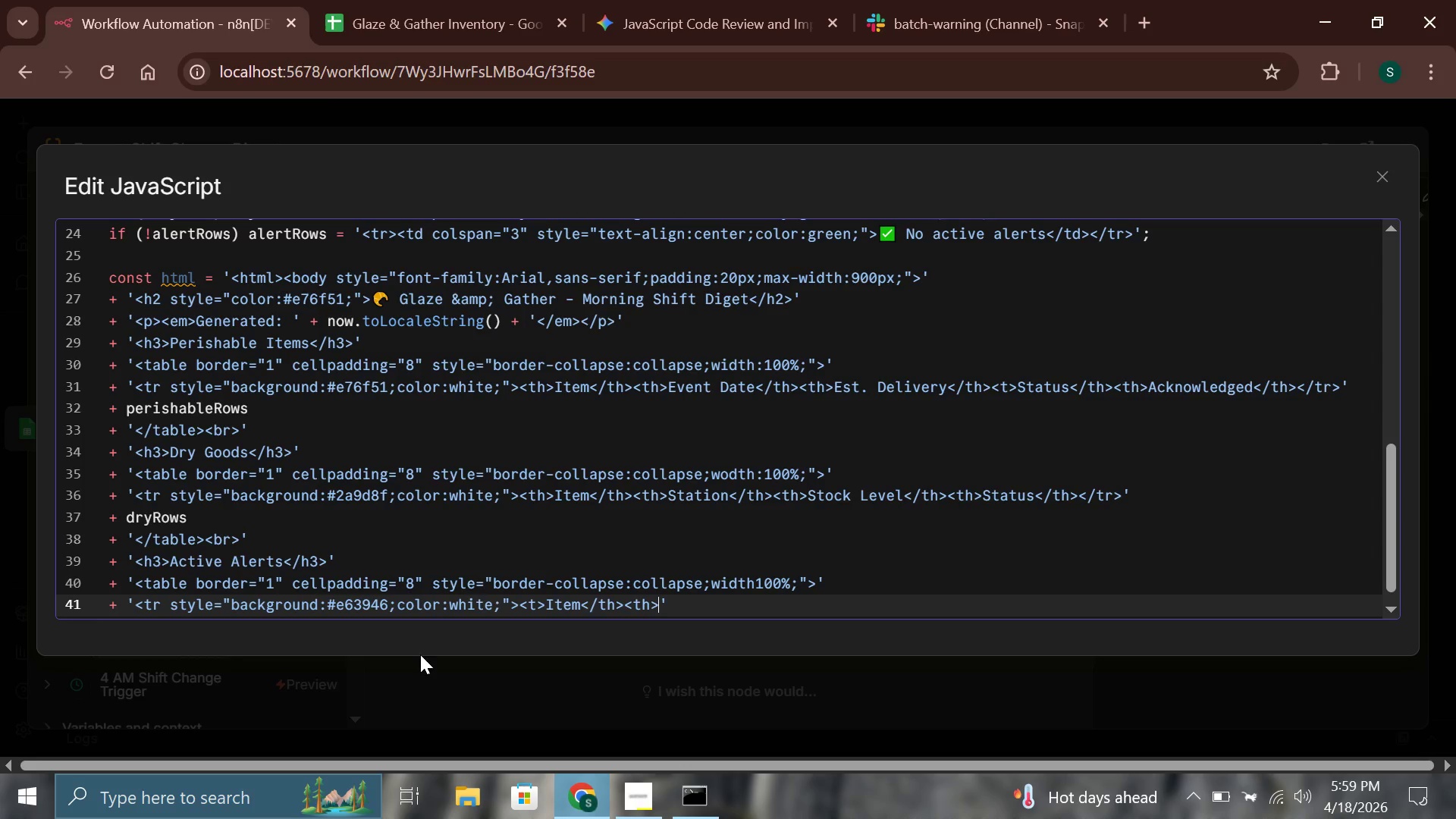 
wait(5.2)
 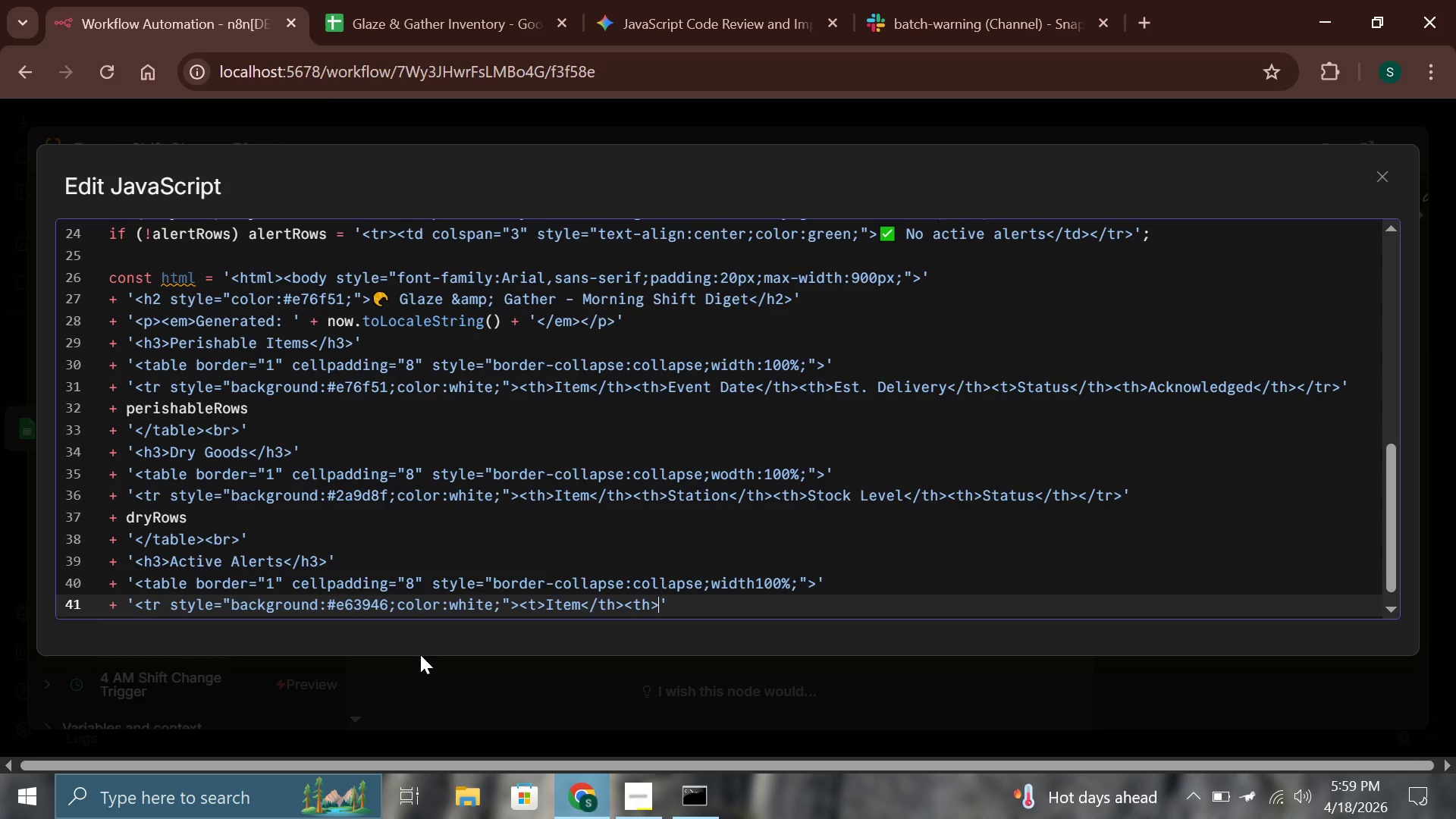 
type(<t>Category</th><th>Alert</t>)
key(Backspace)
type(h></tr>)
 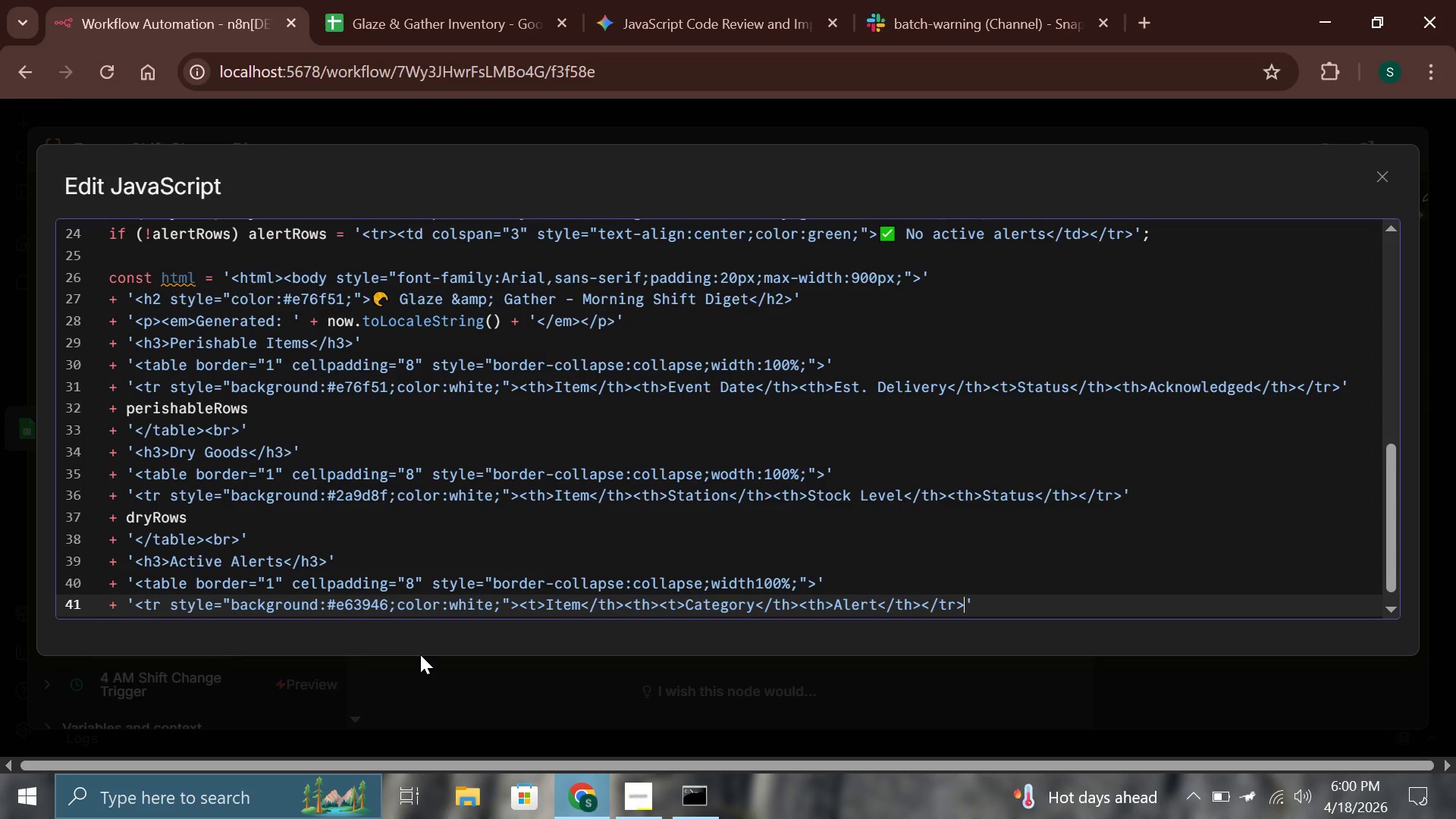 
key(ArrowRight)
 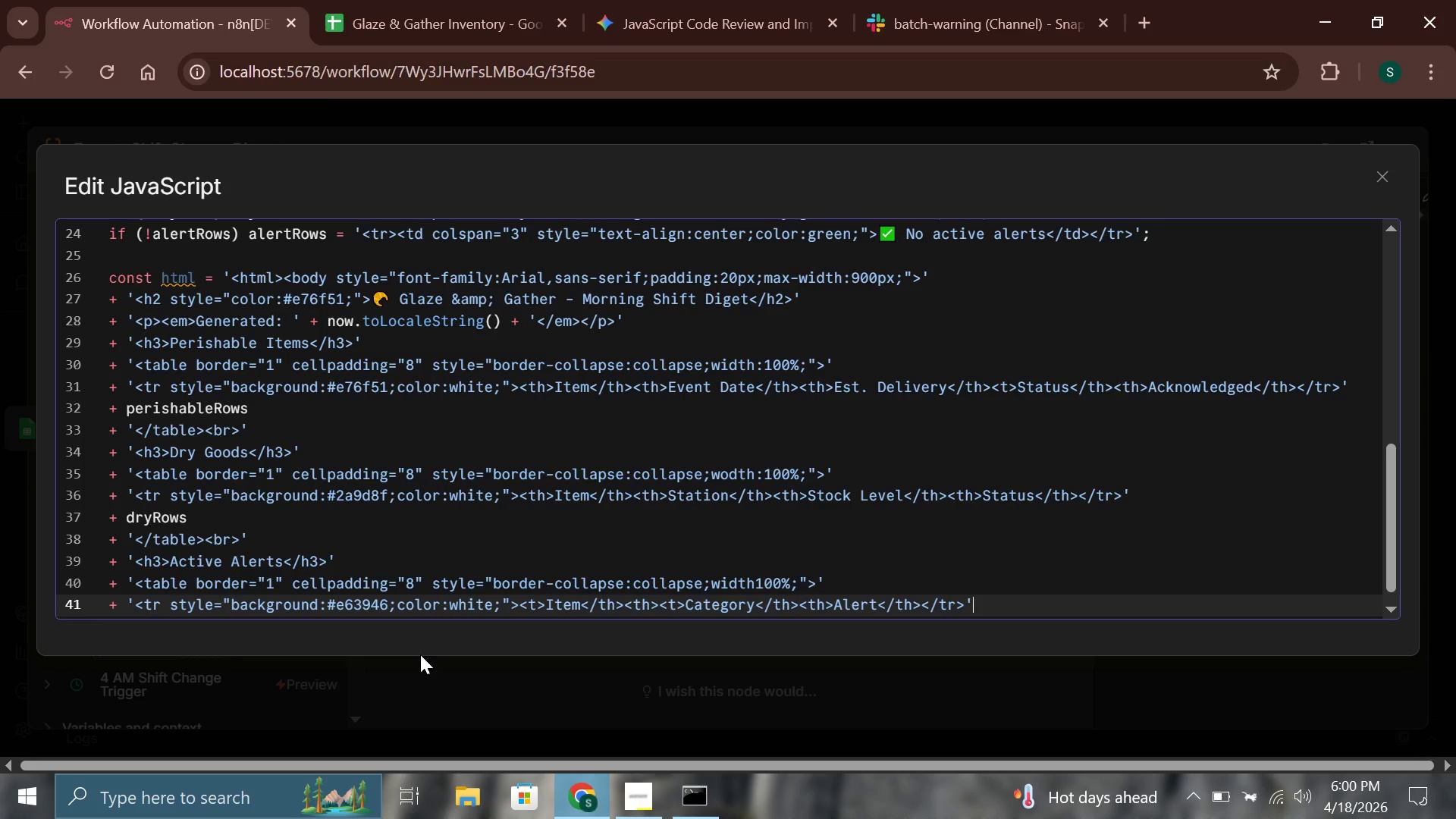 
key(Enter)
 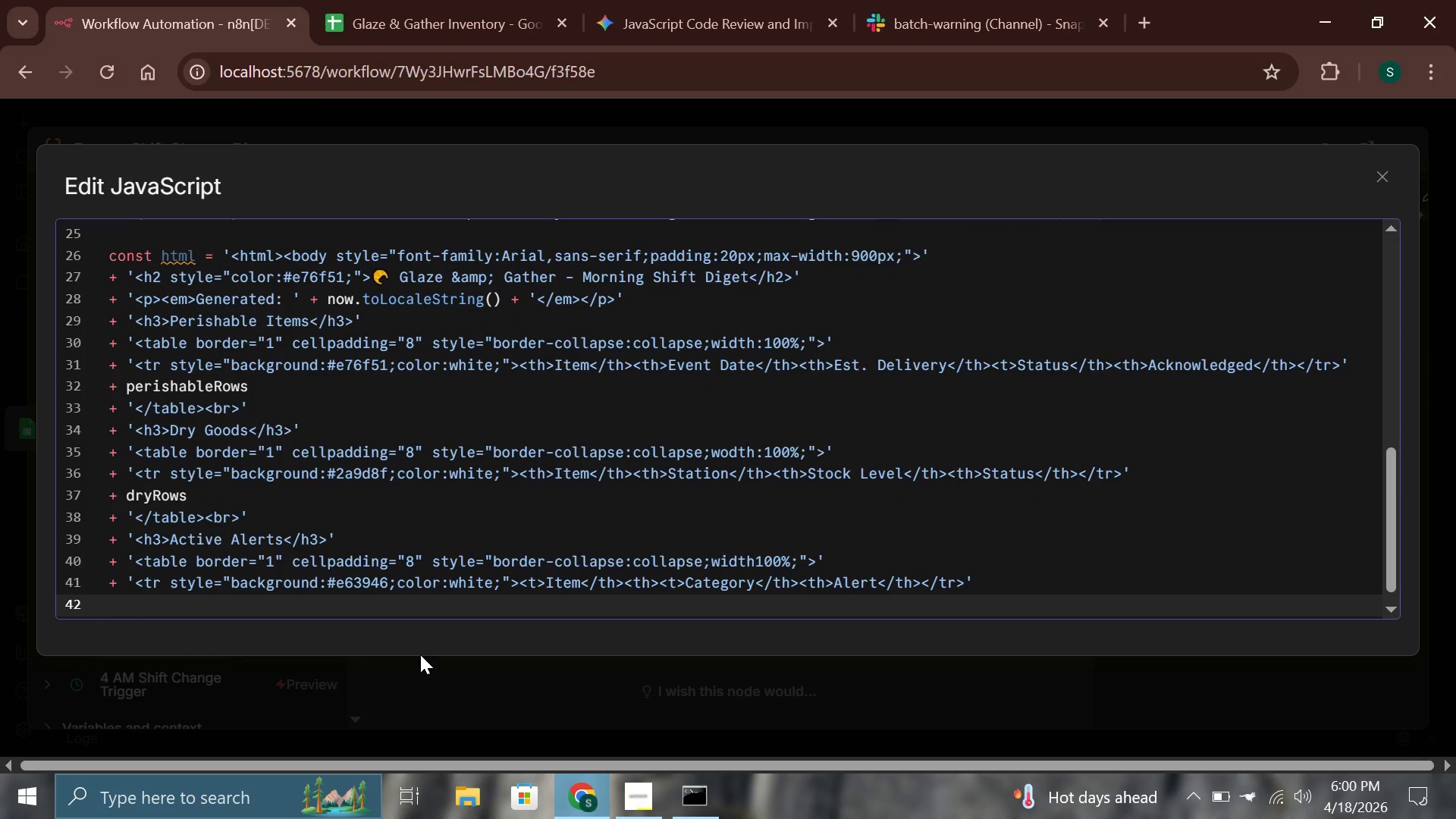 
type(+ alert)
 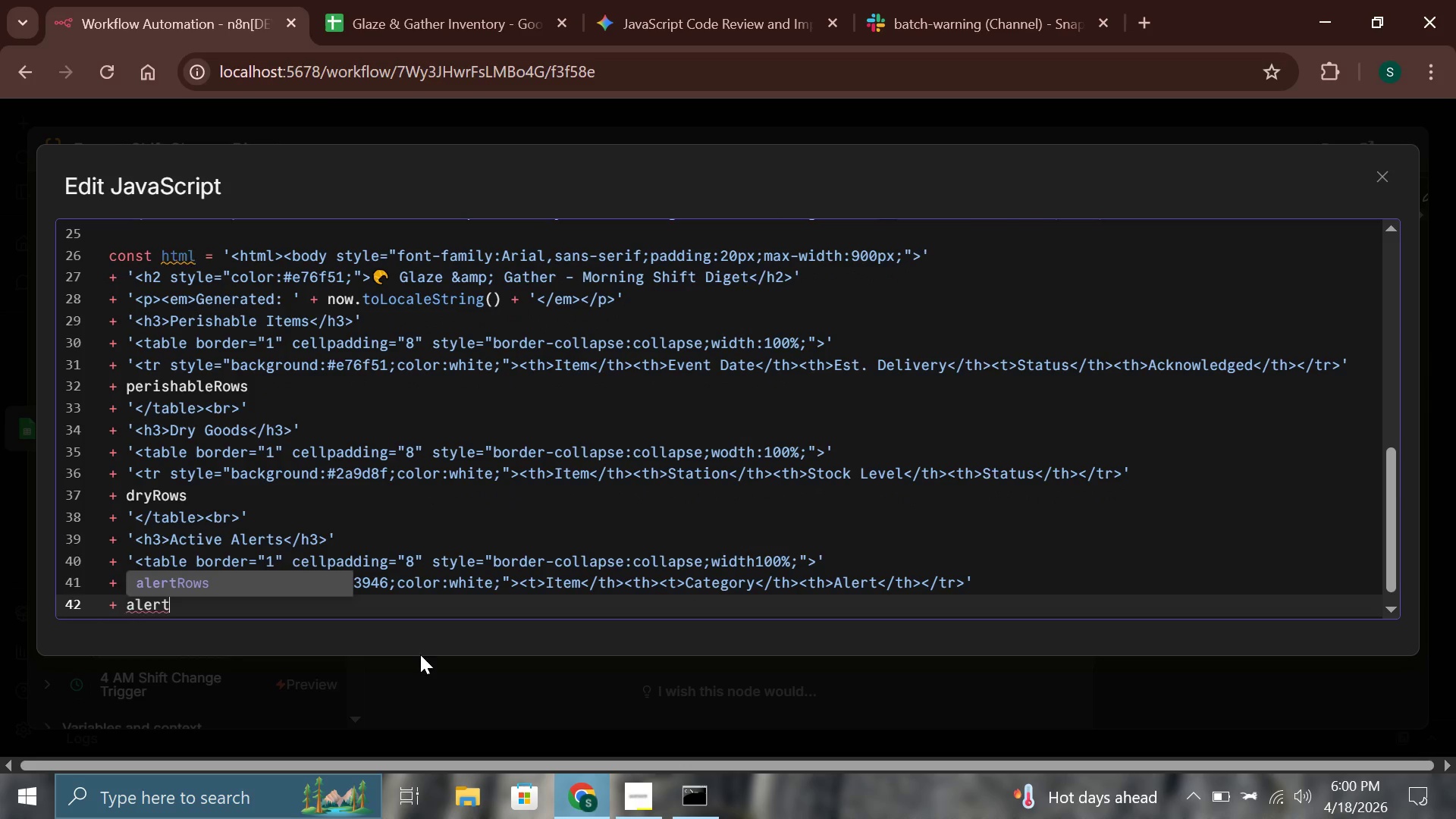 
key(Enter)
 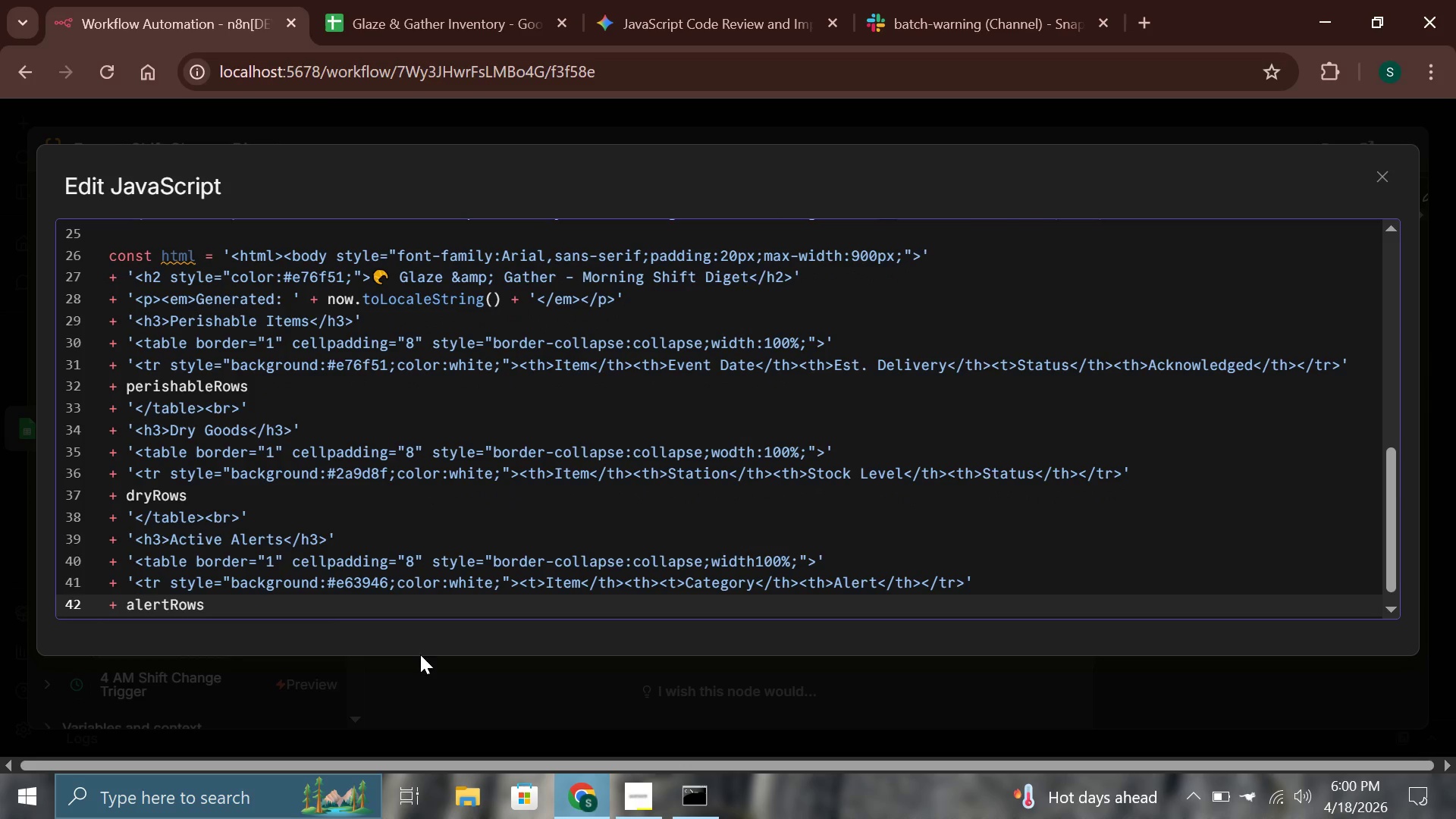 
key(Enter)
 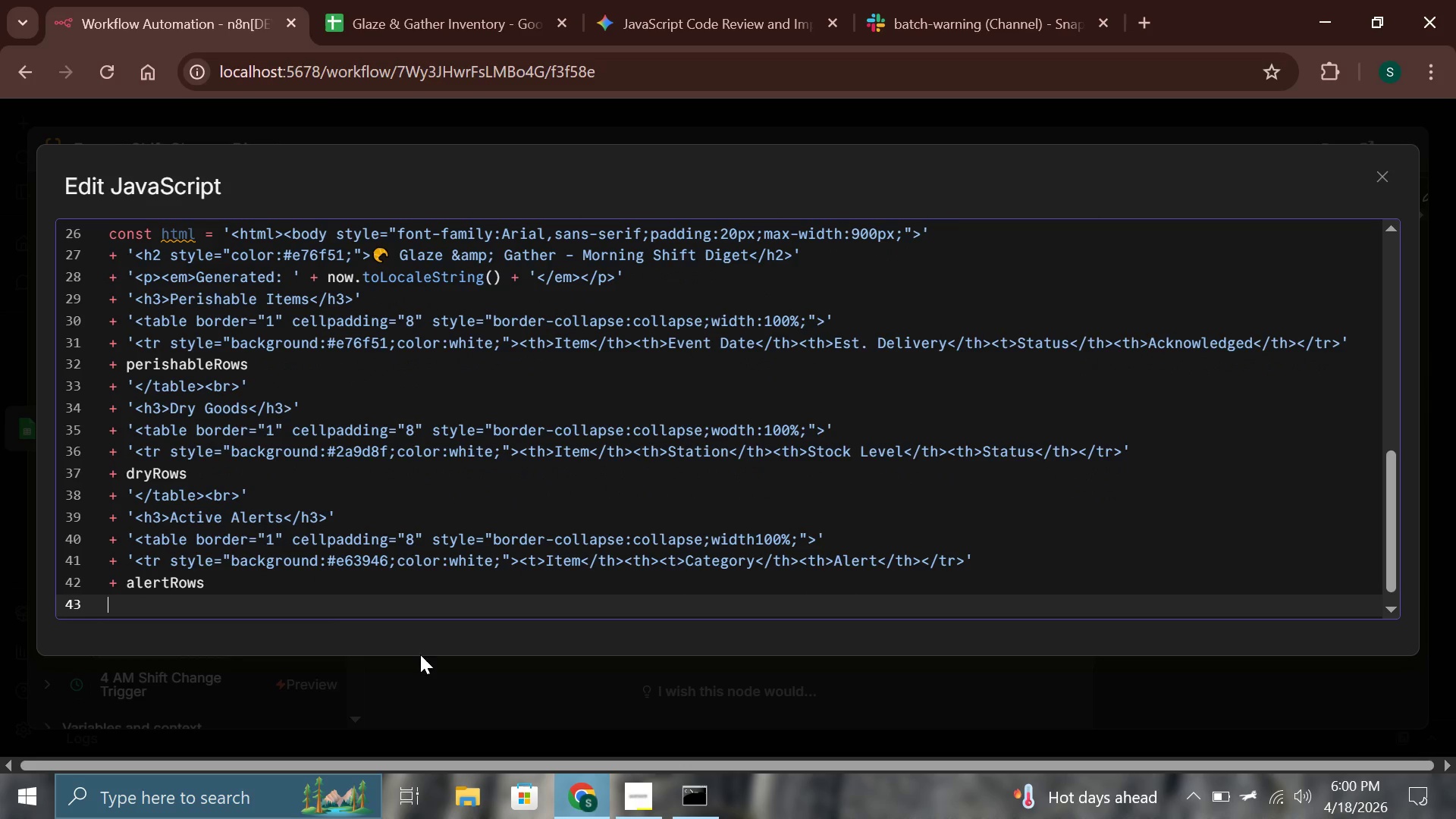 
type(+ '</table>)
 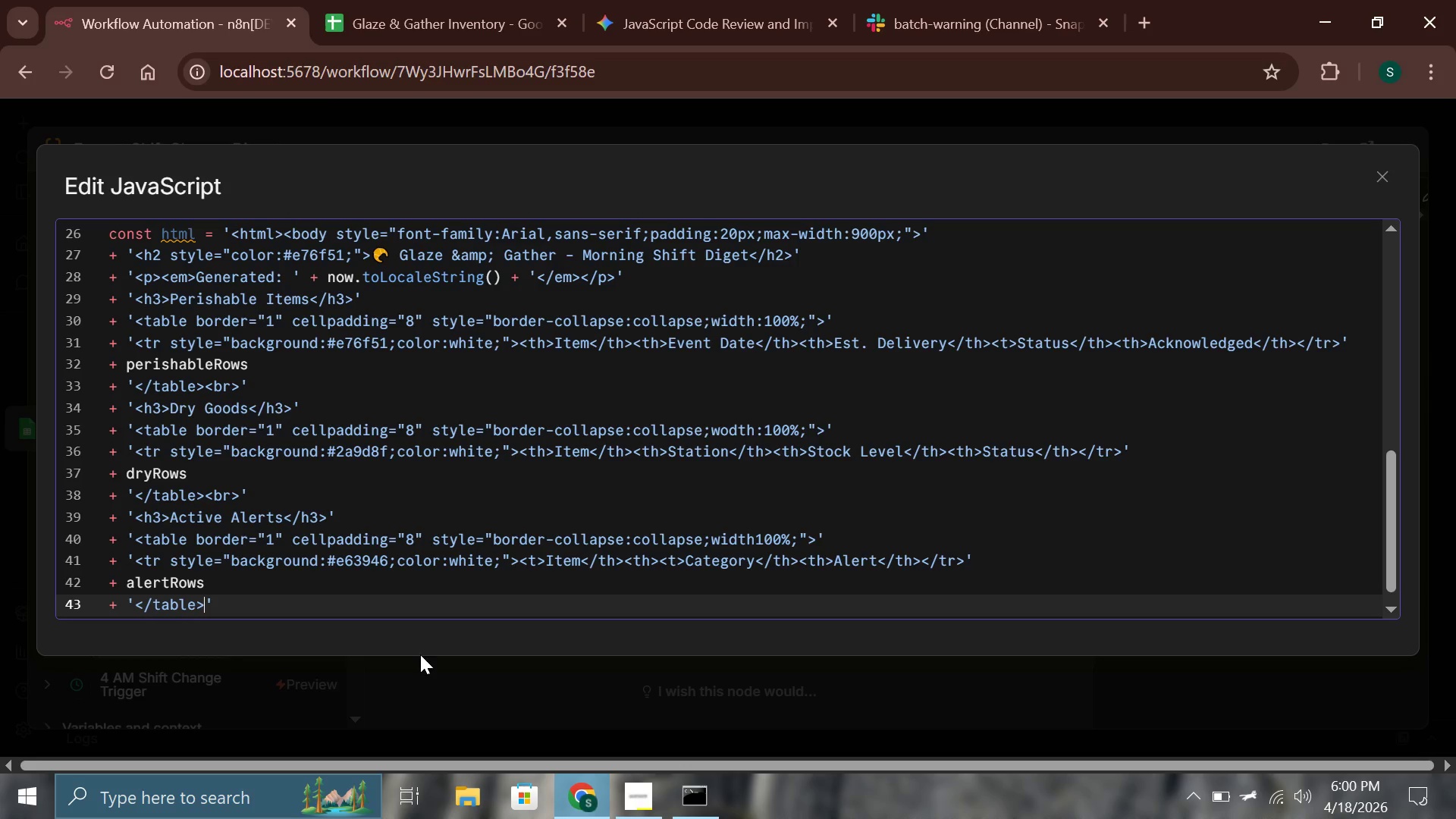 
key(ArrowRight)
 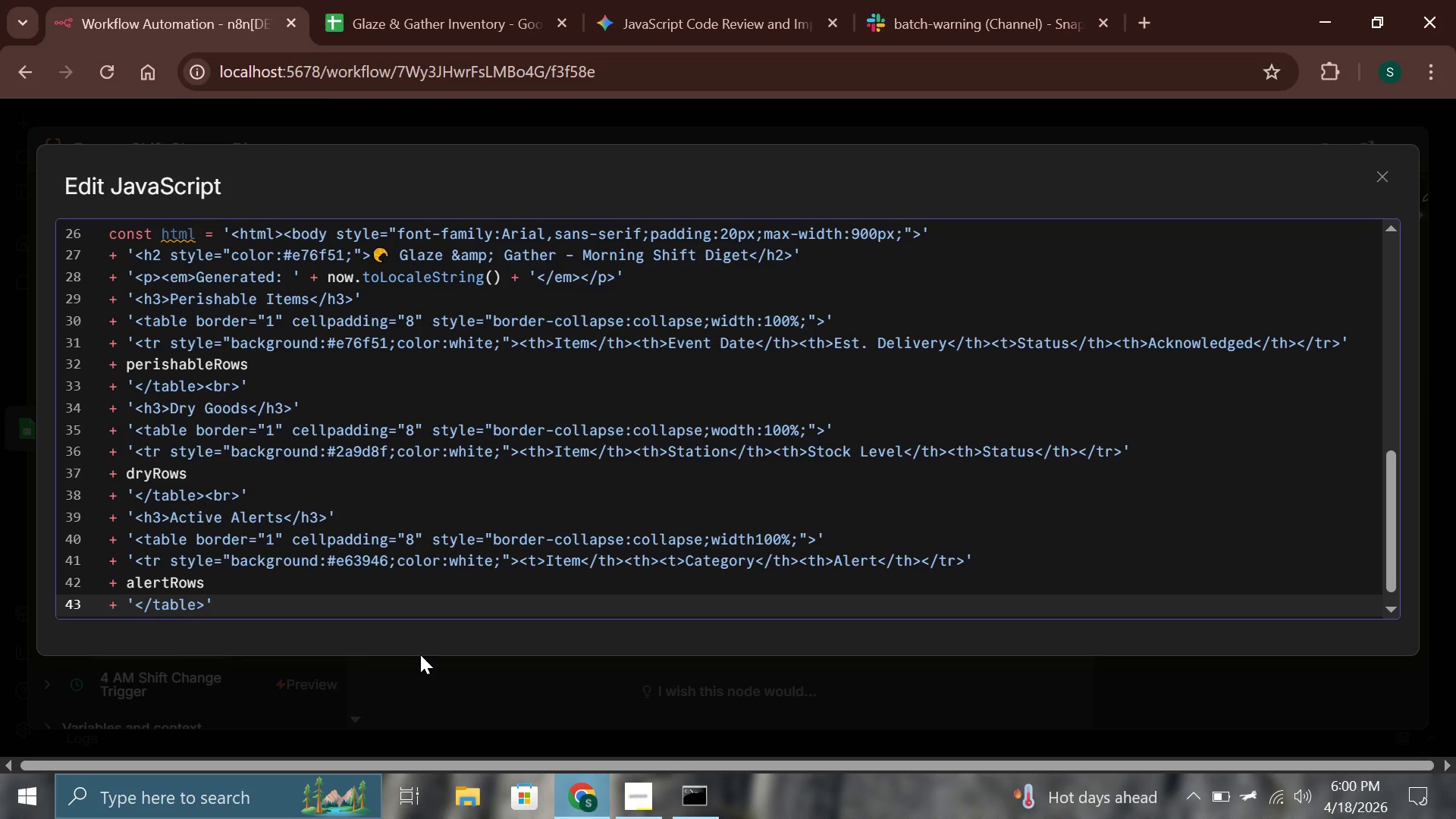 
key(Enter)
 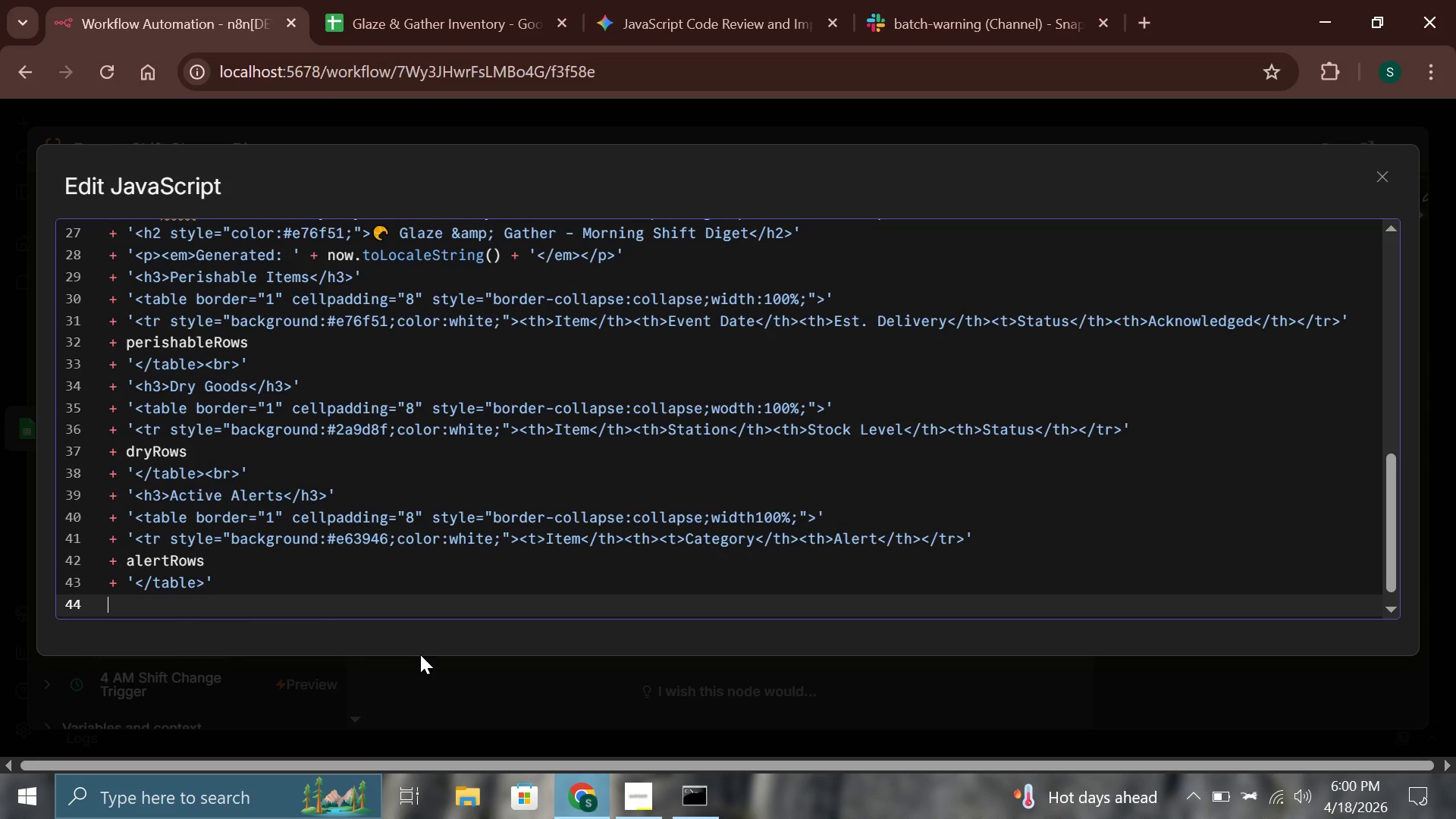 
type(+ '</body></html>)
 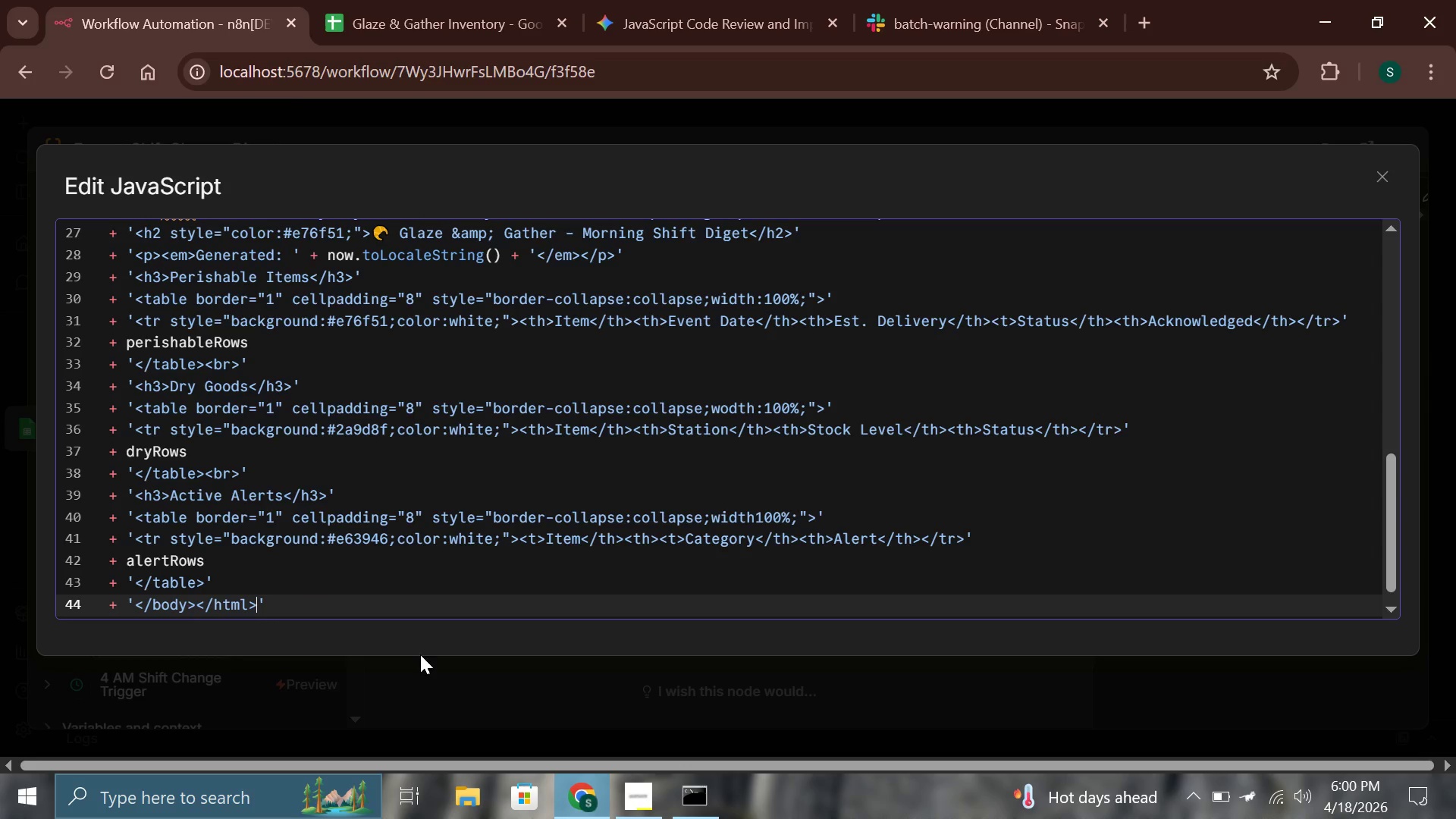 
key(ArrowRight)
 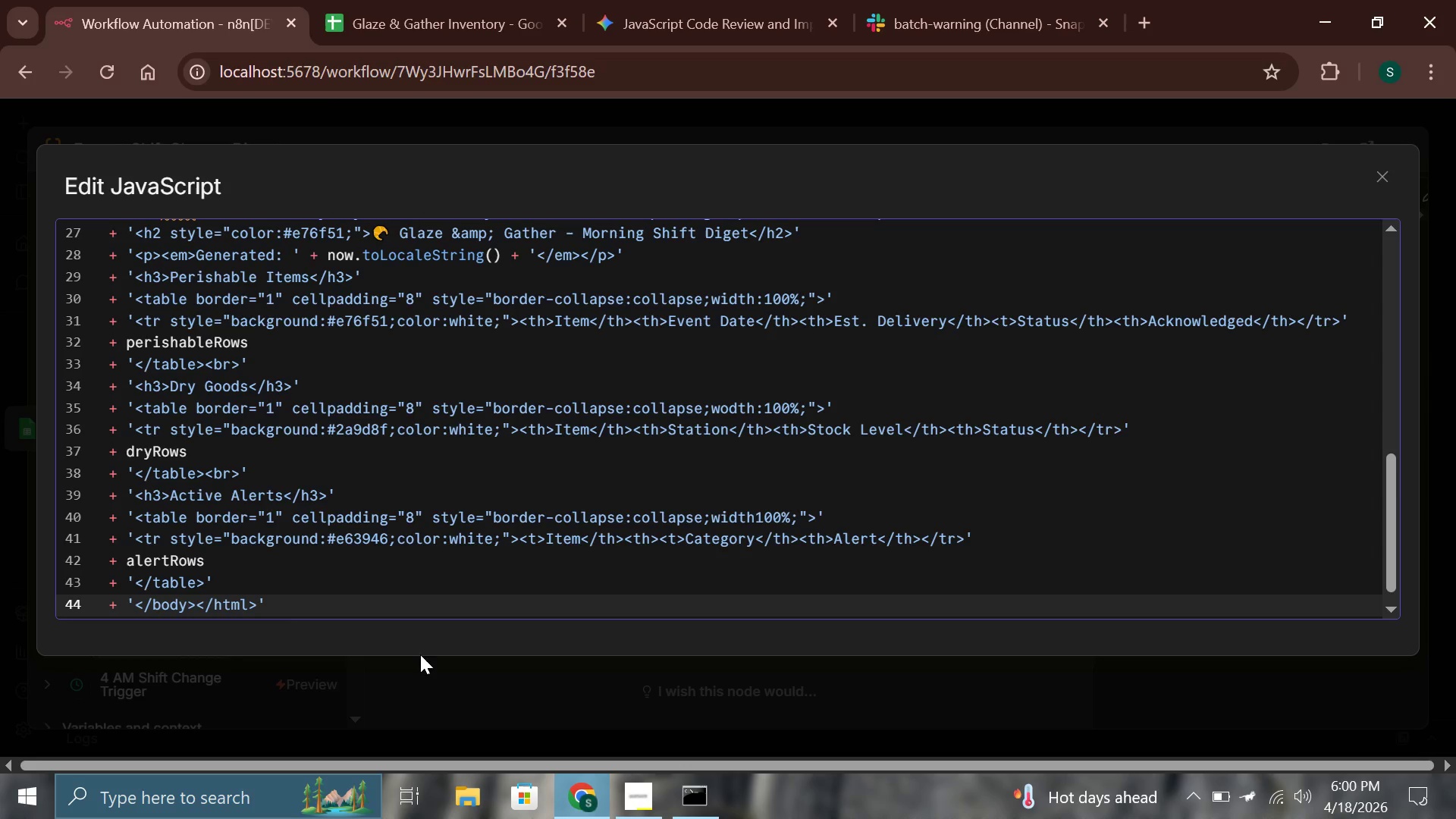 
key(Semicolon)
 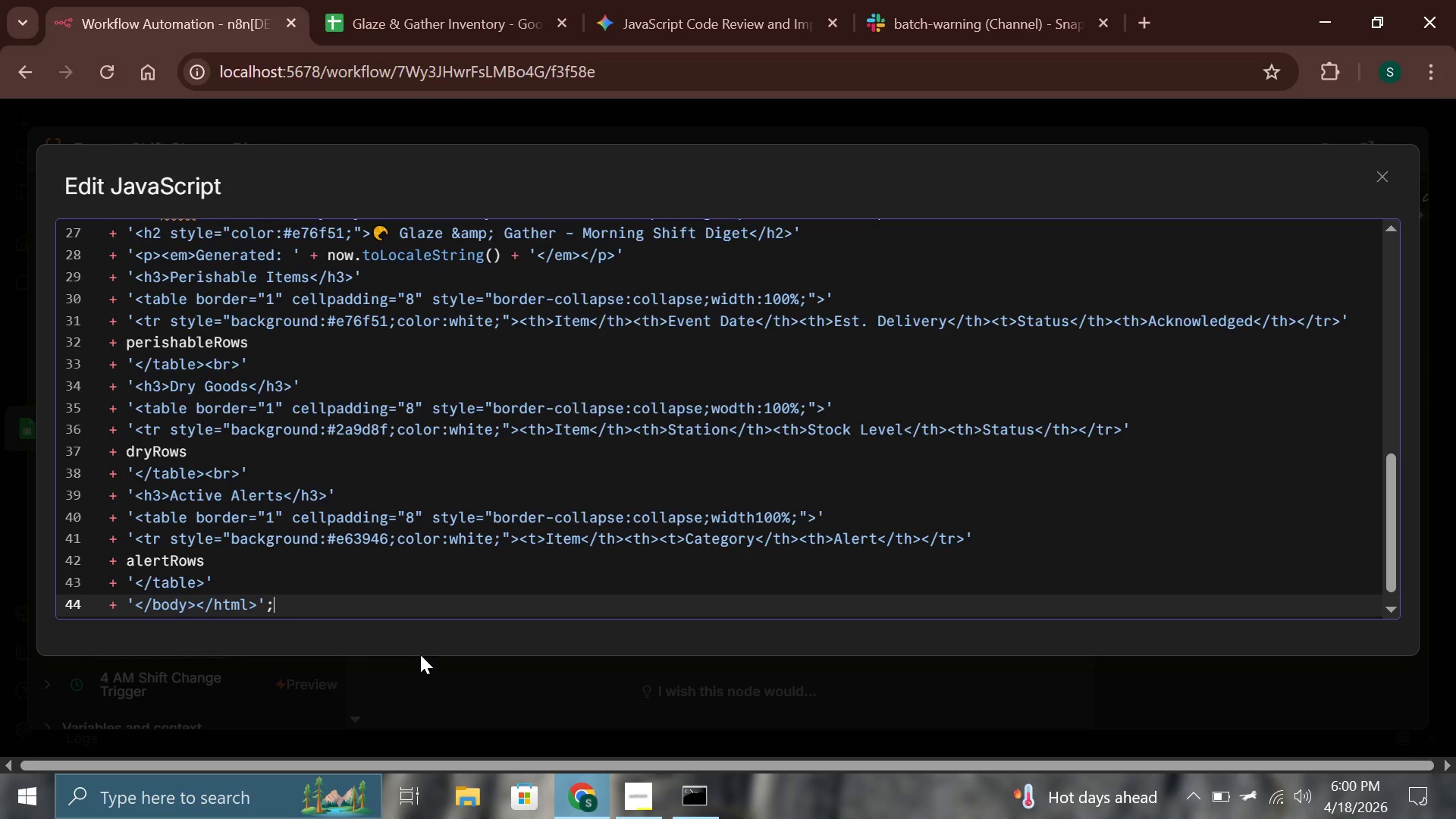 
key(Enter)
 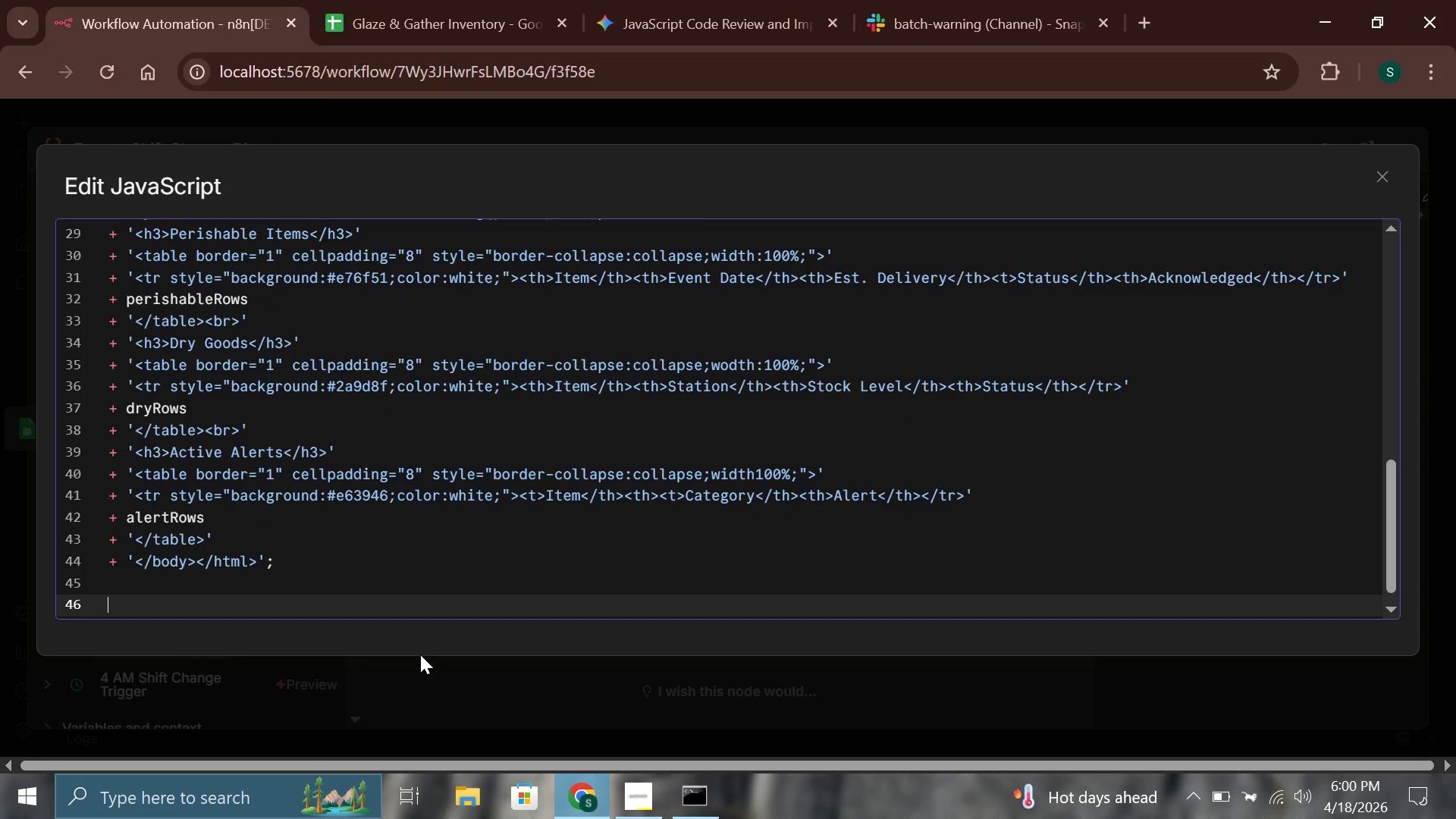 
key(Enter)
 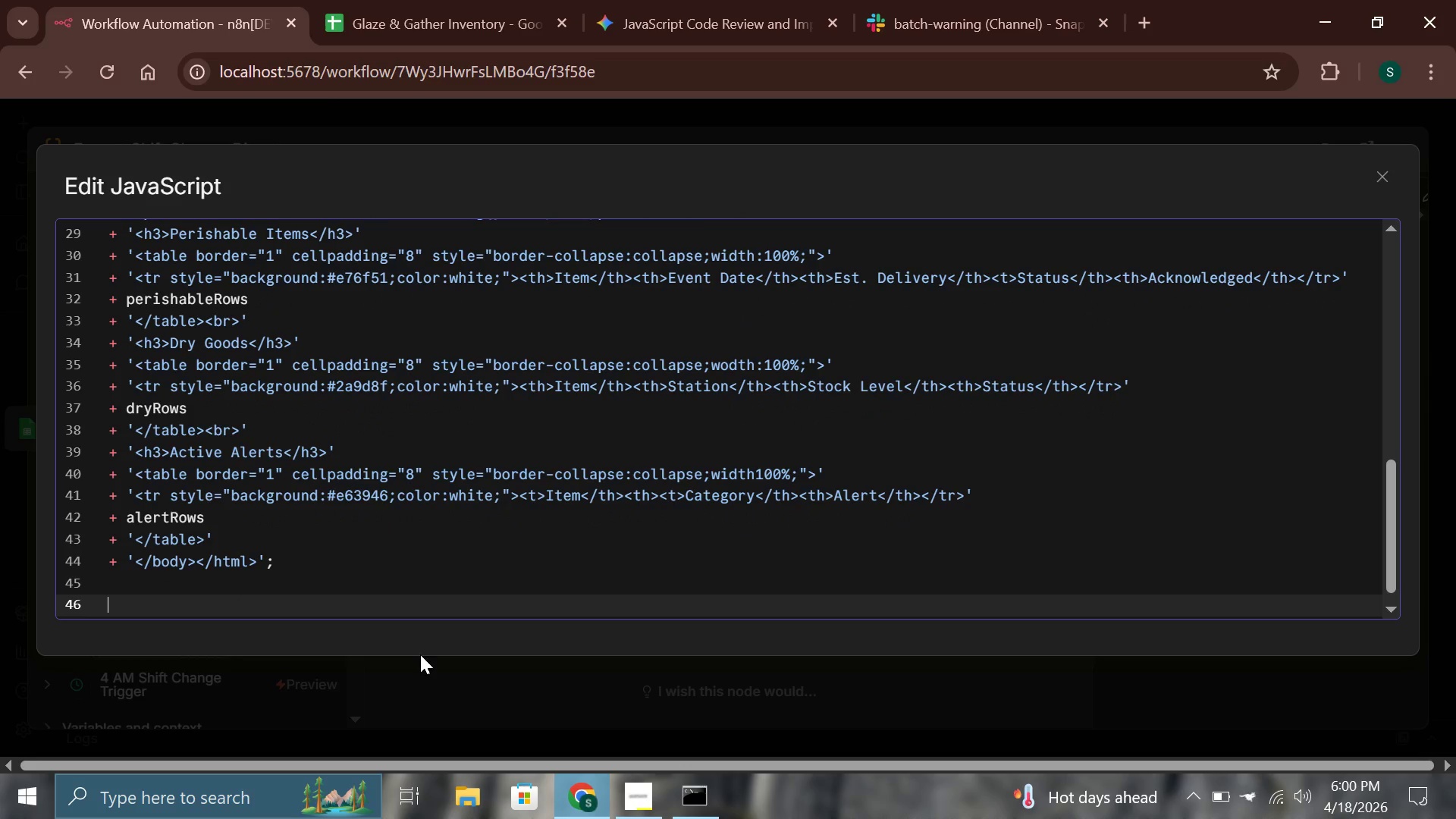 
type(t)
key(Backspace)
type(return [{ json: { html: html, generatedAt: now.toISO)
 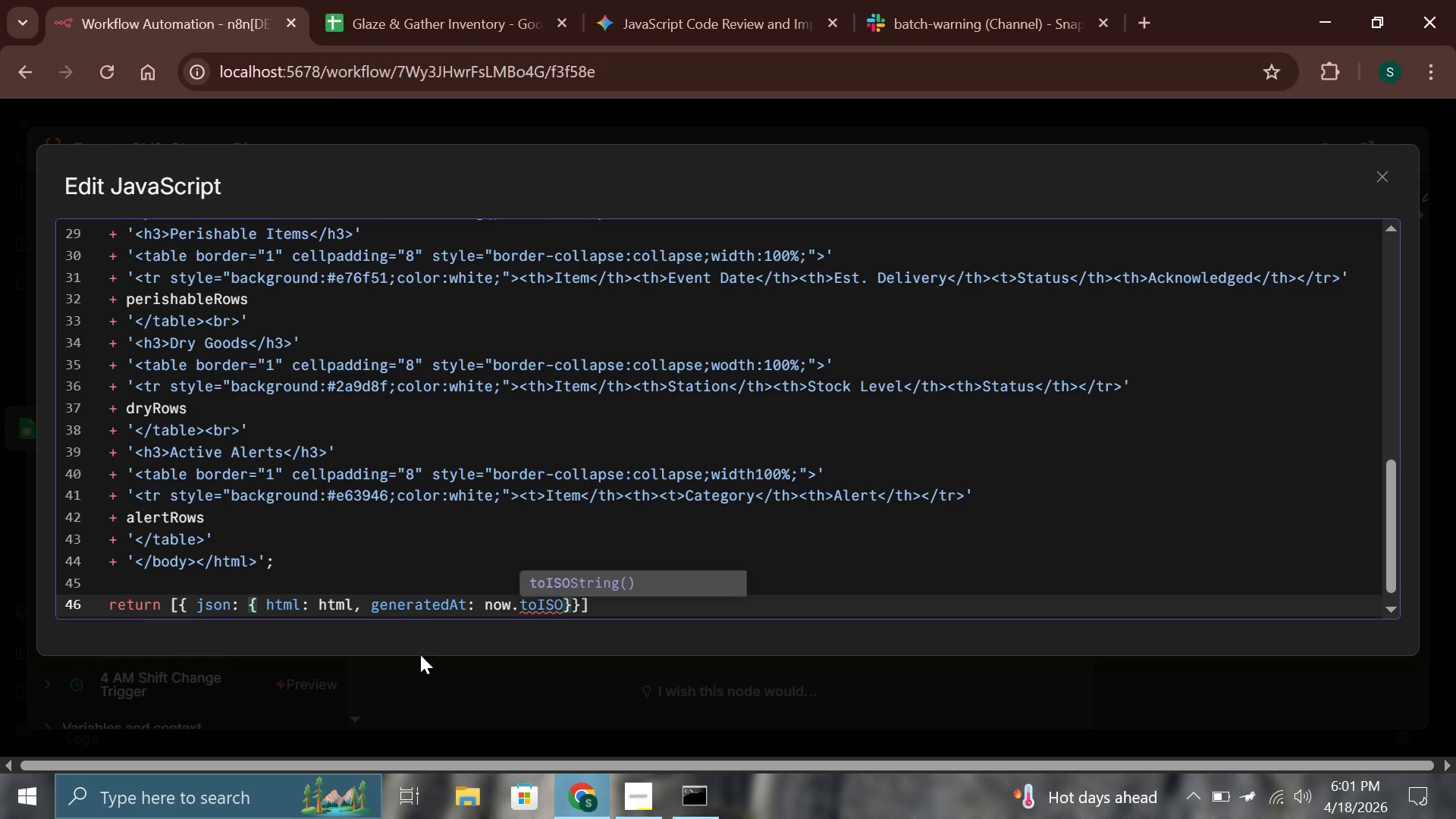 
key(Enter)
 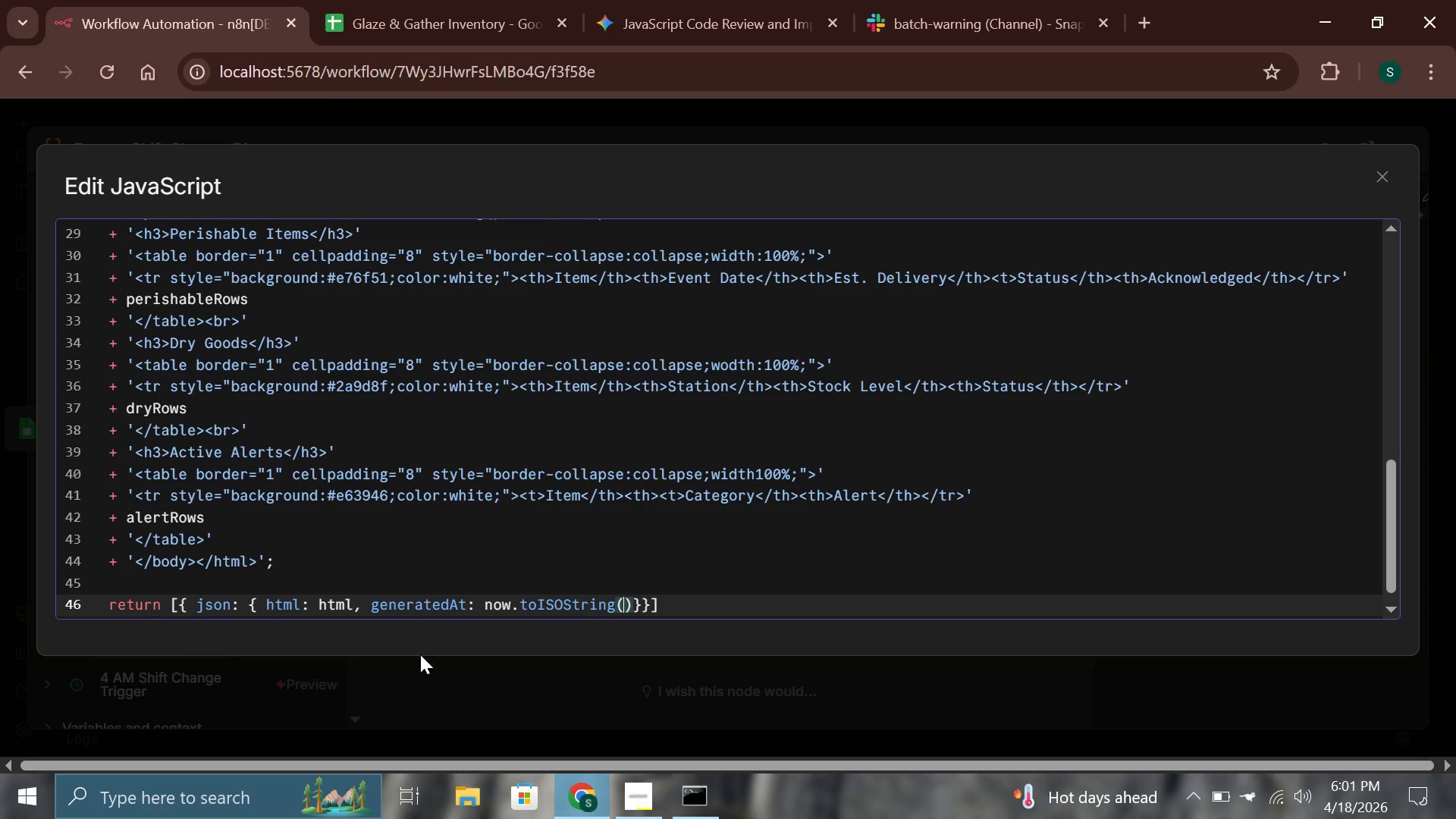 
key(ArrowRight)
 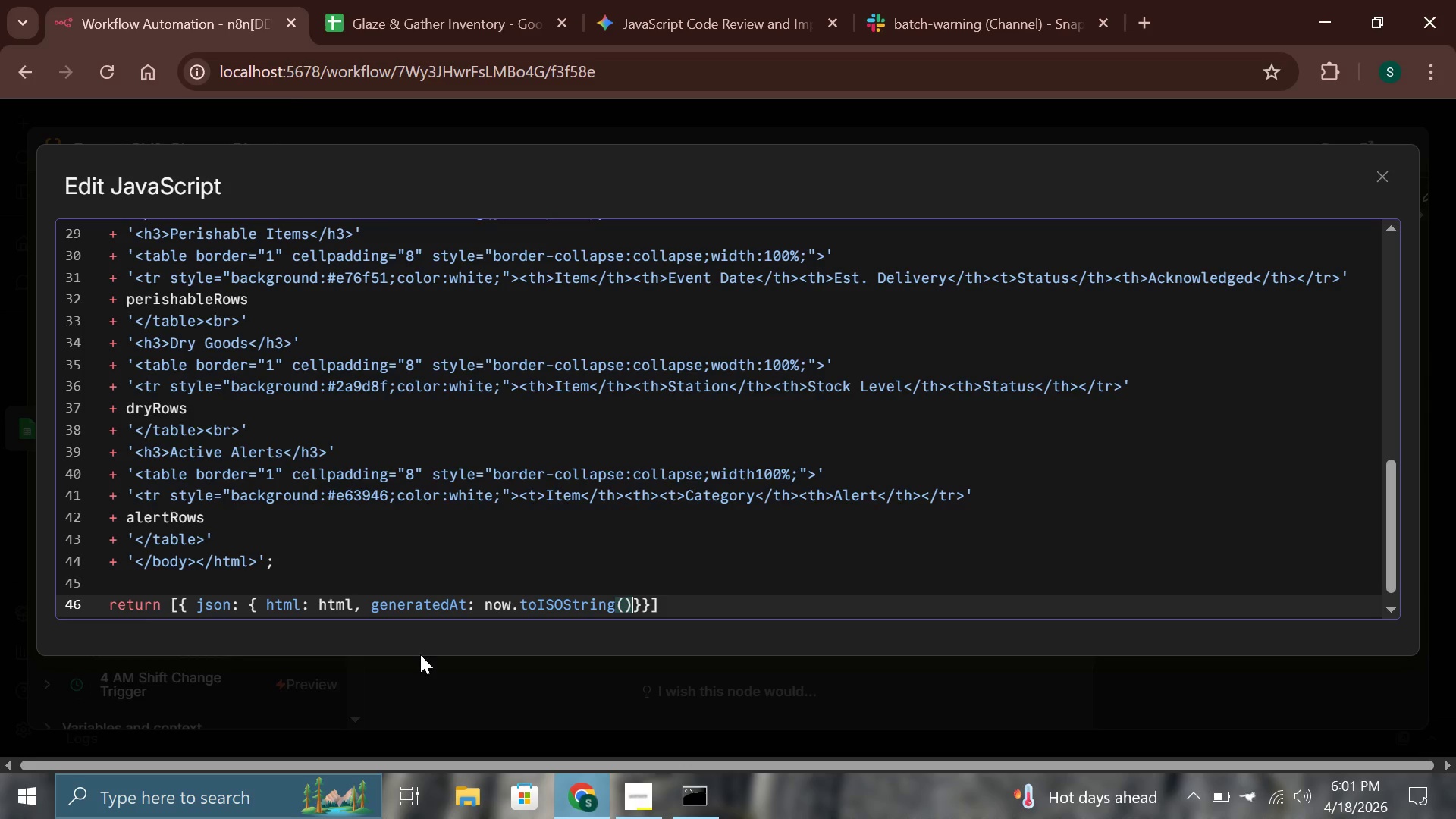 
key(Space)
 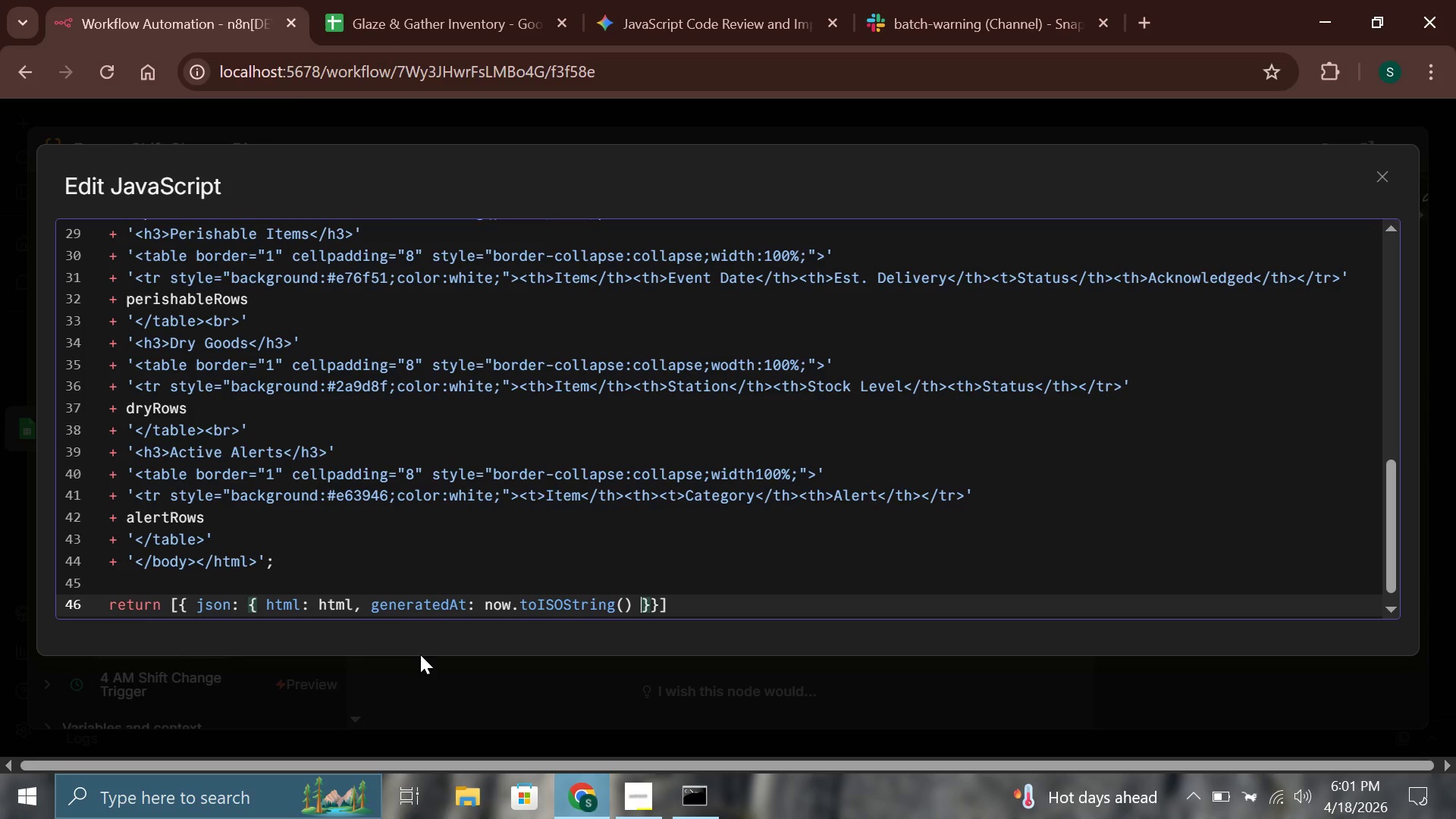 
key(ArrowRight)
 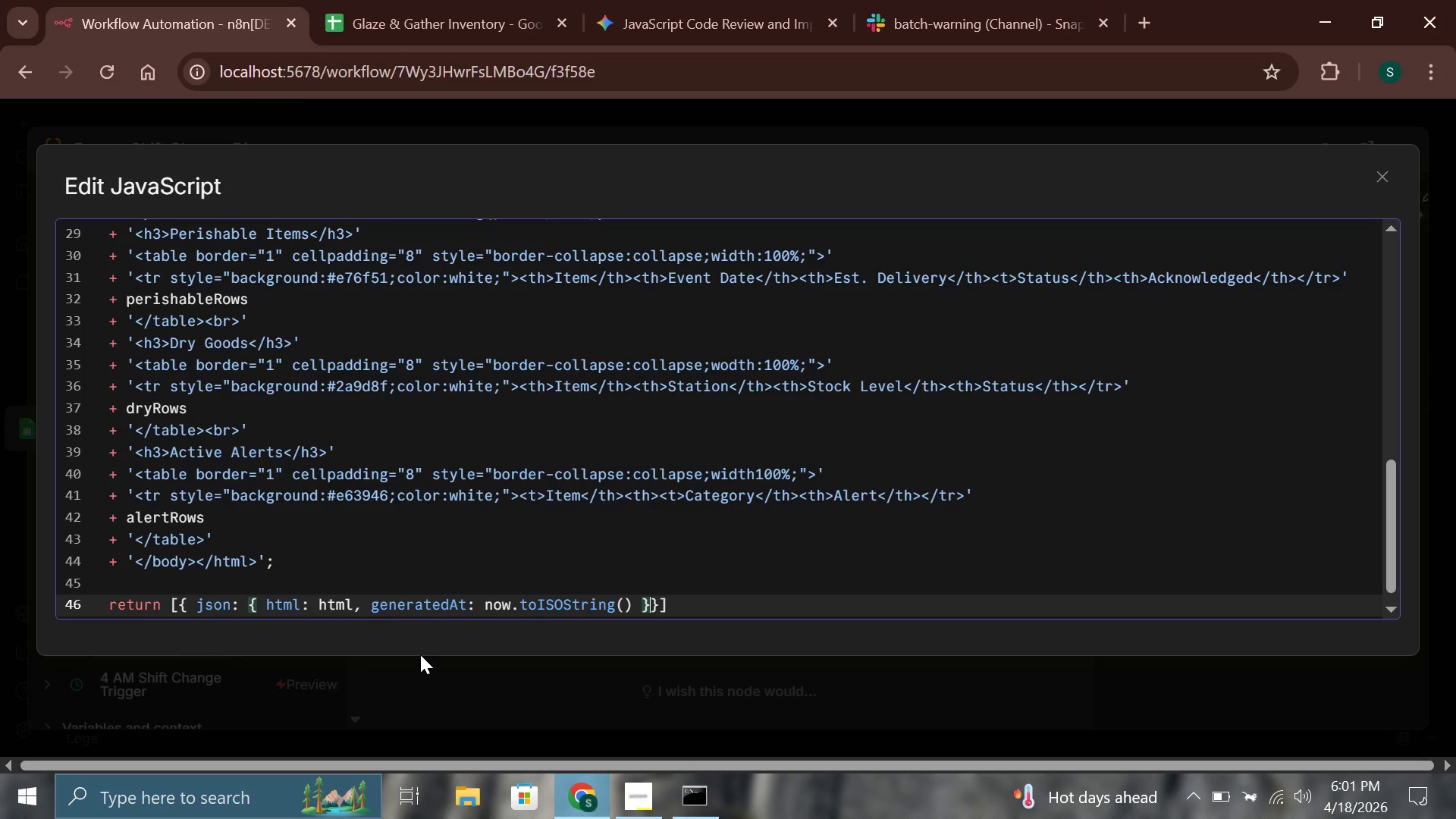 
key(Space)
 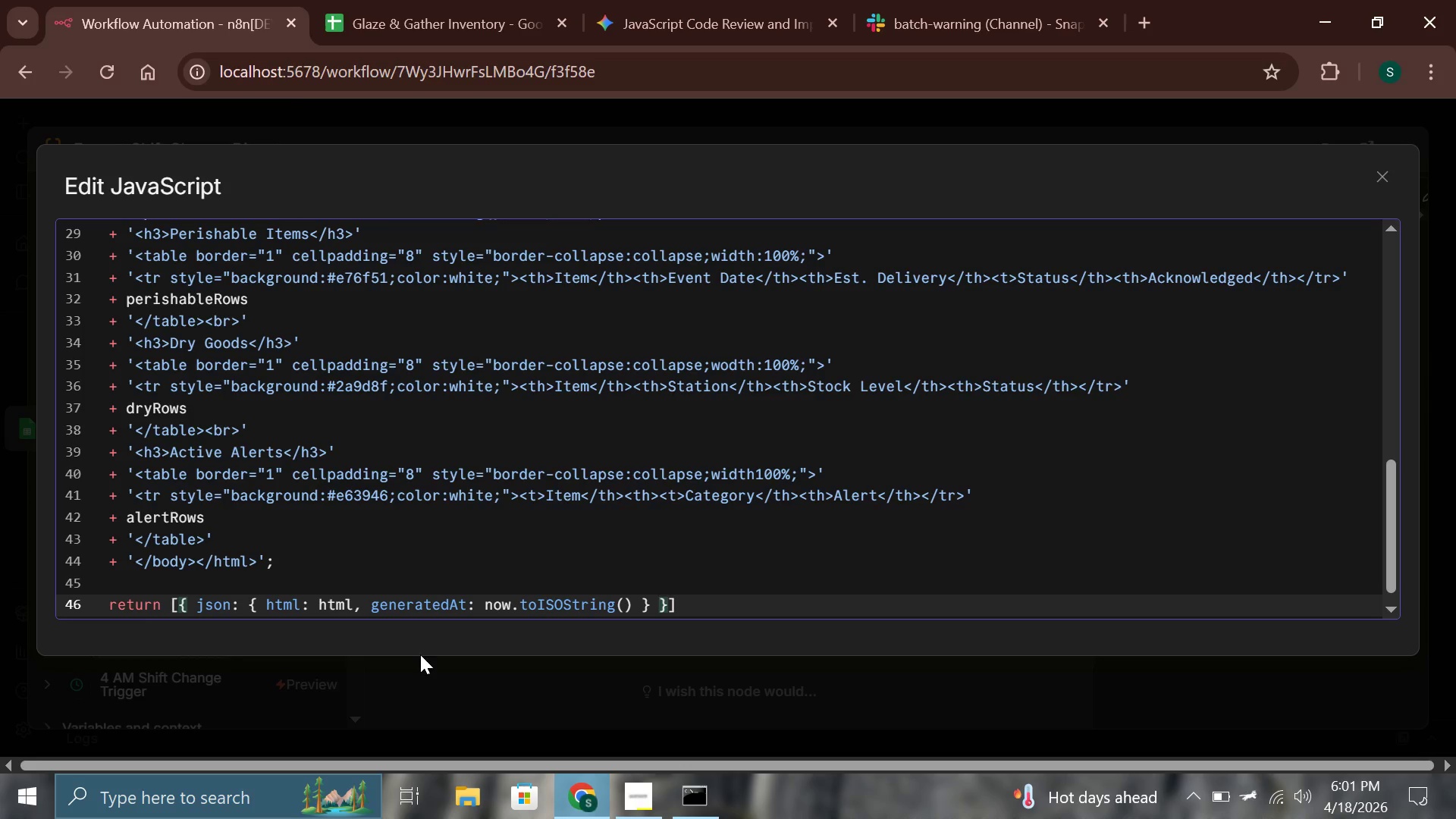 
key(ArrowRight)
 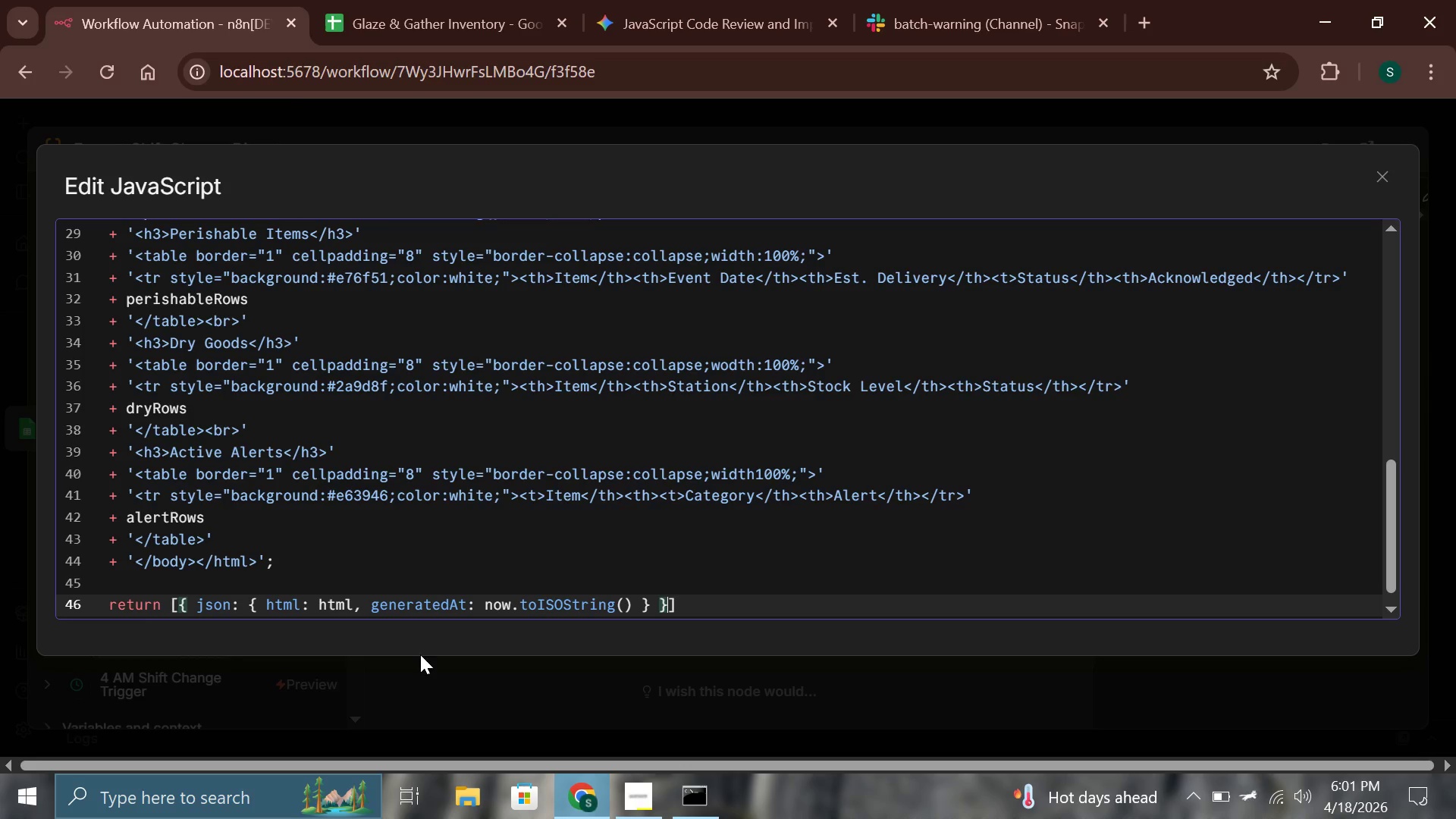 
key(ArrowRight)
 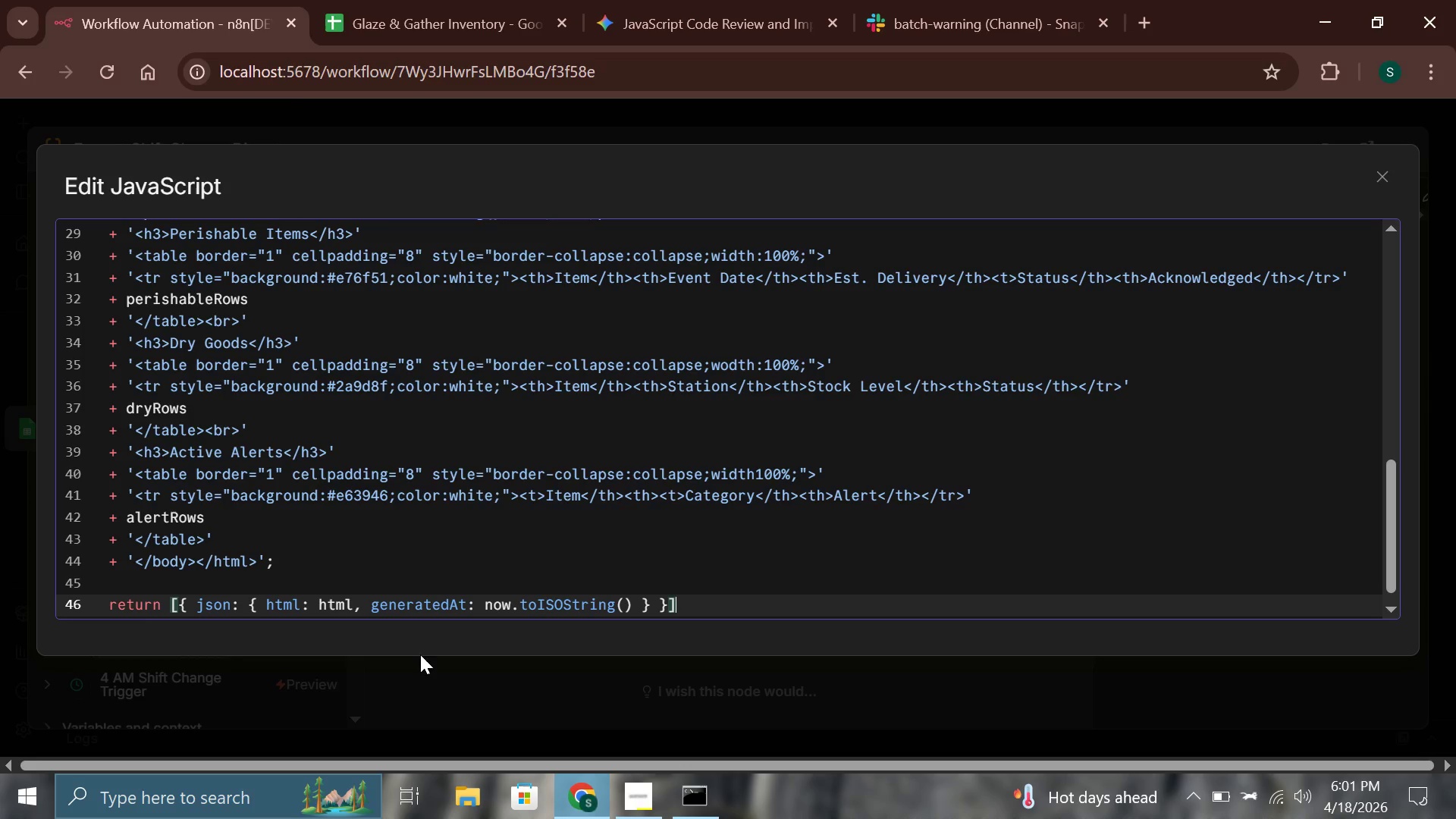 
key(Semicolon)
 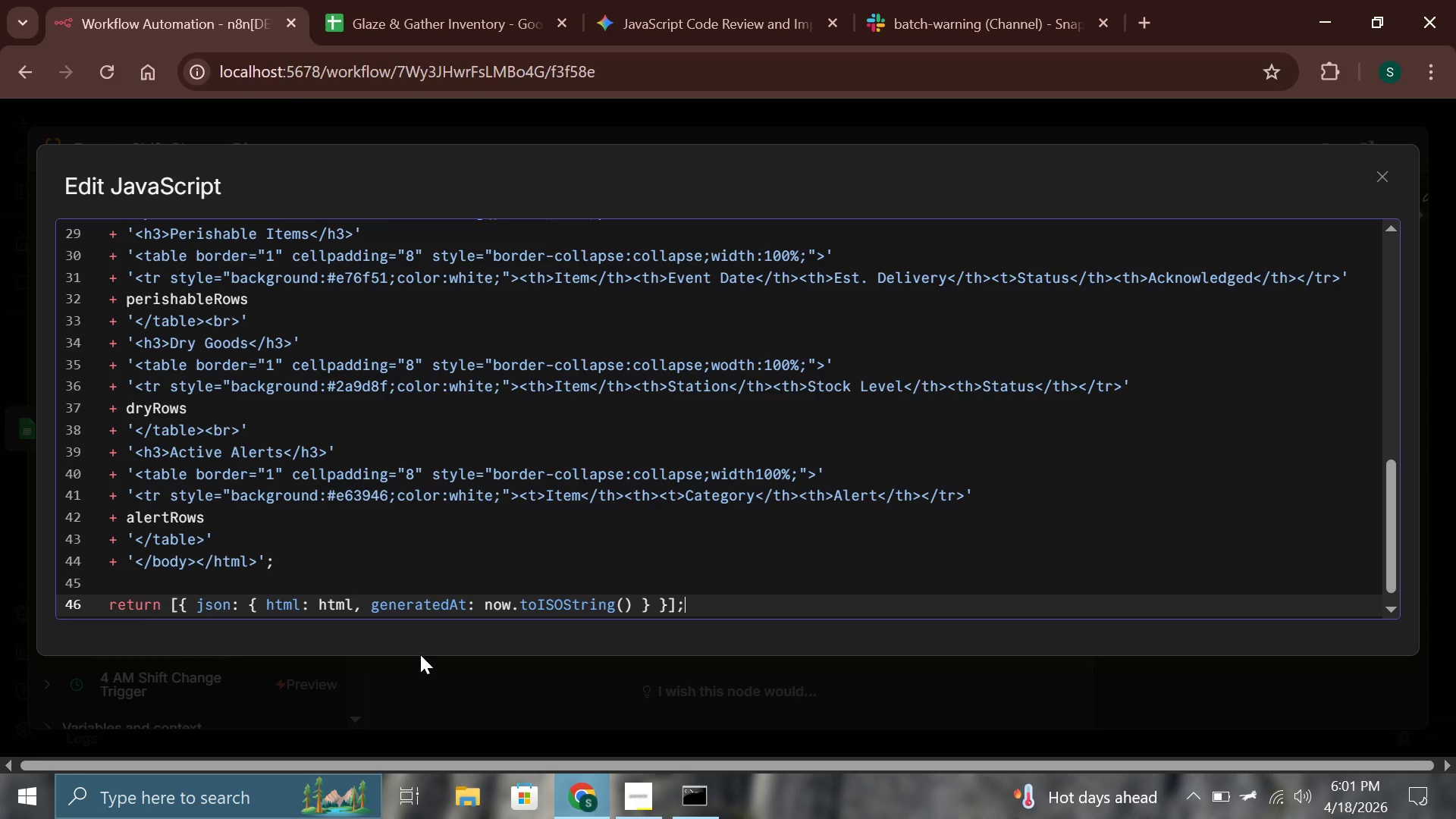 
wait(6.73)
 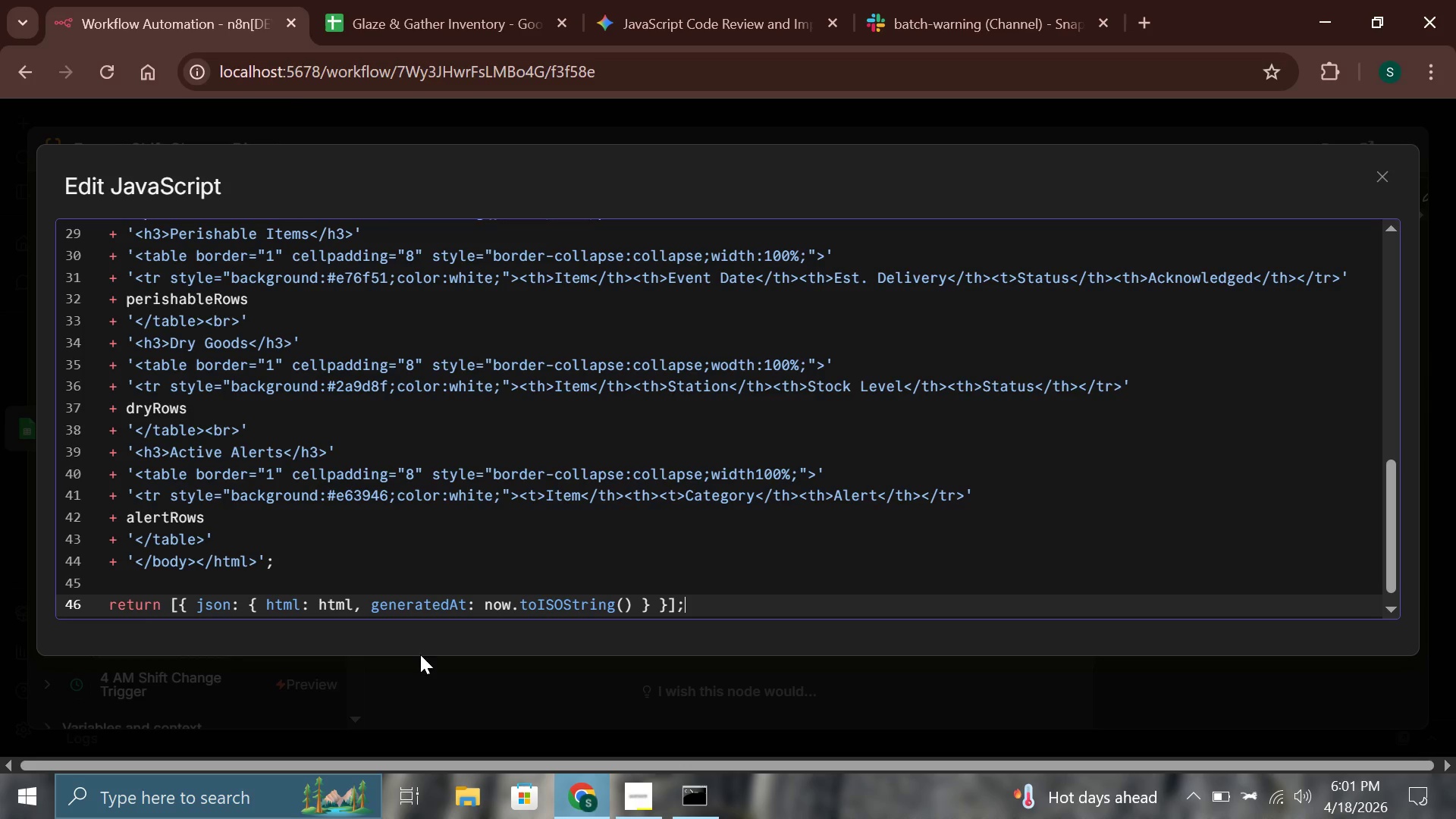 
left_click([1376, 177])
 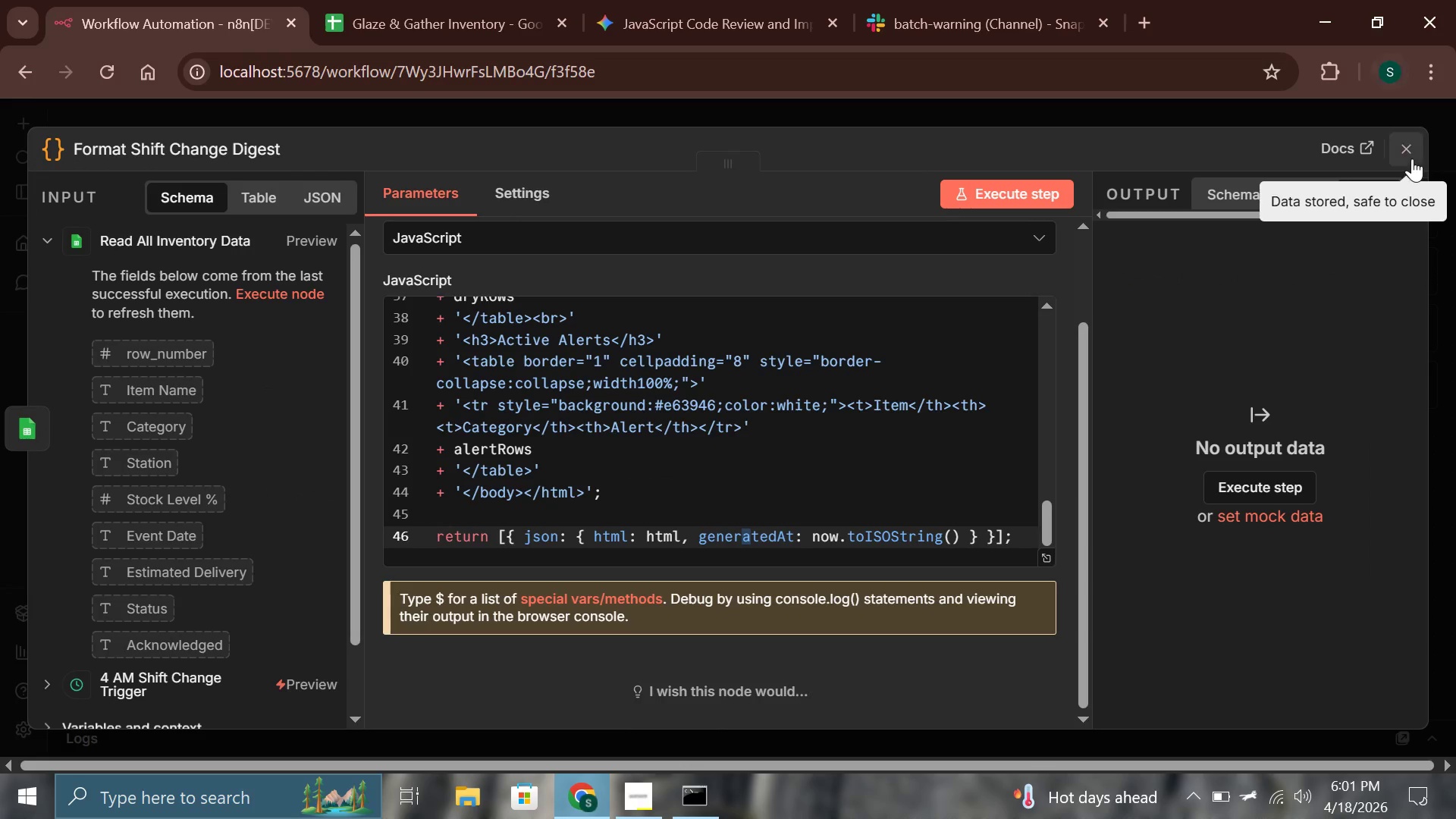 
left_click([691, 462])
 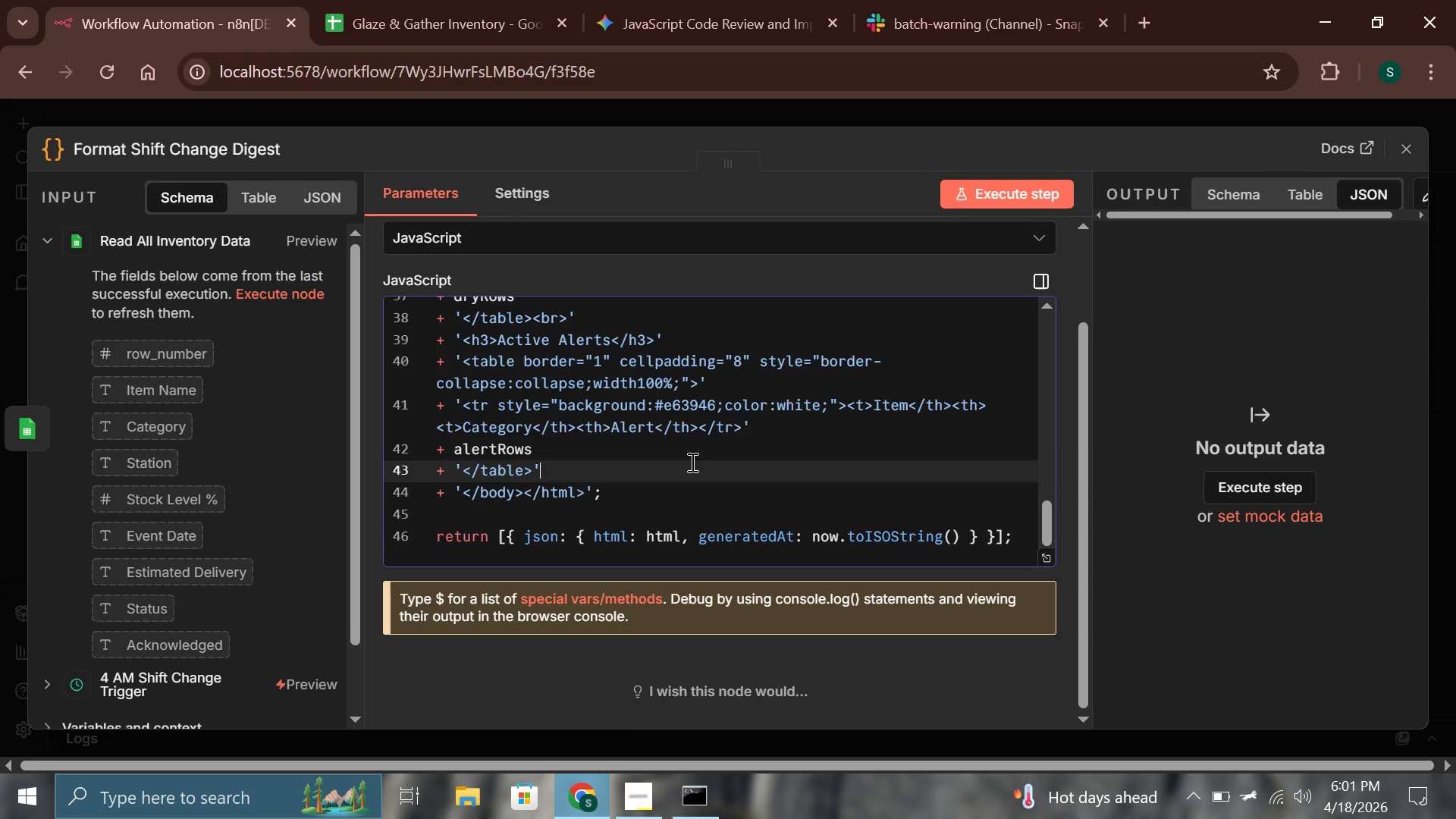 
key(Control+A)
 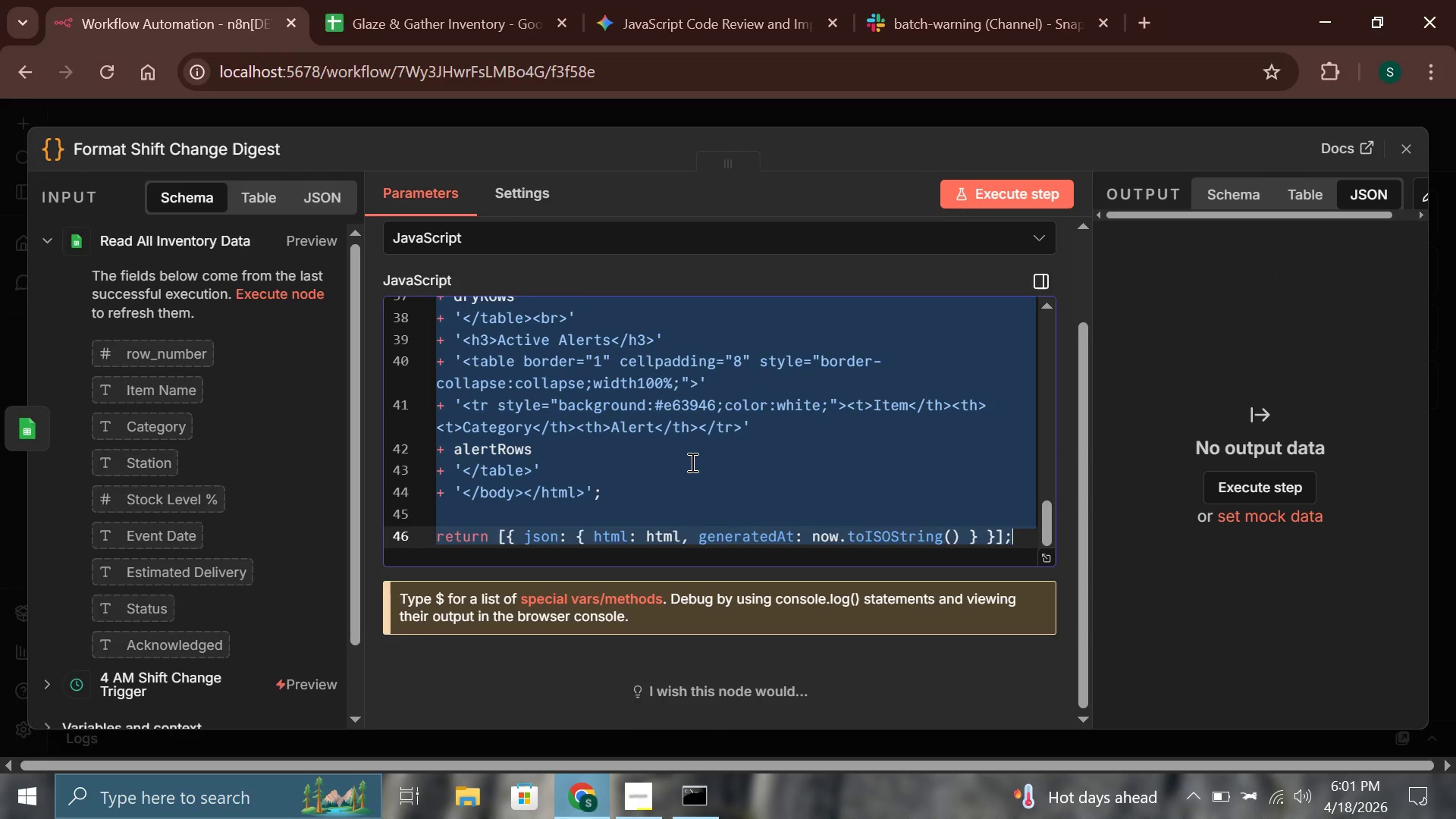 
key(Control+C)
 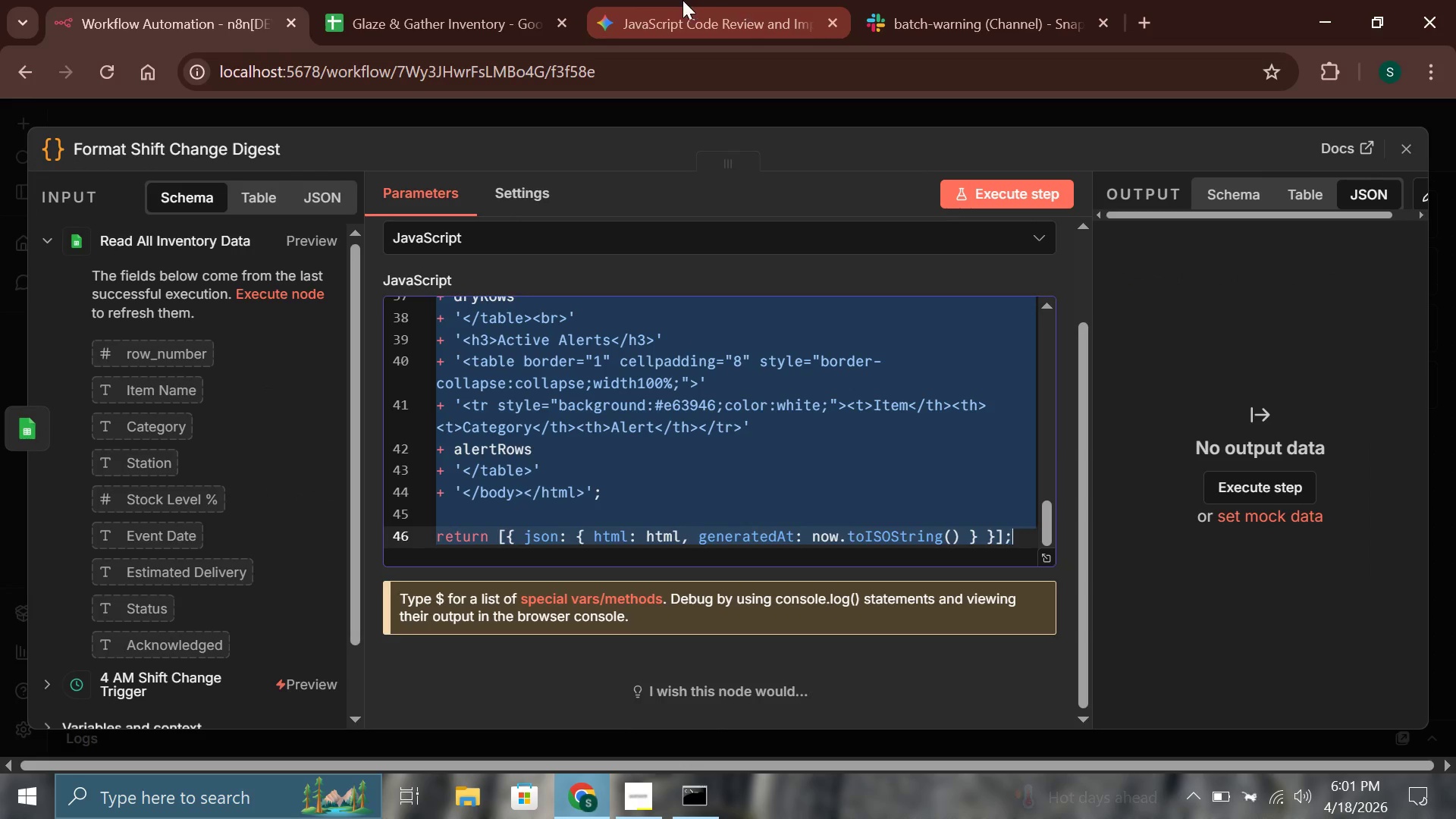 
left_click([682, 0])
 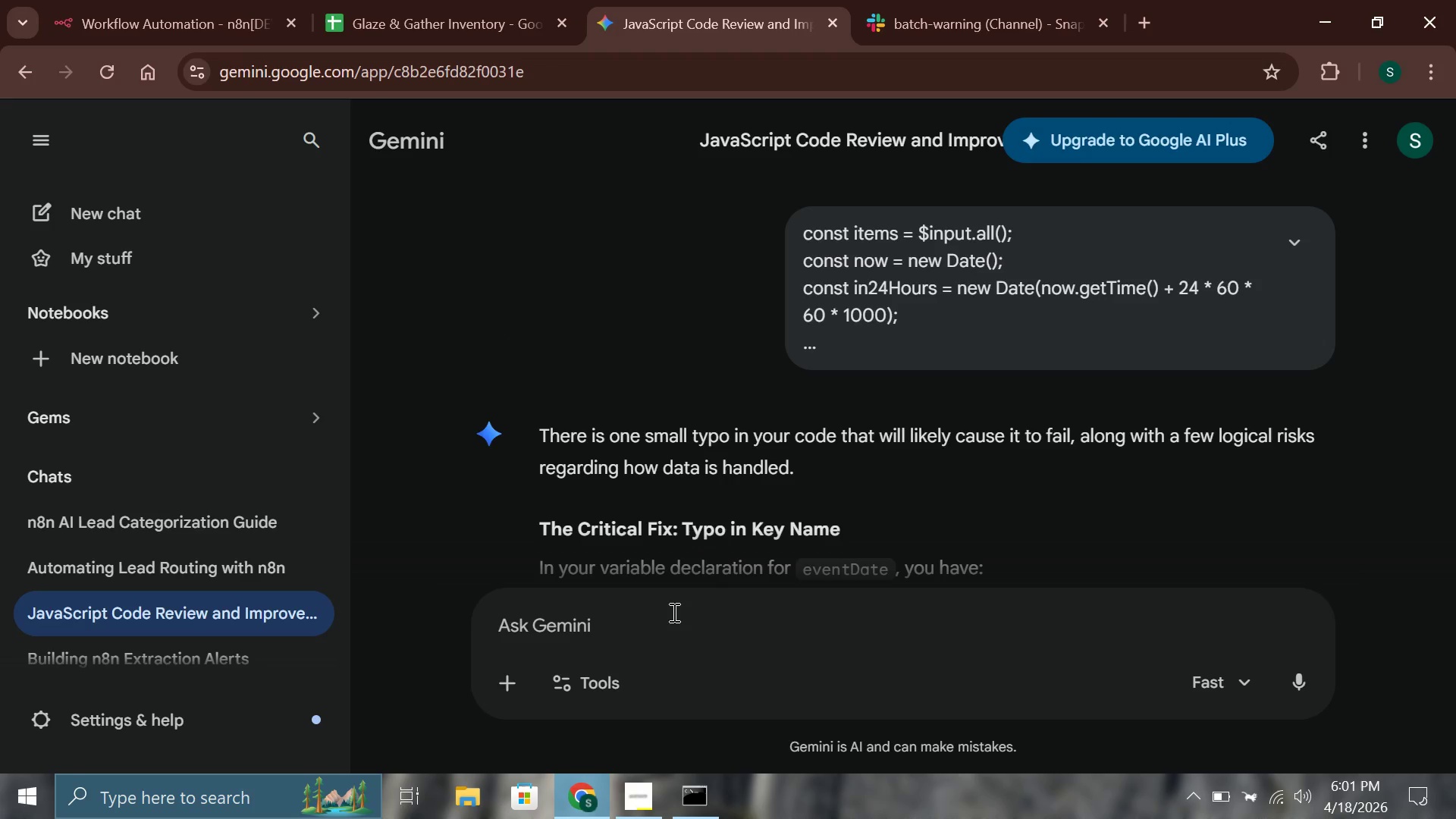 
key(Control+V)
 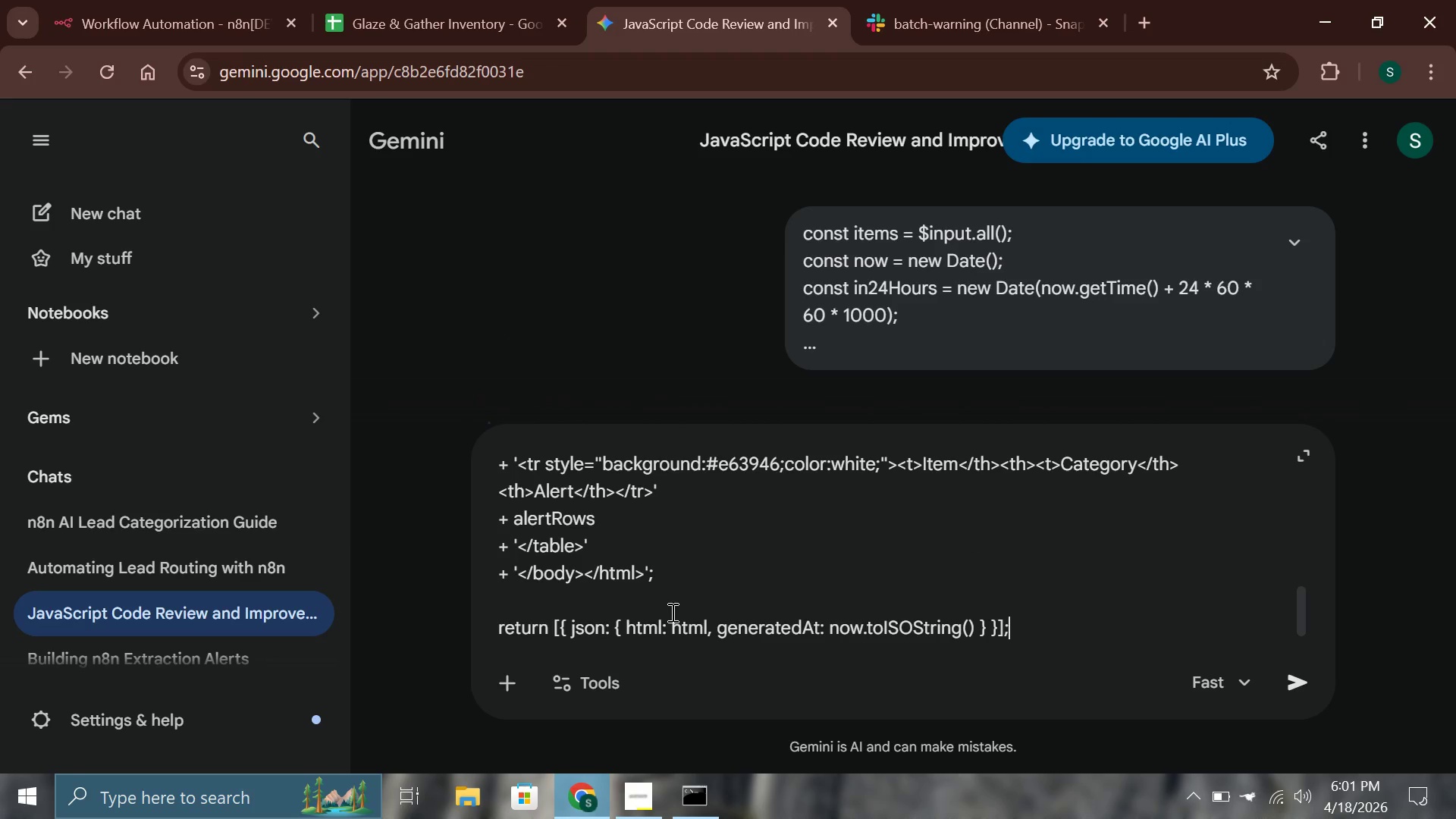 
key(Shift+Enter)
 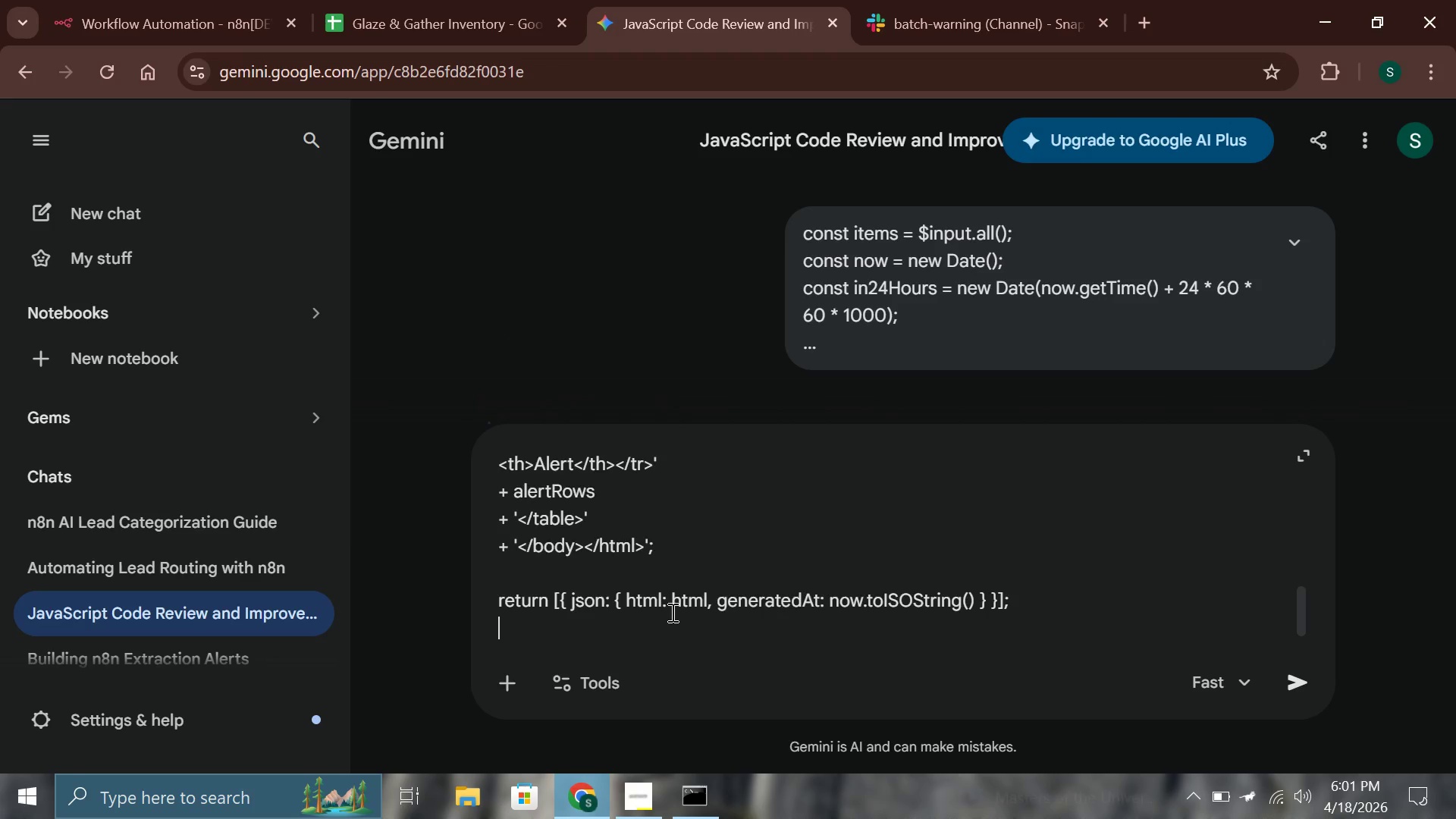 
key(Shift+Enter)
 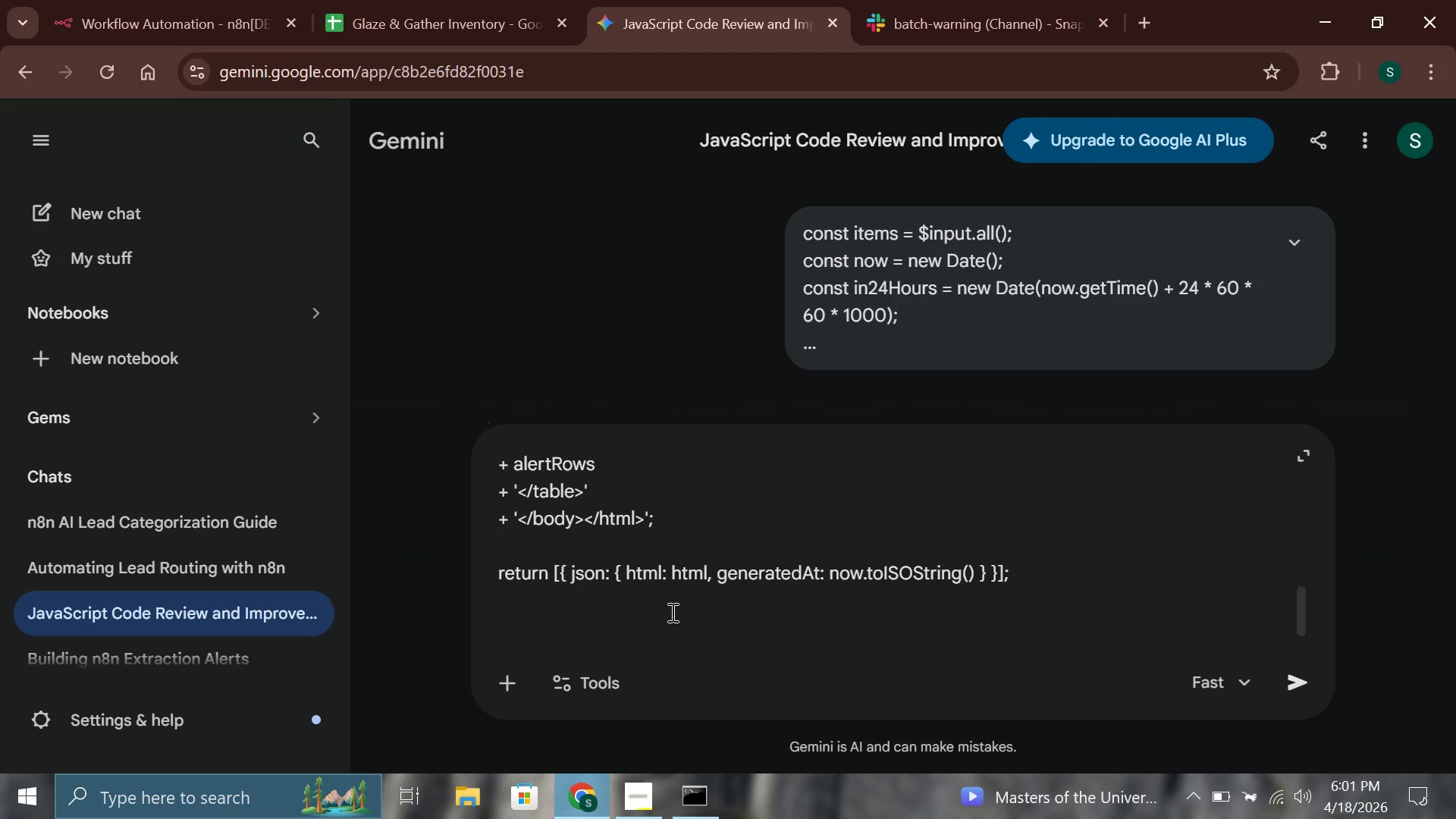 
type(is this code correct?)
 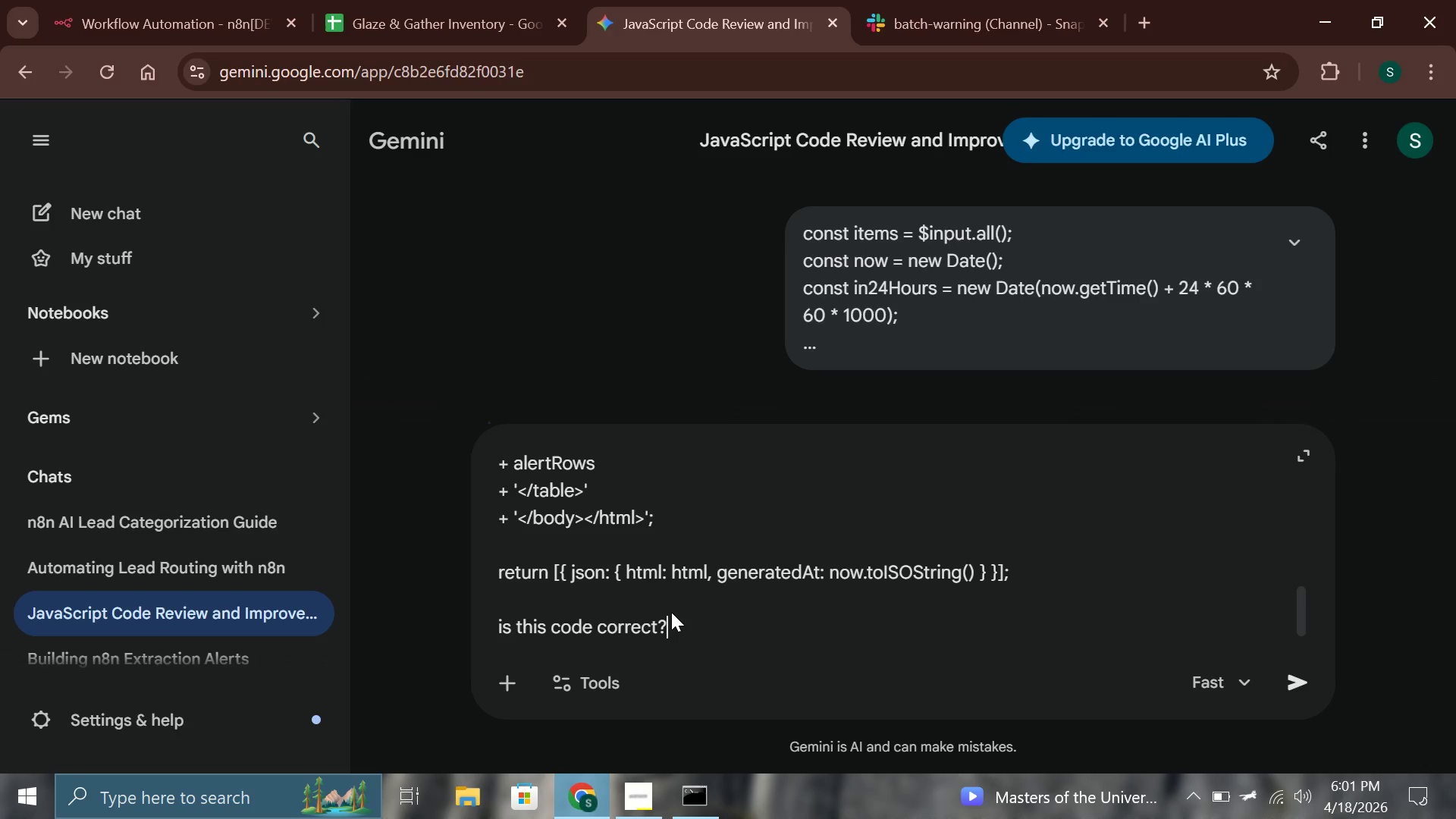 
 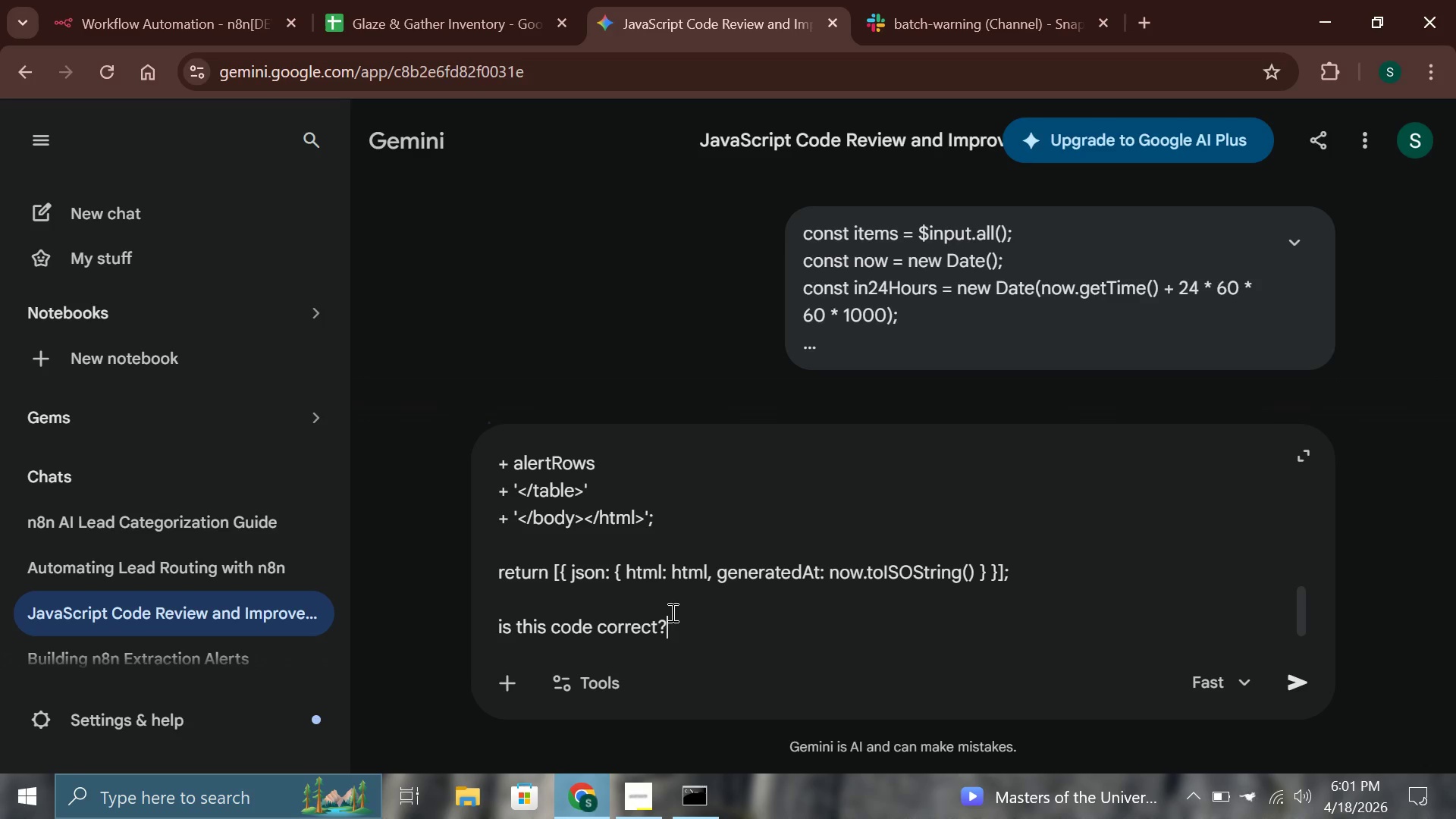 
key(Enter)
 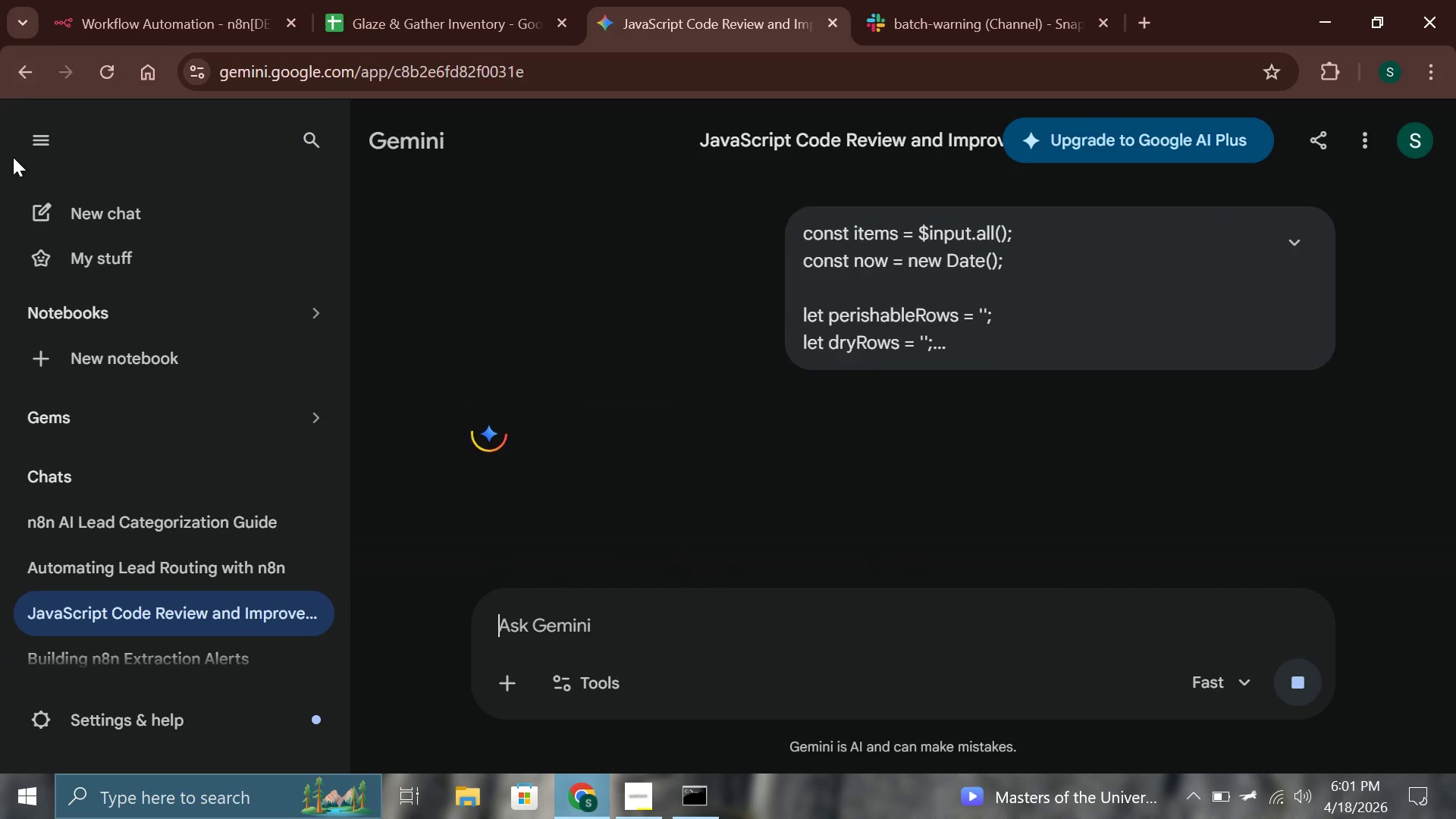 
left_click([32, 158])
 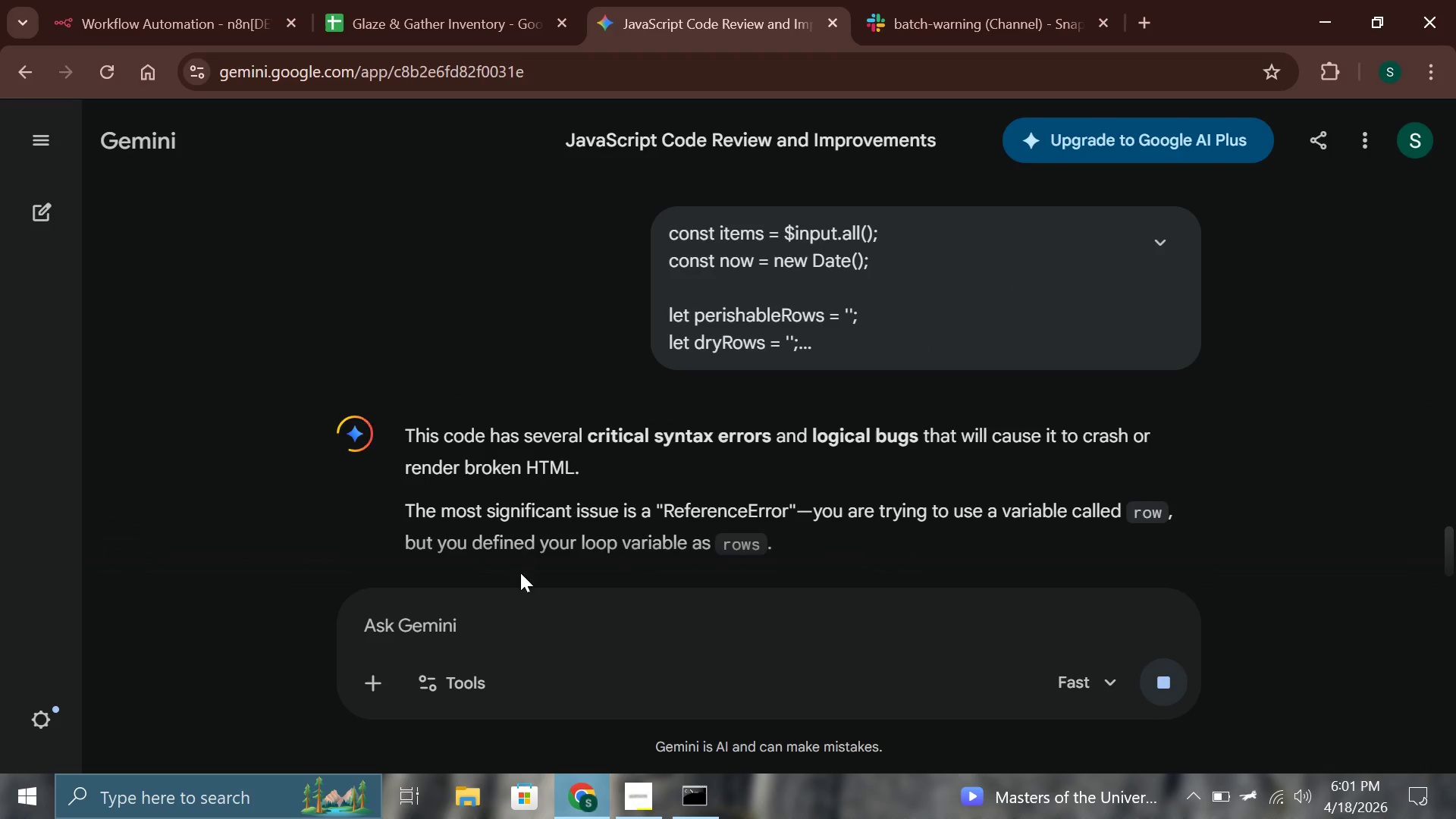 
scroll: coordinate [607, 477], scroll_direction: down, amount: 4.0
 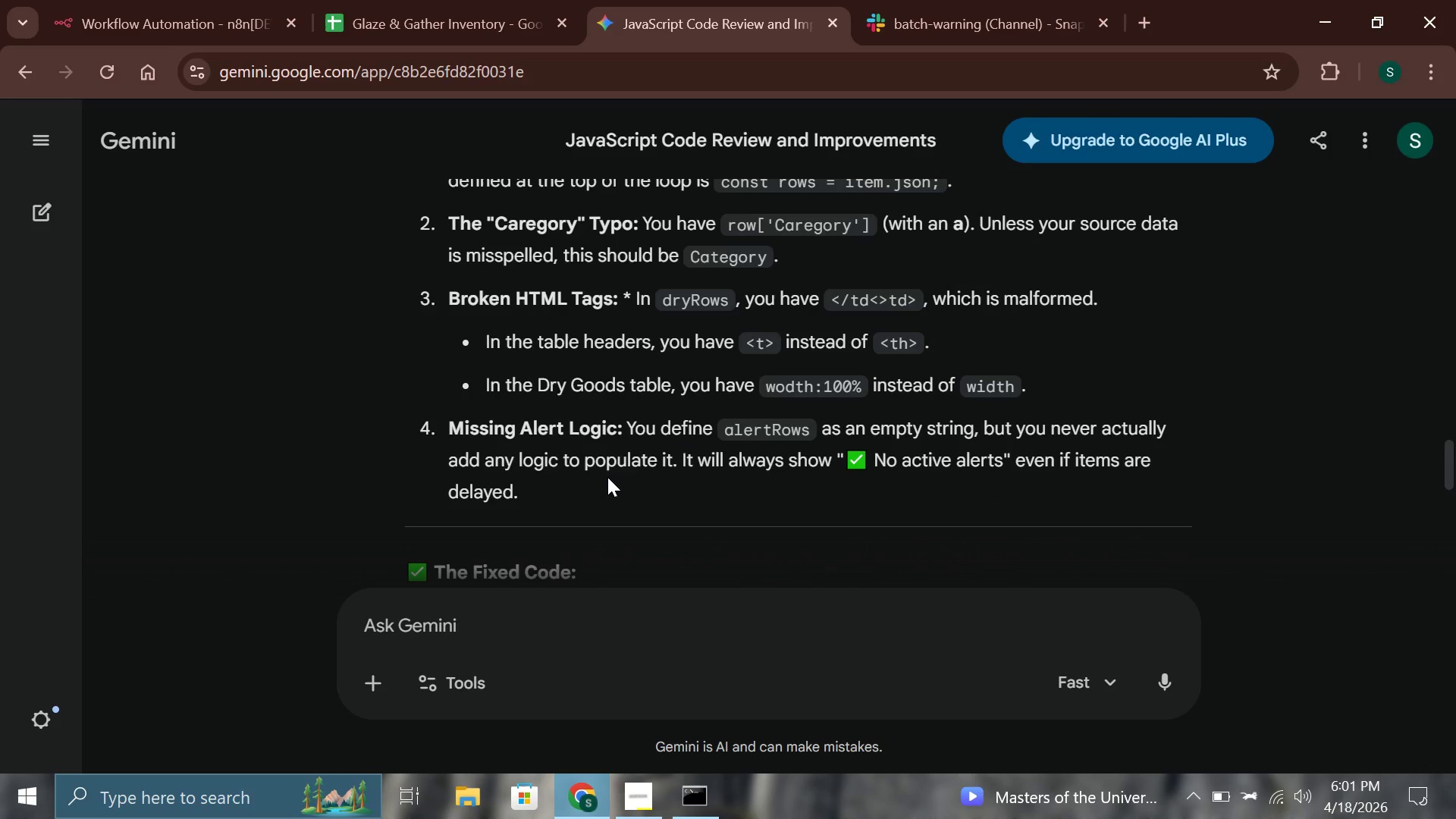 
wait(9.38)
 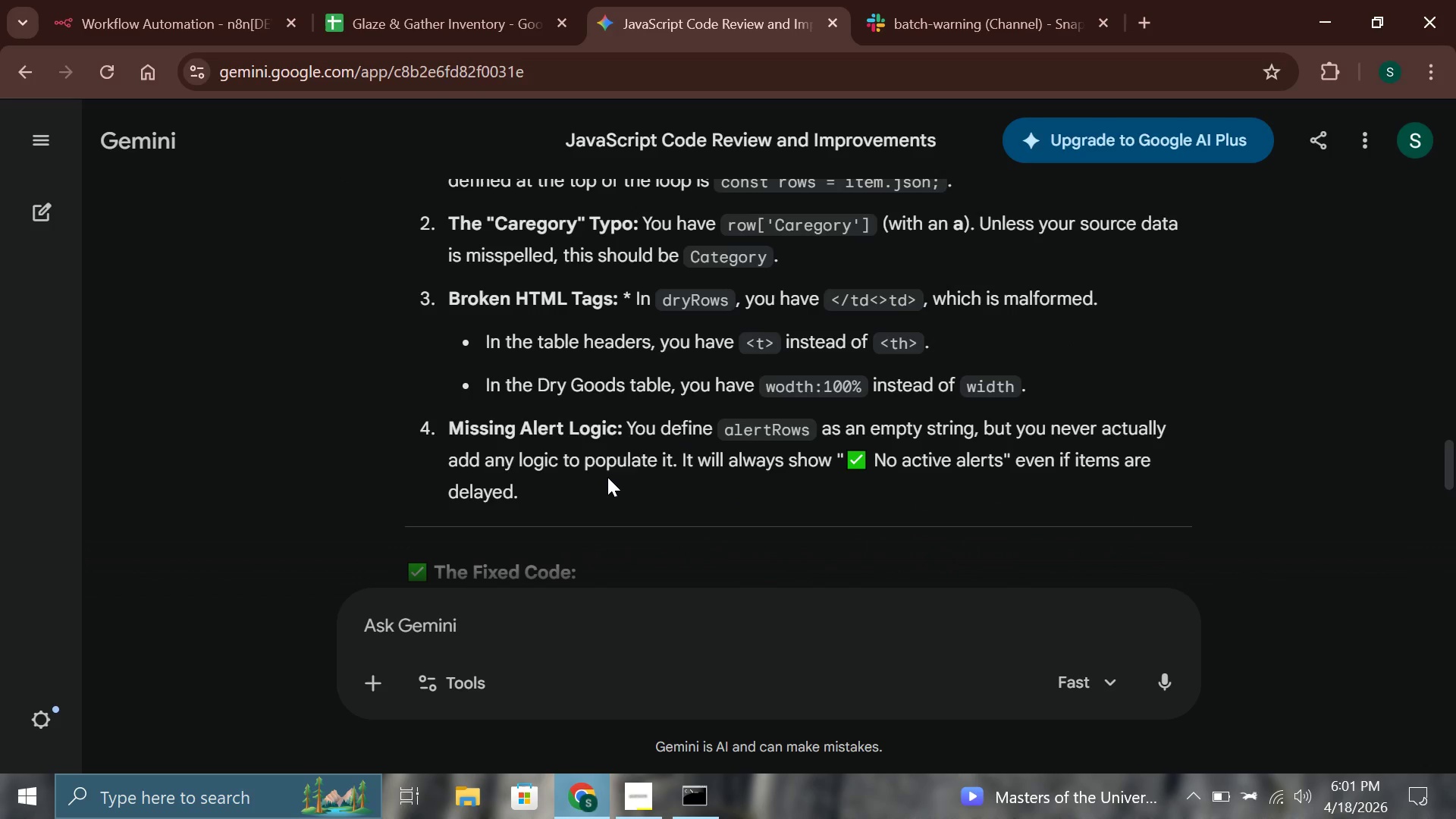 
scroll: coordinate [607, 477], scroll_direction: down, amount: 3.0
 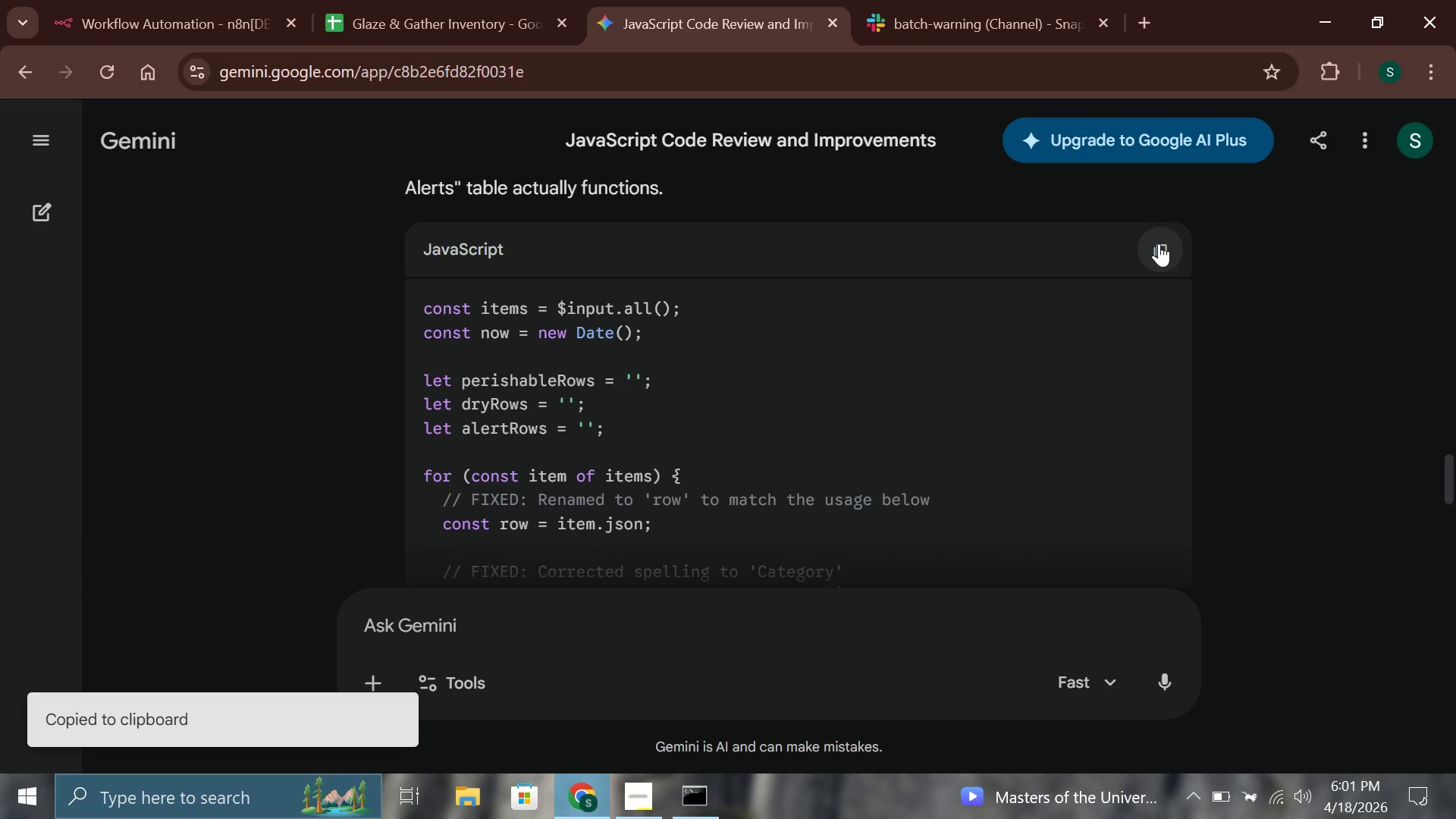 
left_click([83, 0])
 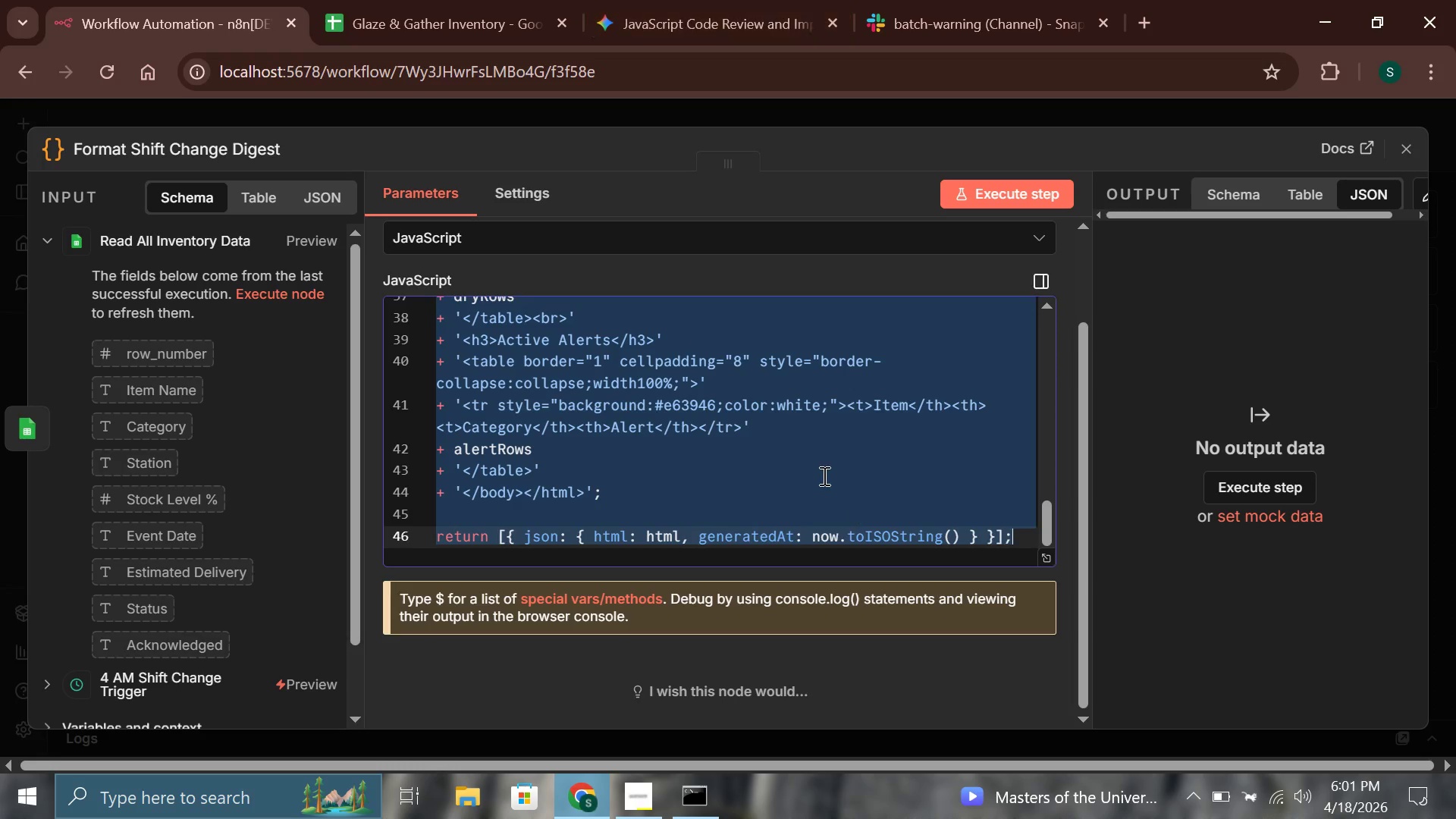 
key(Control+V)
 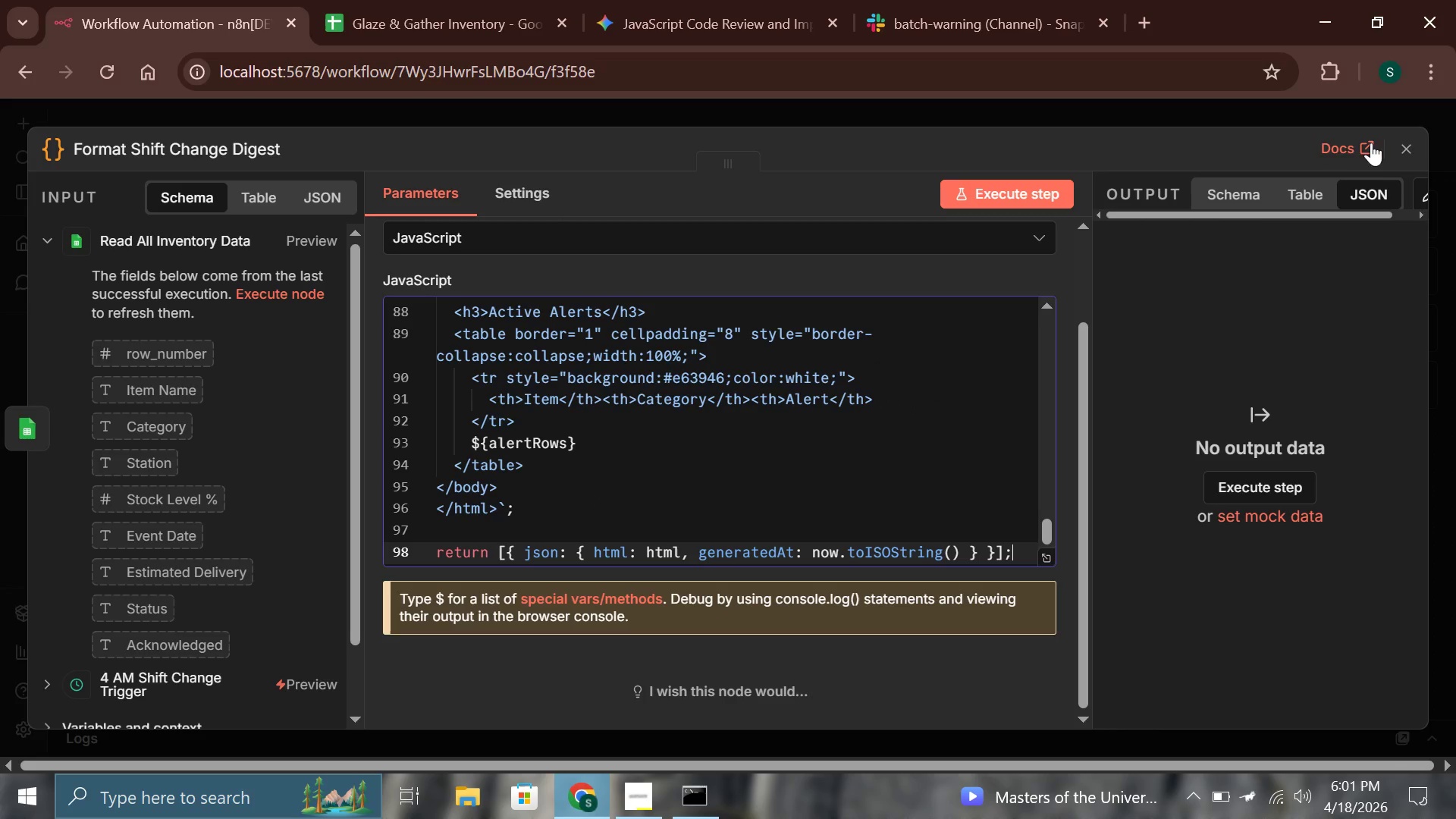 
left_click([1400, 142])
 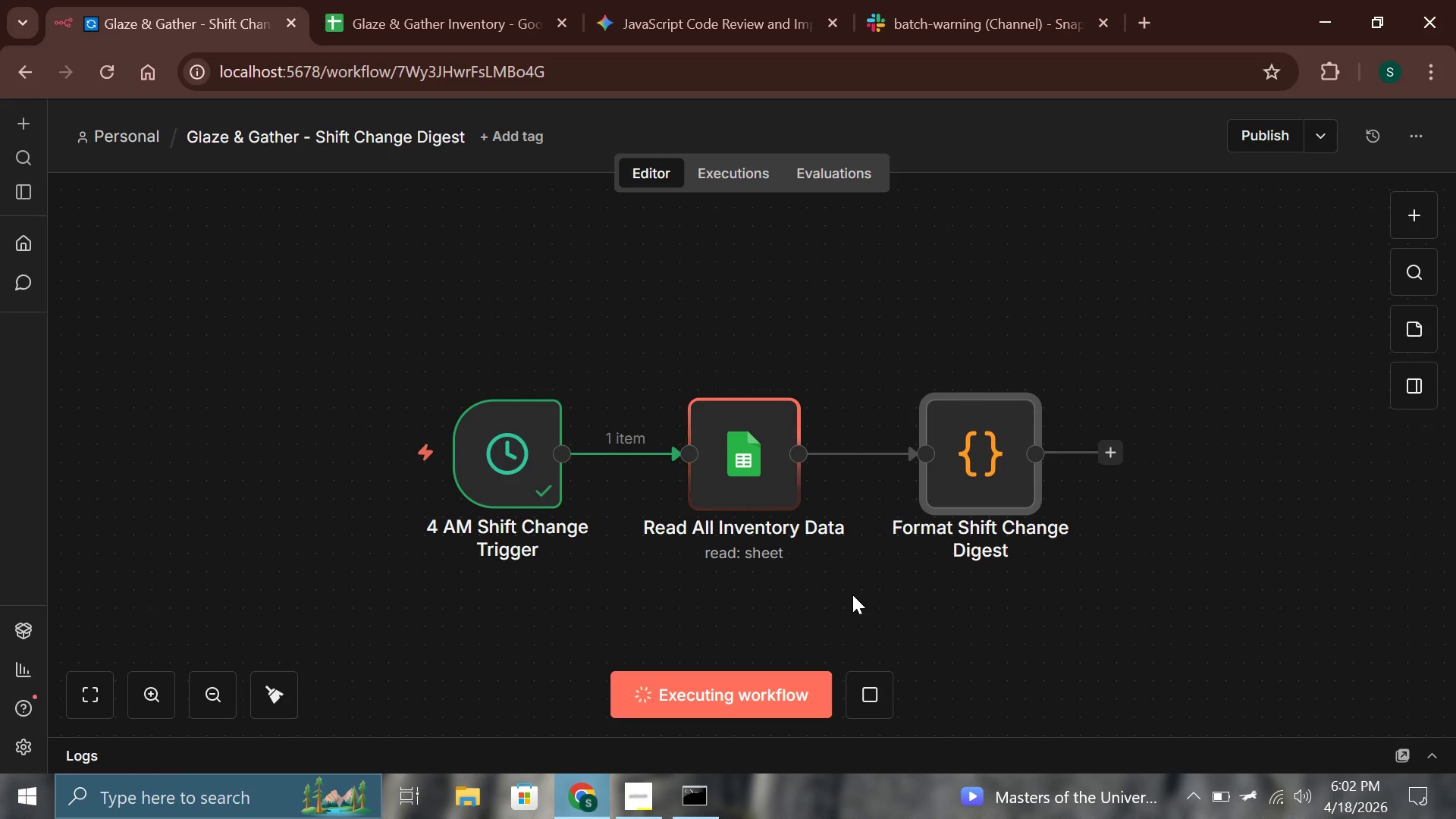 
wait(7.81)
 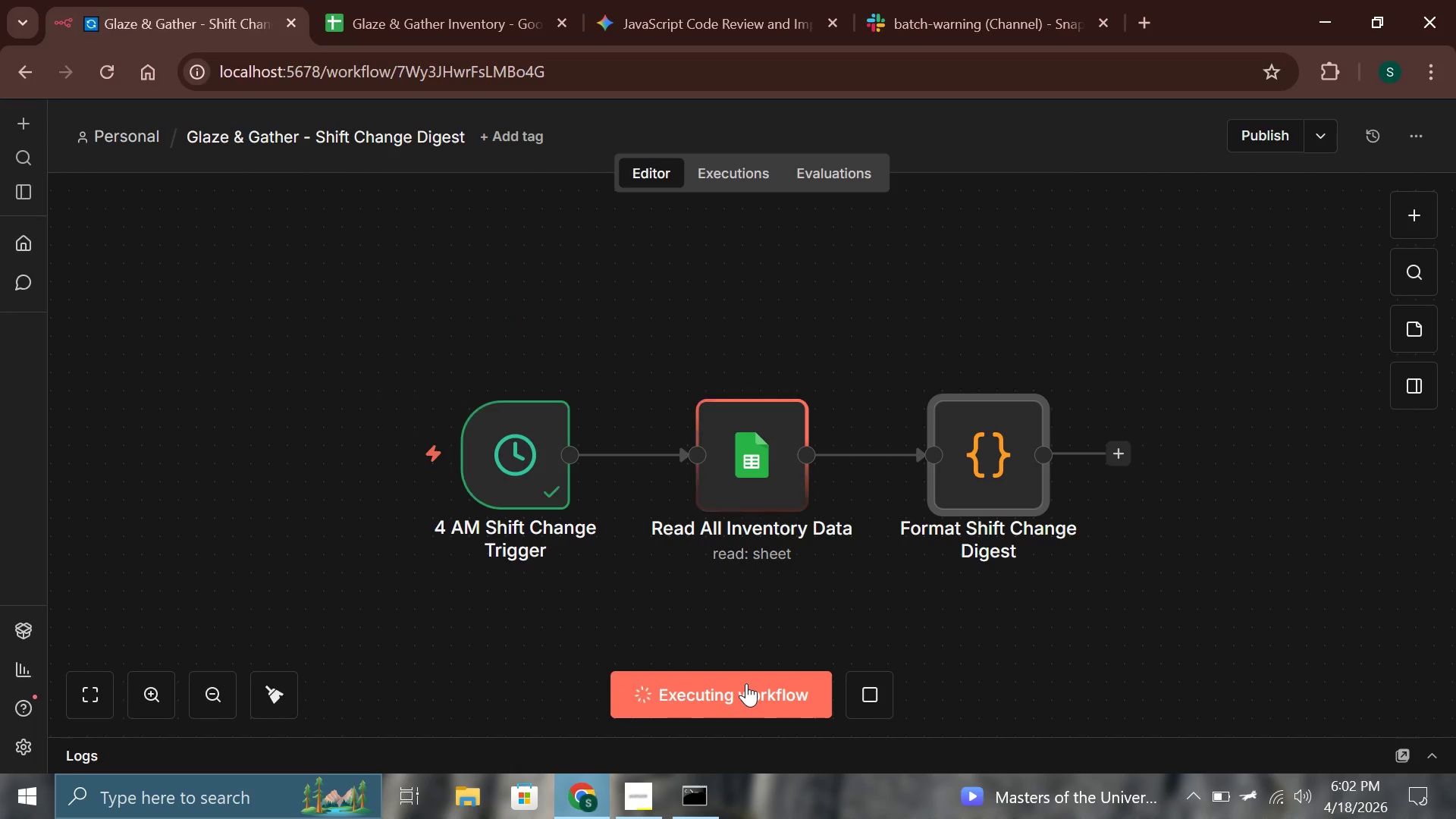 
left_click([868, 447])
 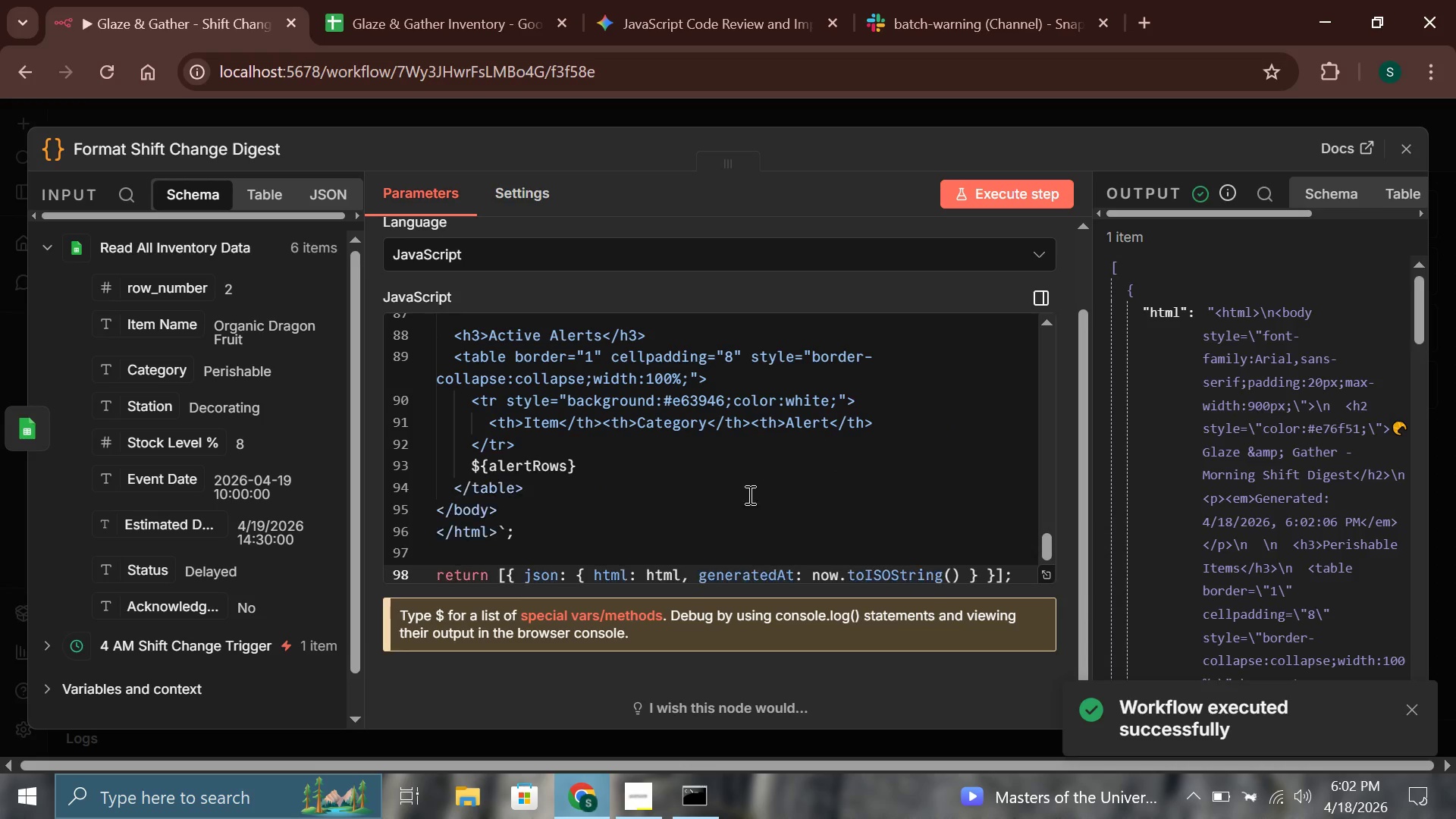 
mouse_move([1351, 293])
 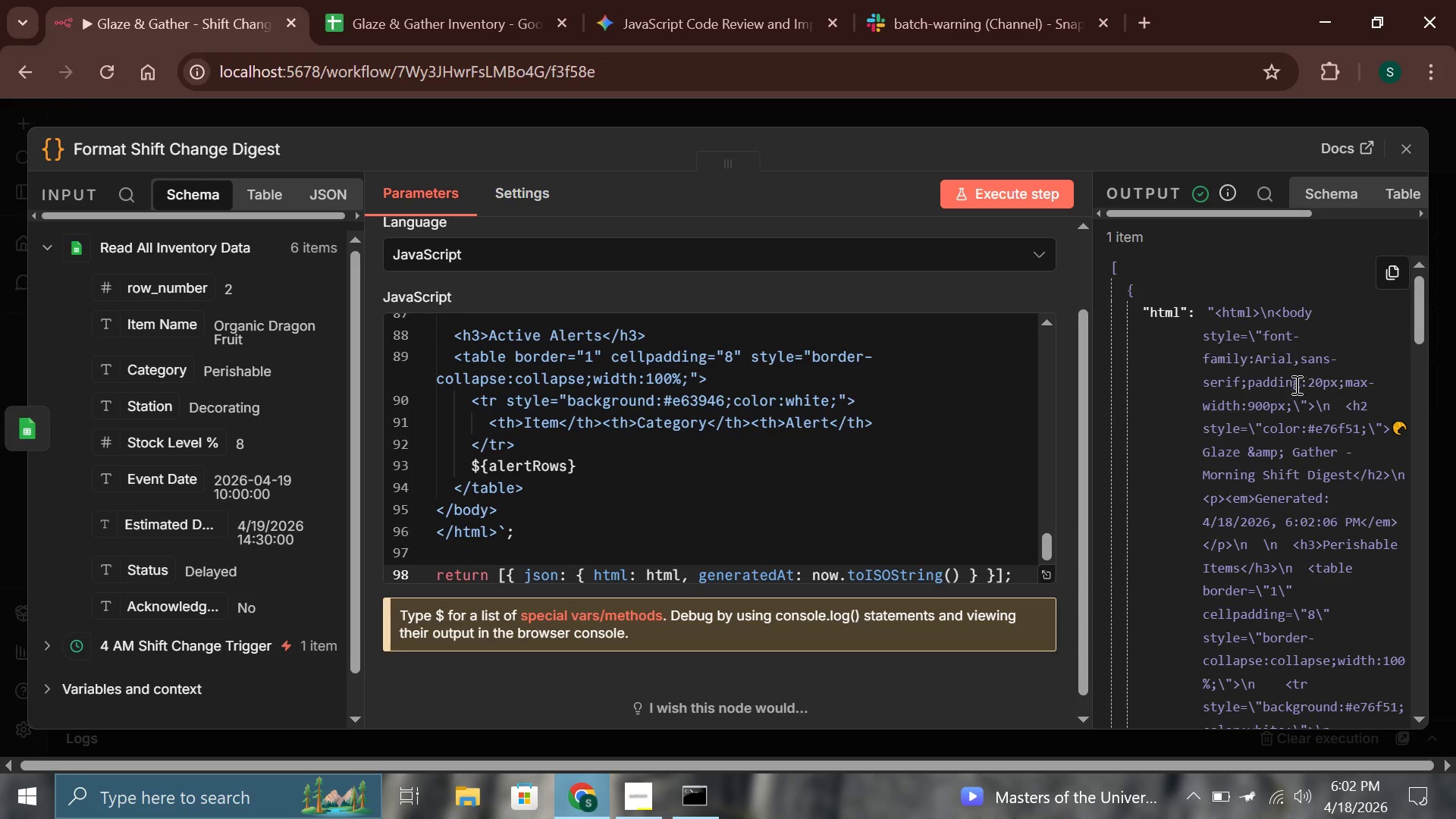 
scroll: coordinate [1341, 454], scroll_direction: down, amount: 14.0
 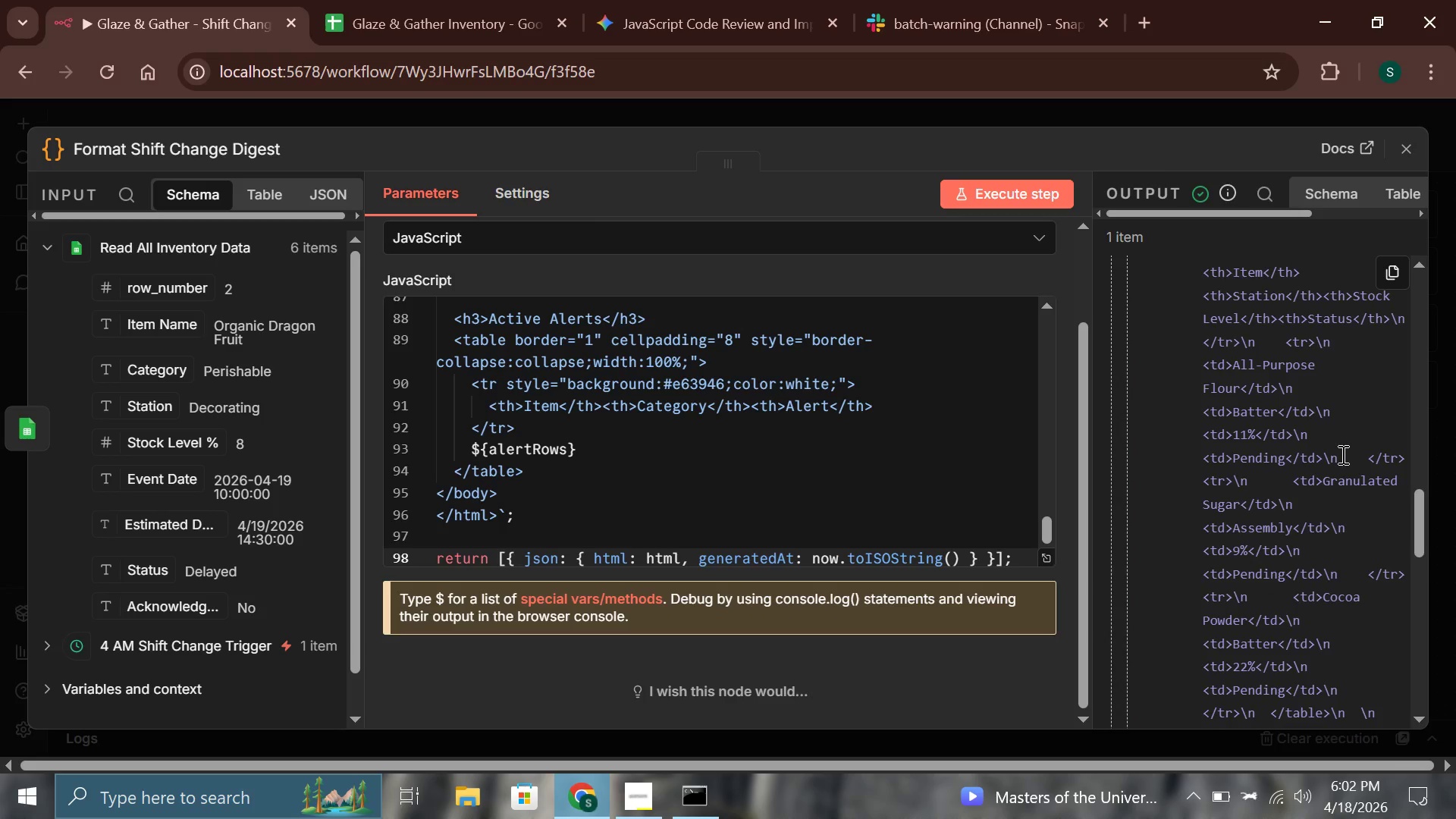 
left_click([1410, 153])
 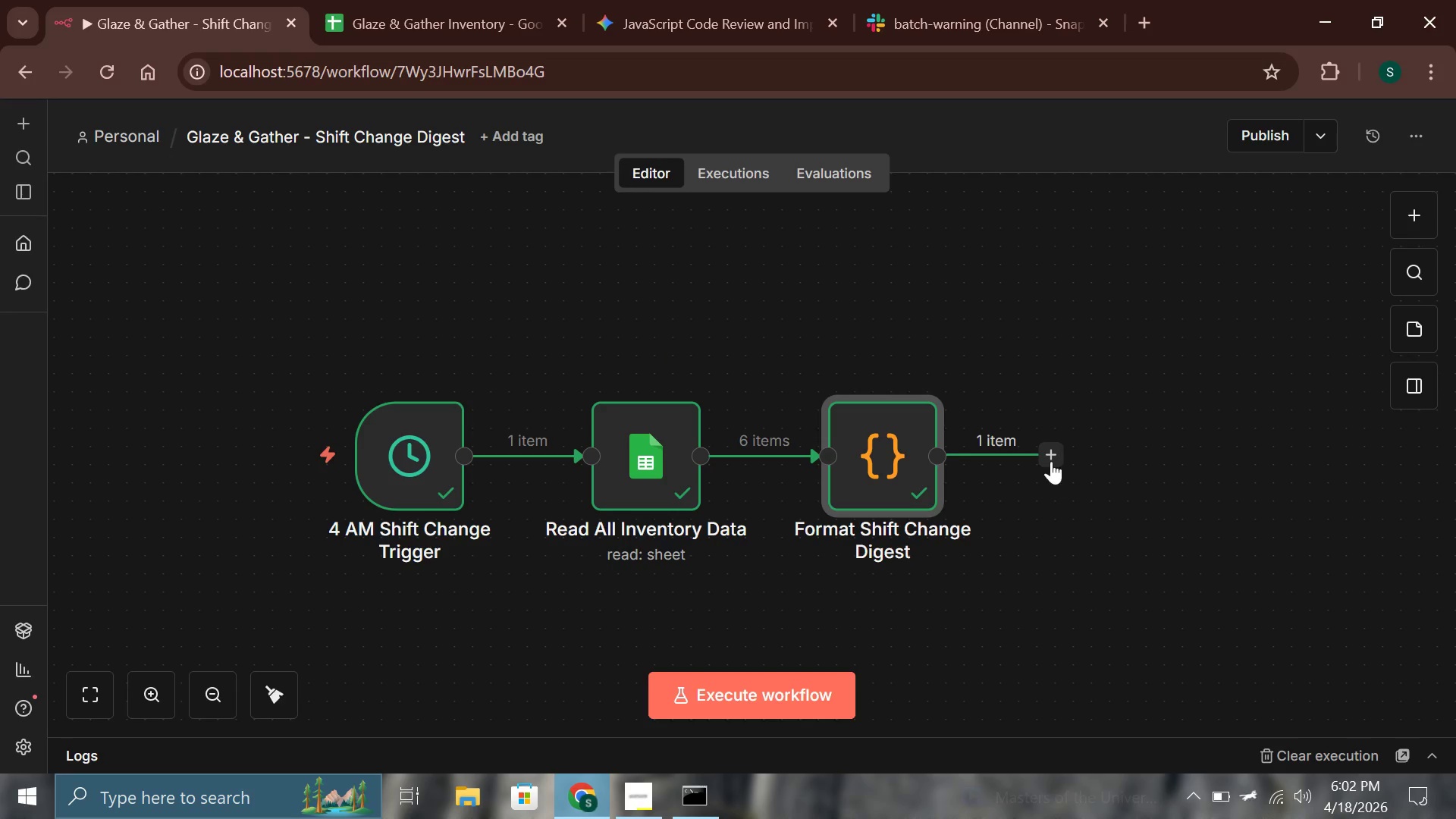 
left_click([1051, 460])
 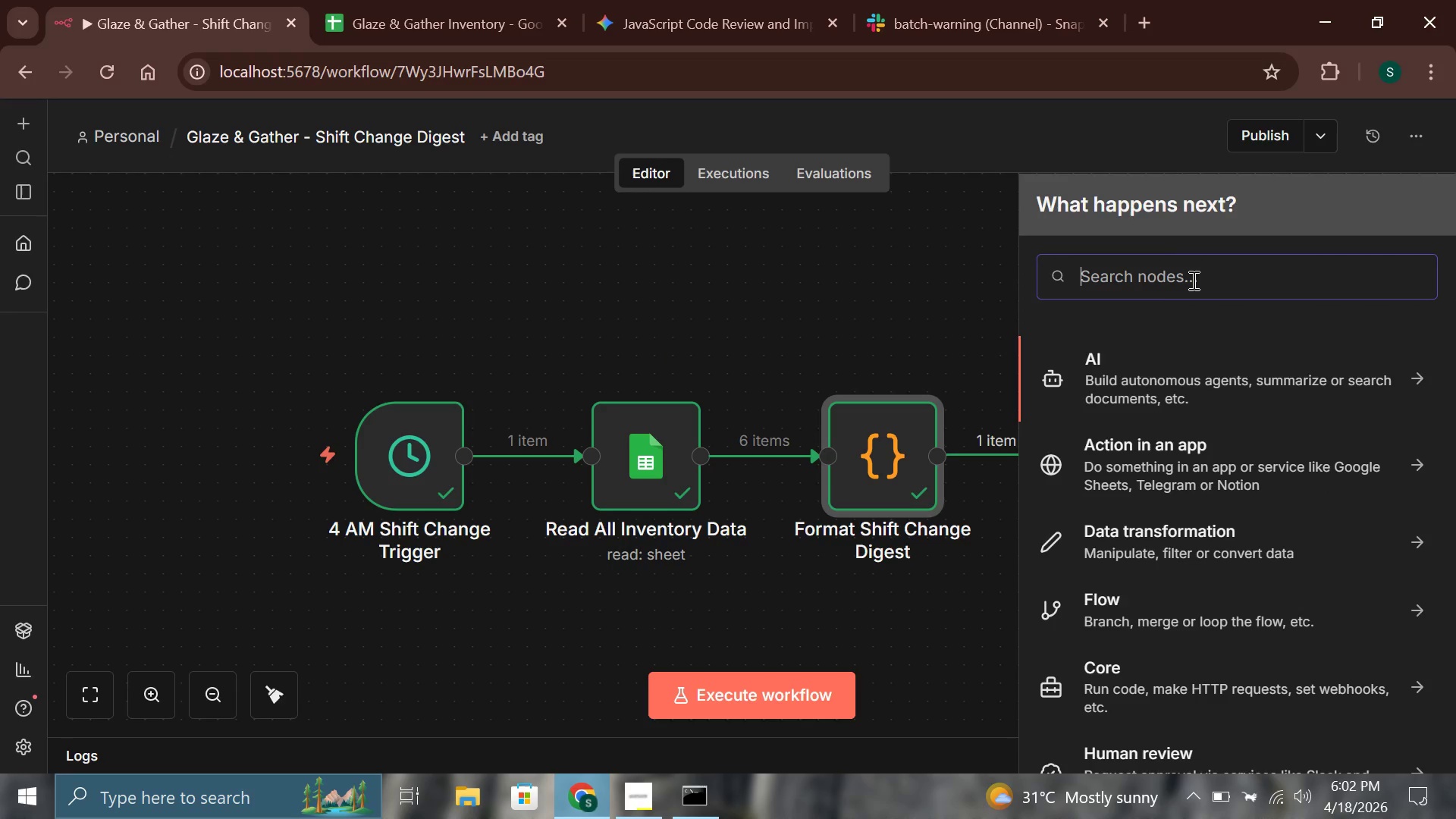 
wait(5.11)
 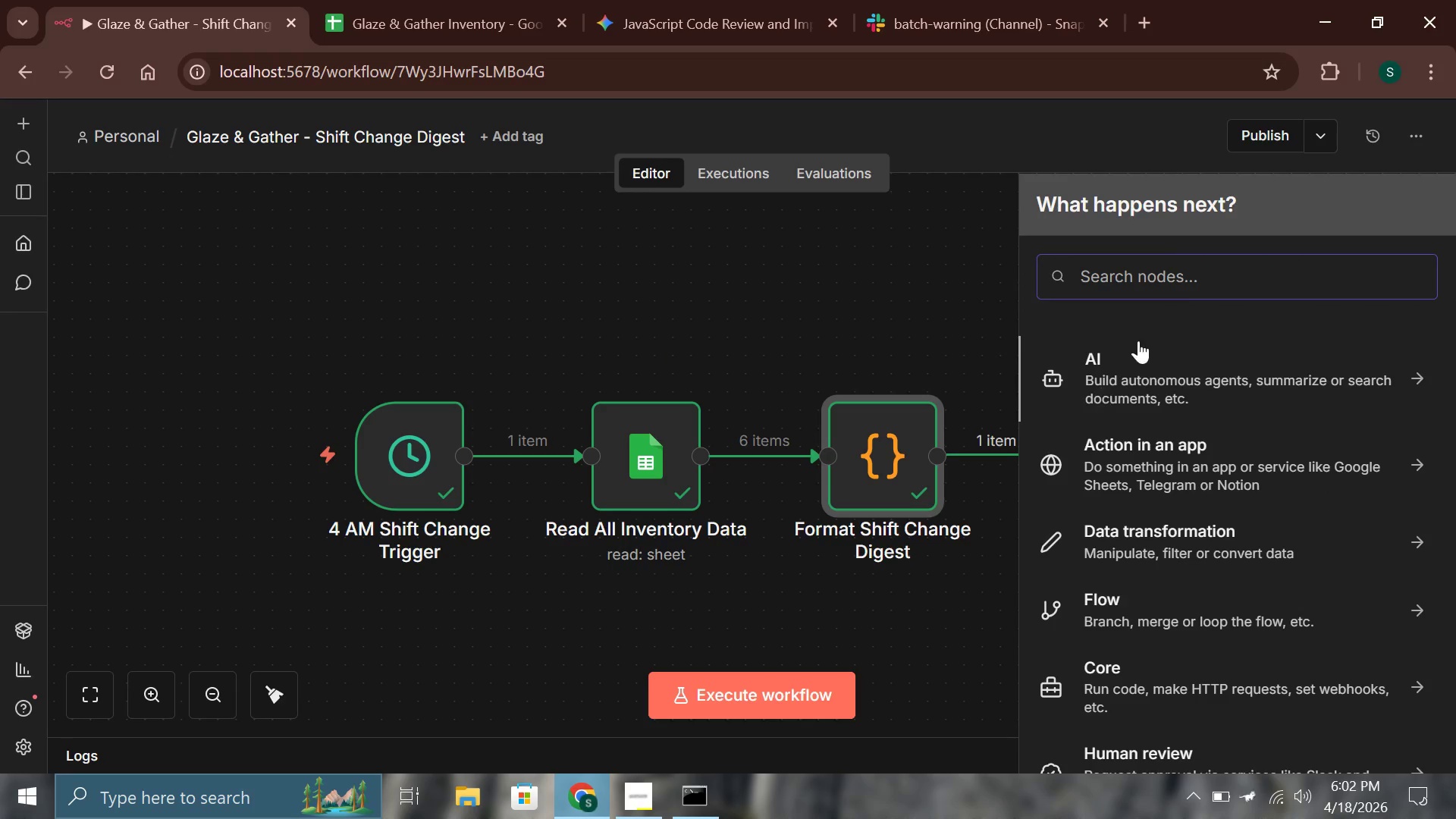 
left_click([1192, 280])
 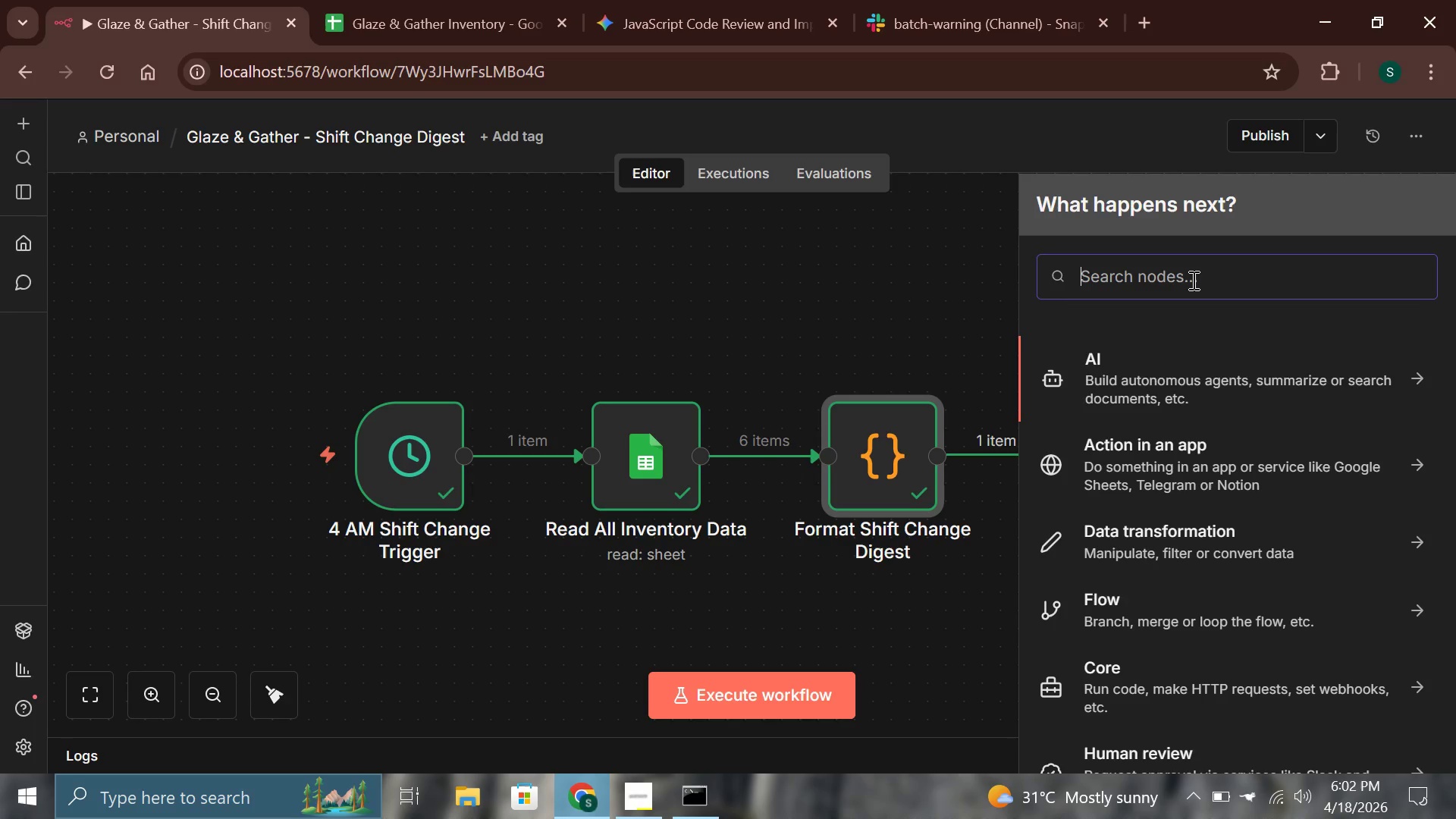 
type(e)
key(Backspace)
type(send )
 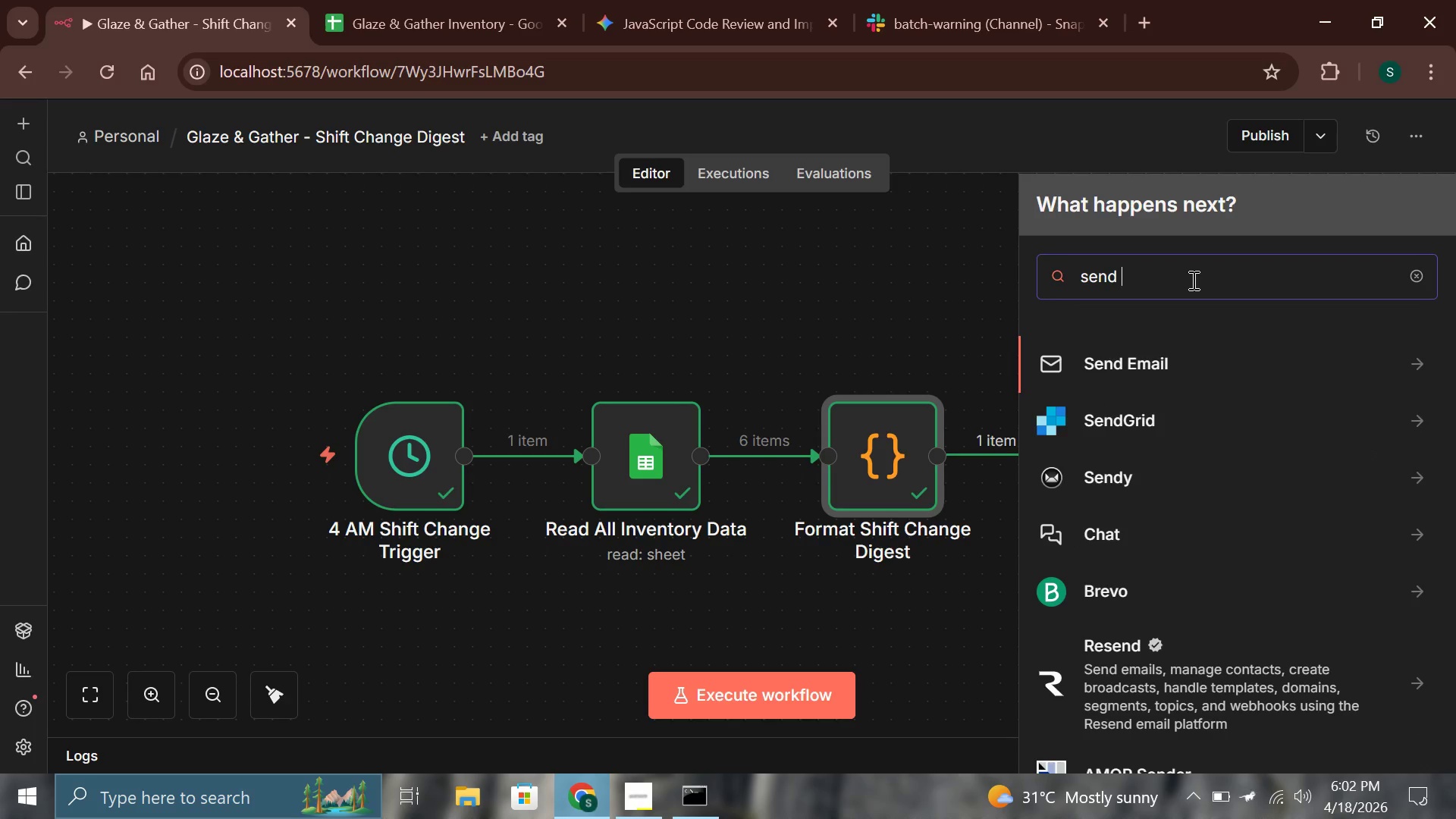 
key(Enter)
 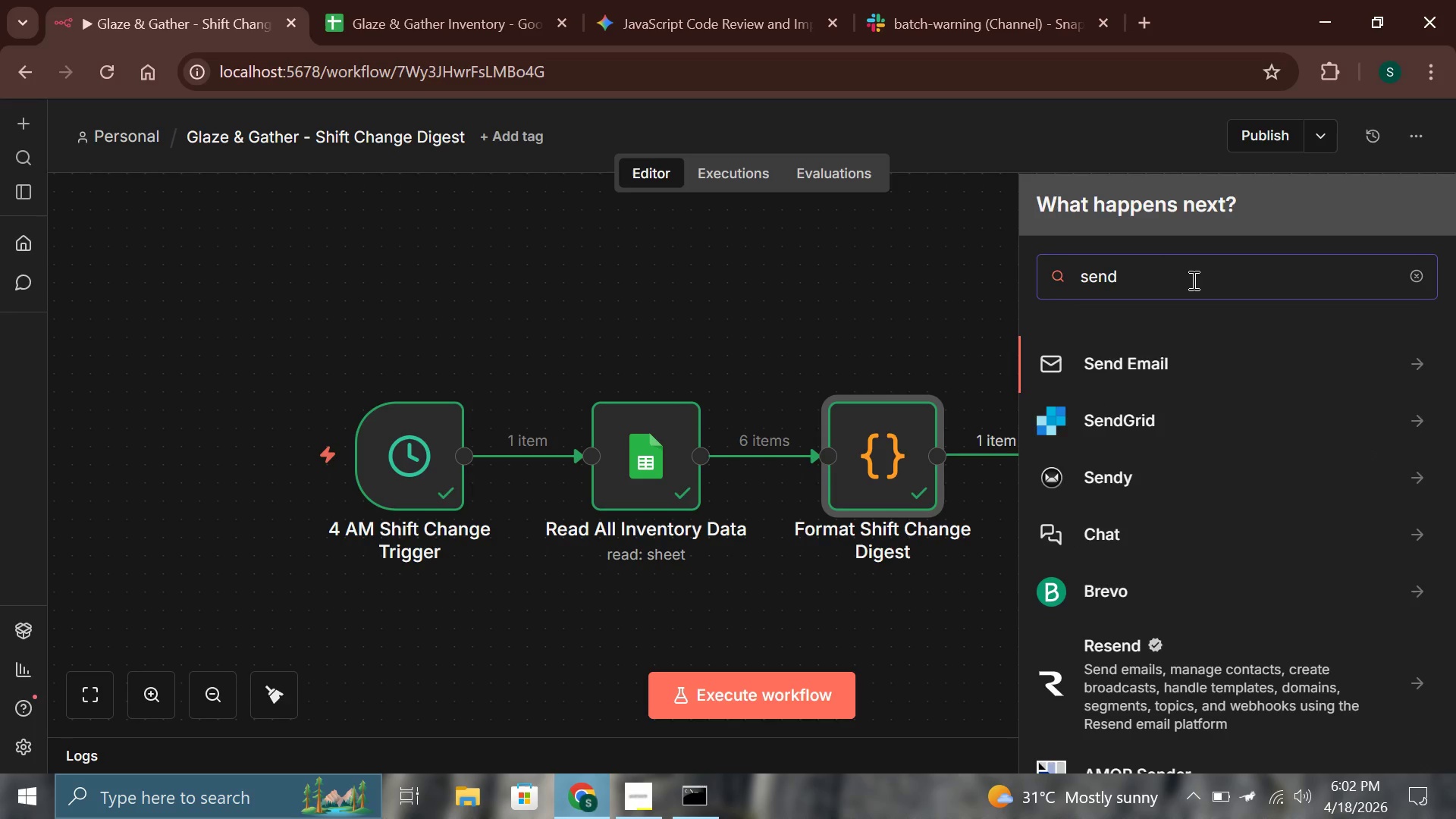 
key(Enter)
 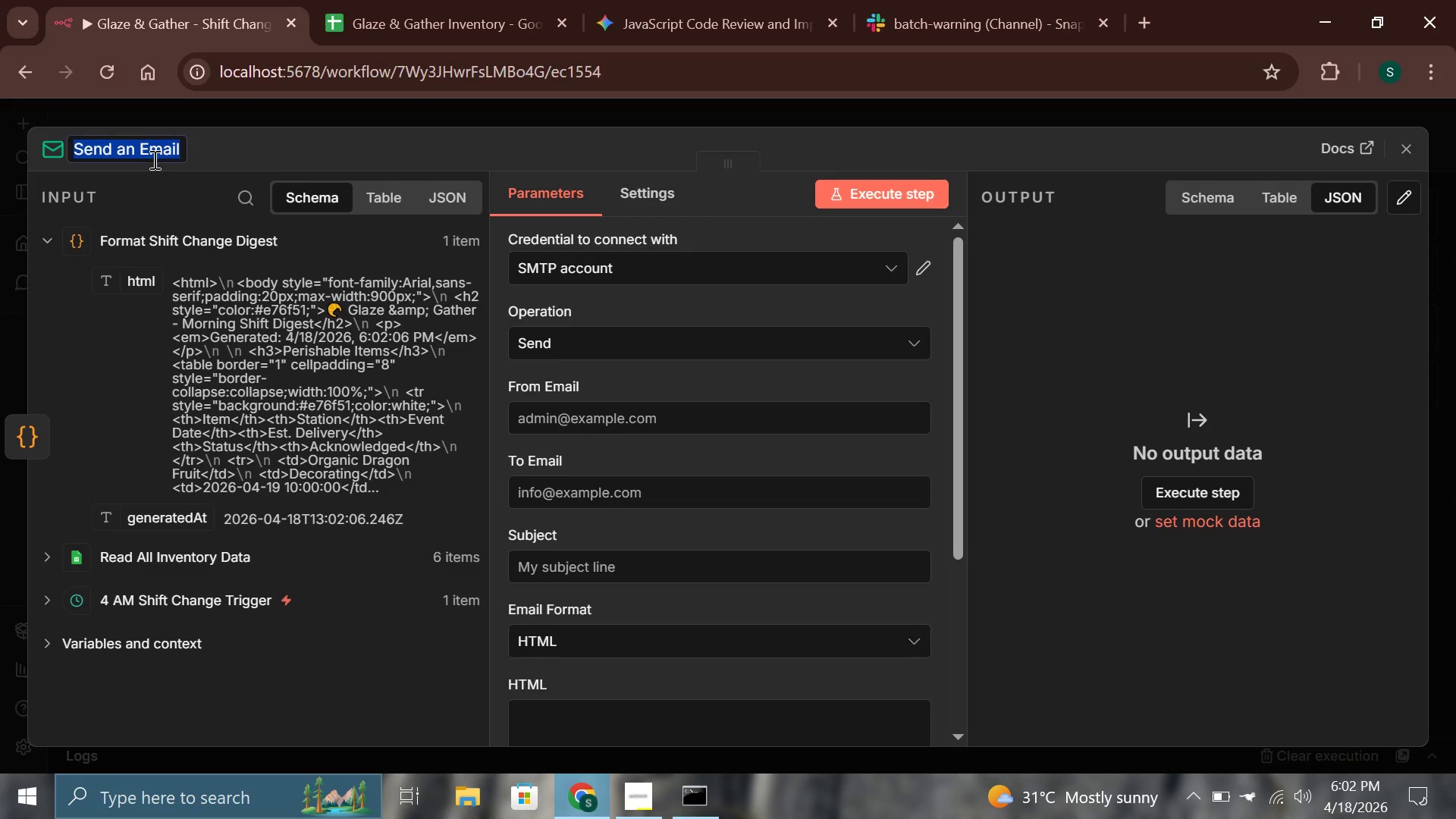 
wait(6.73)
 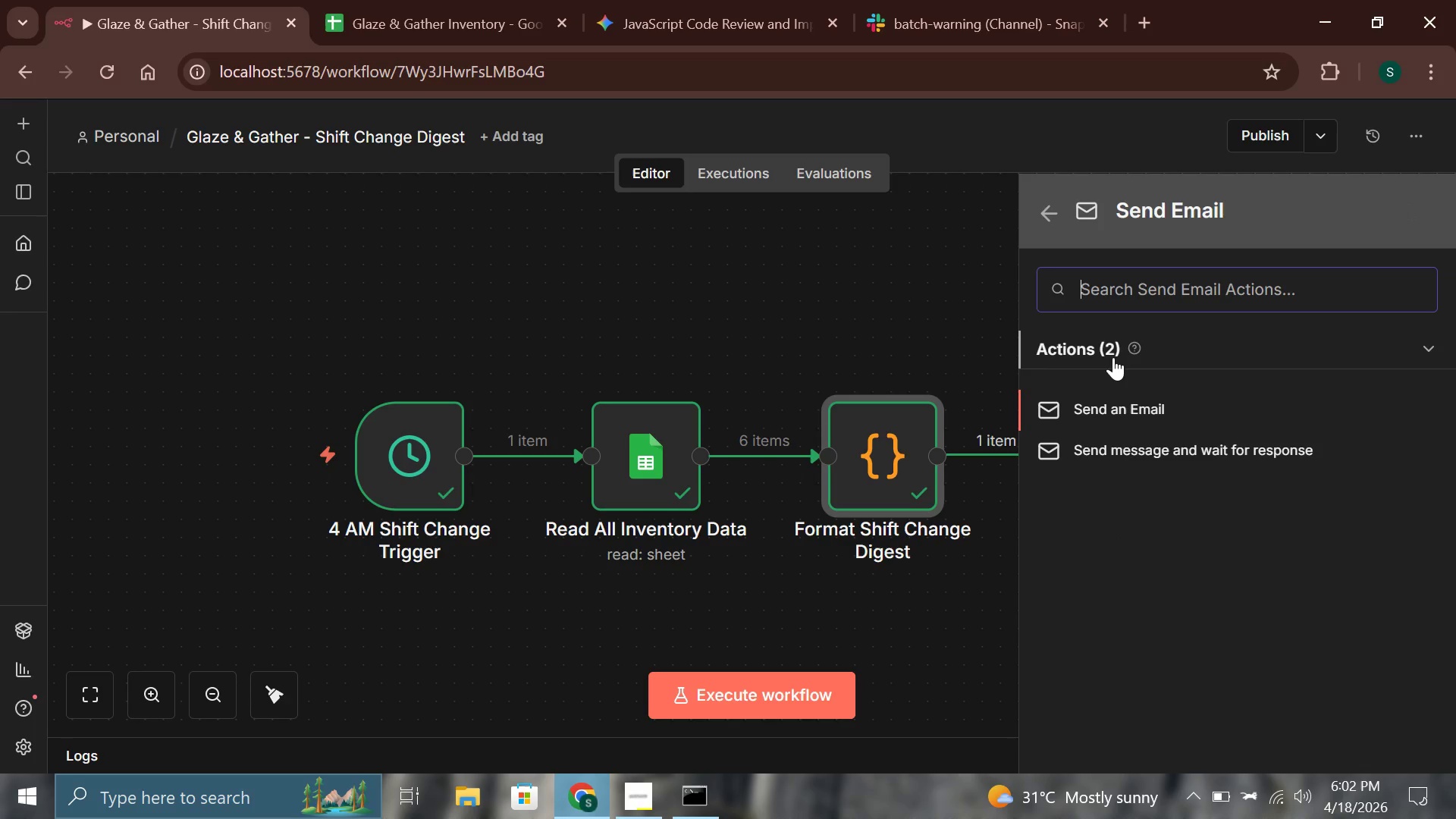 
type(Email Morning Shift Digest)
 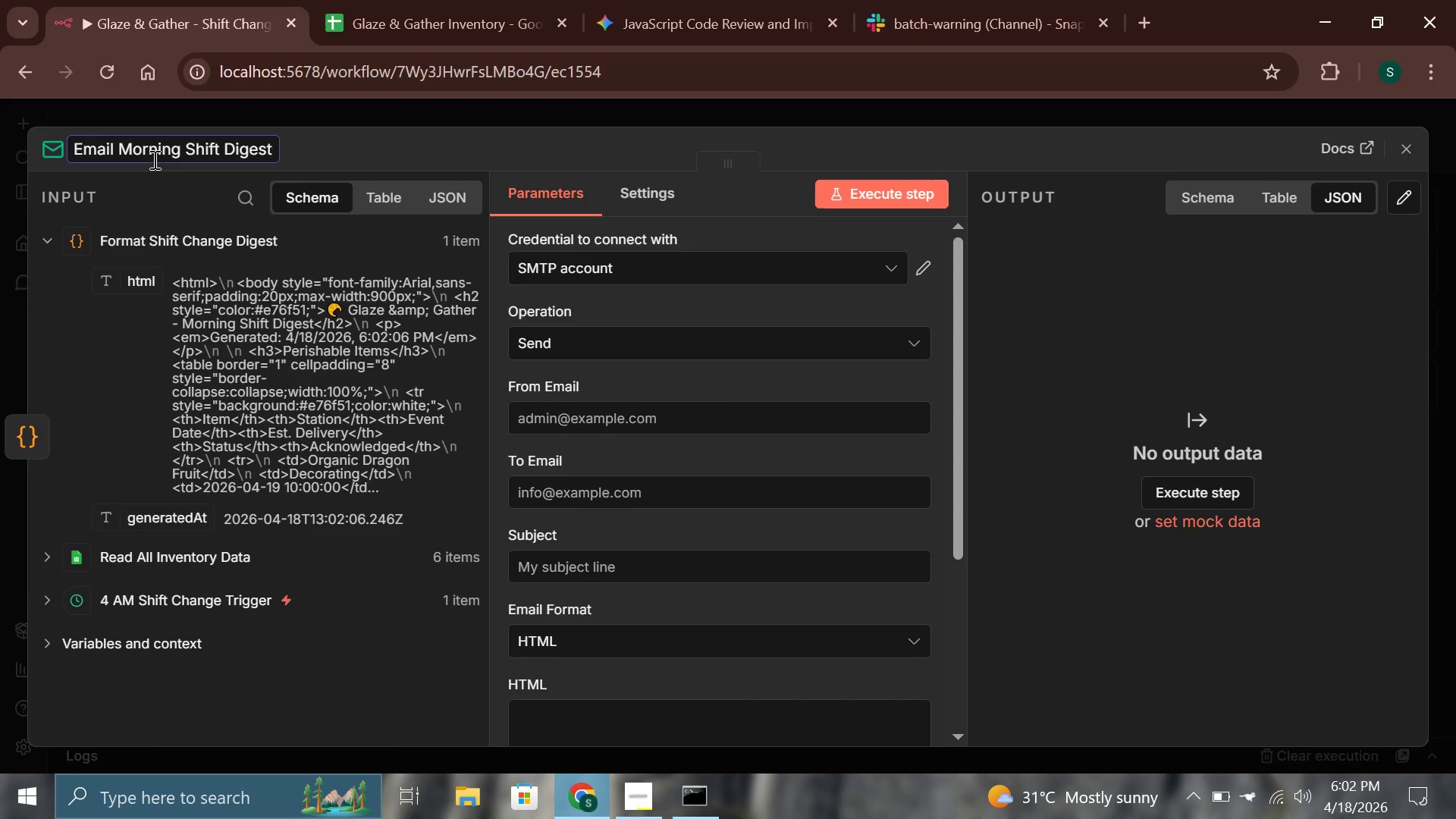 
left_click([704, 224])
 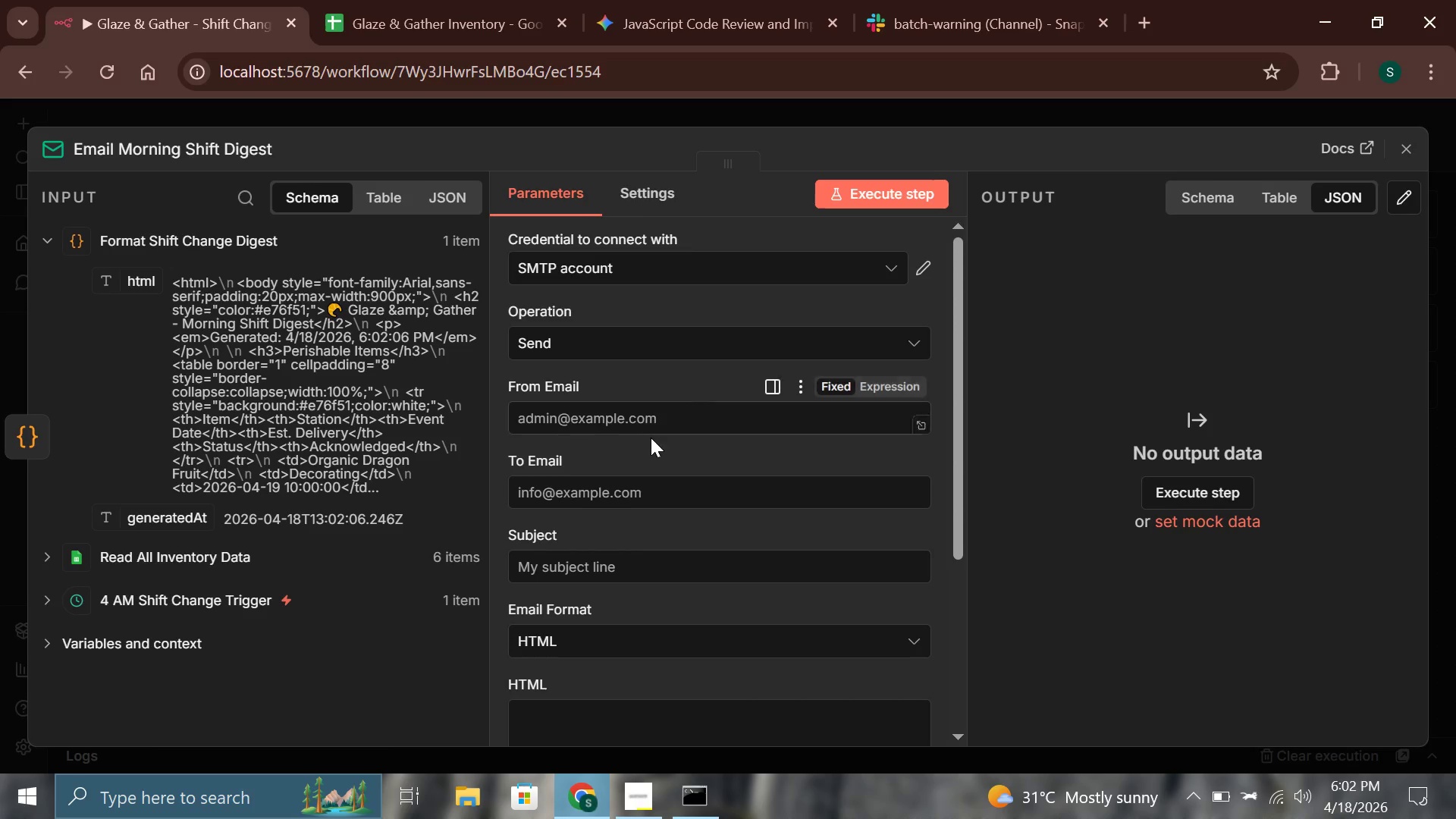 
left_click([640, 429])
 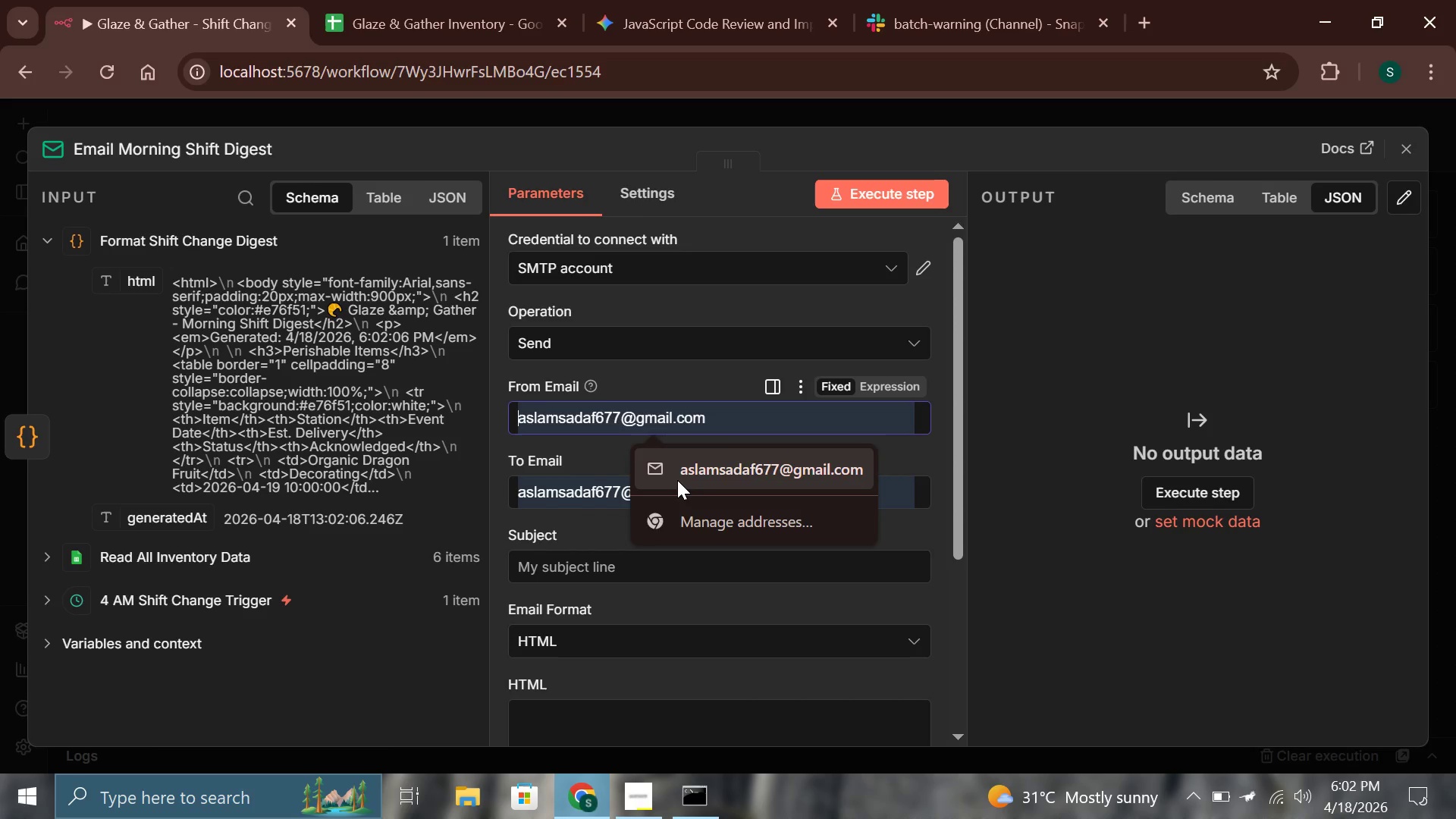 
left_click([677, 480])
 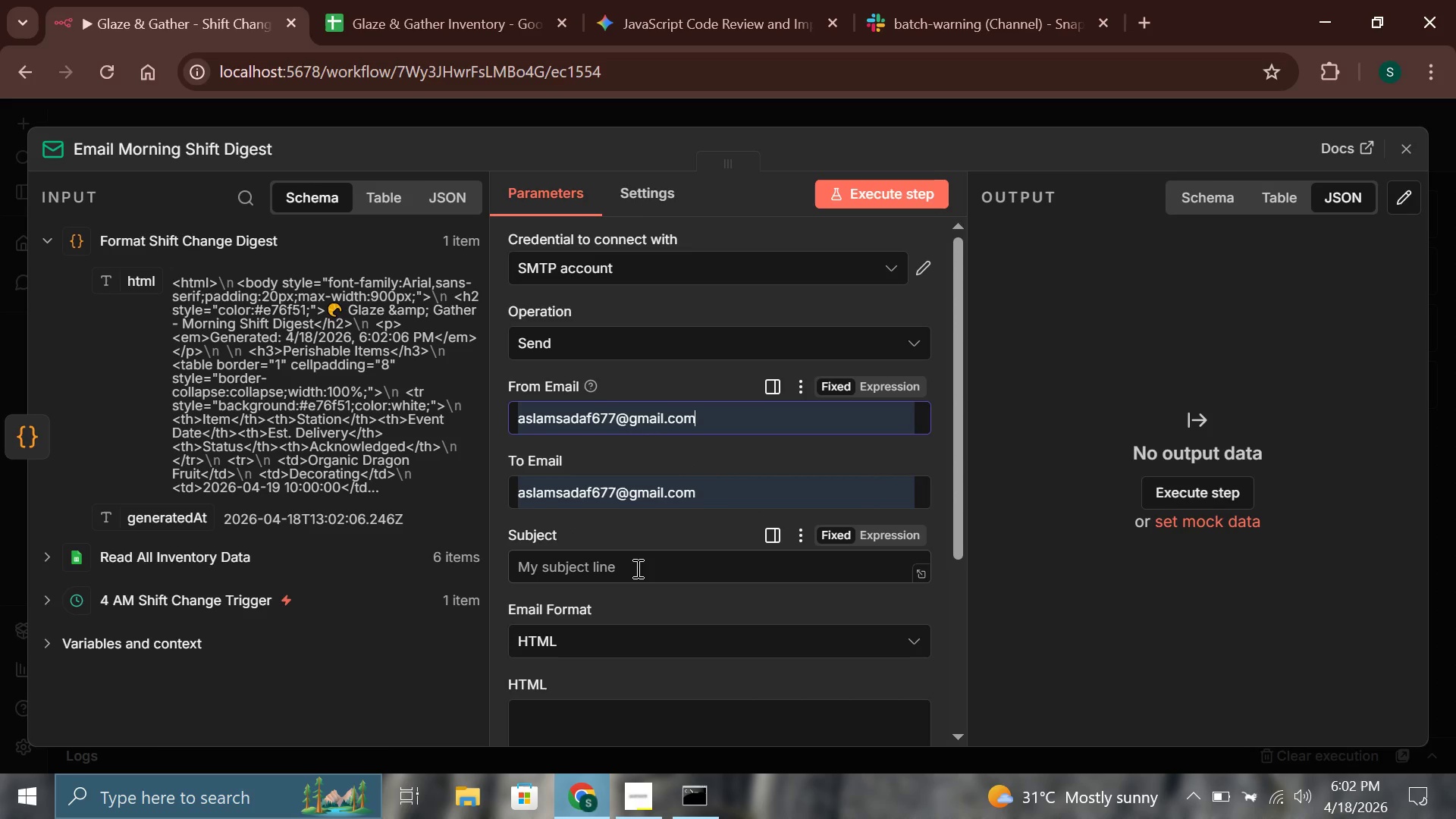 
left_click([636, 568])
 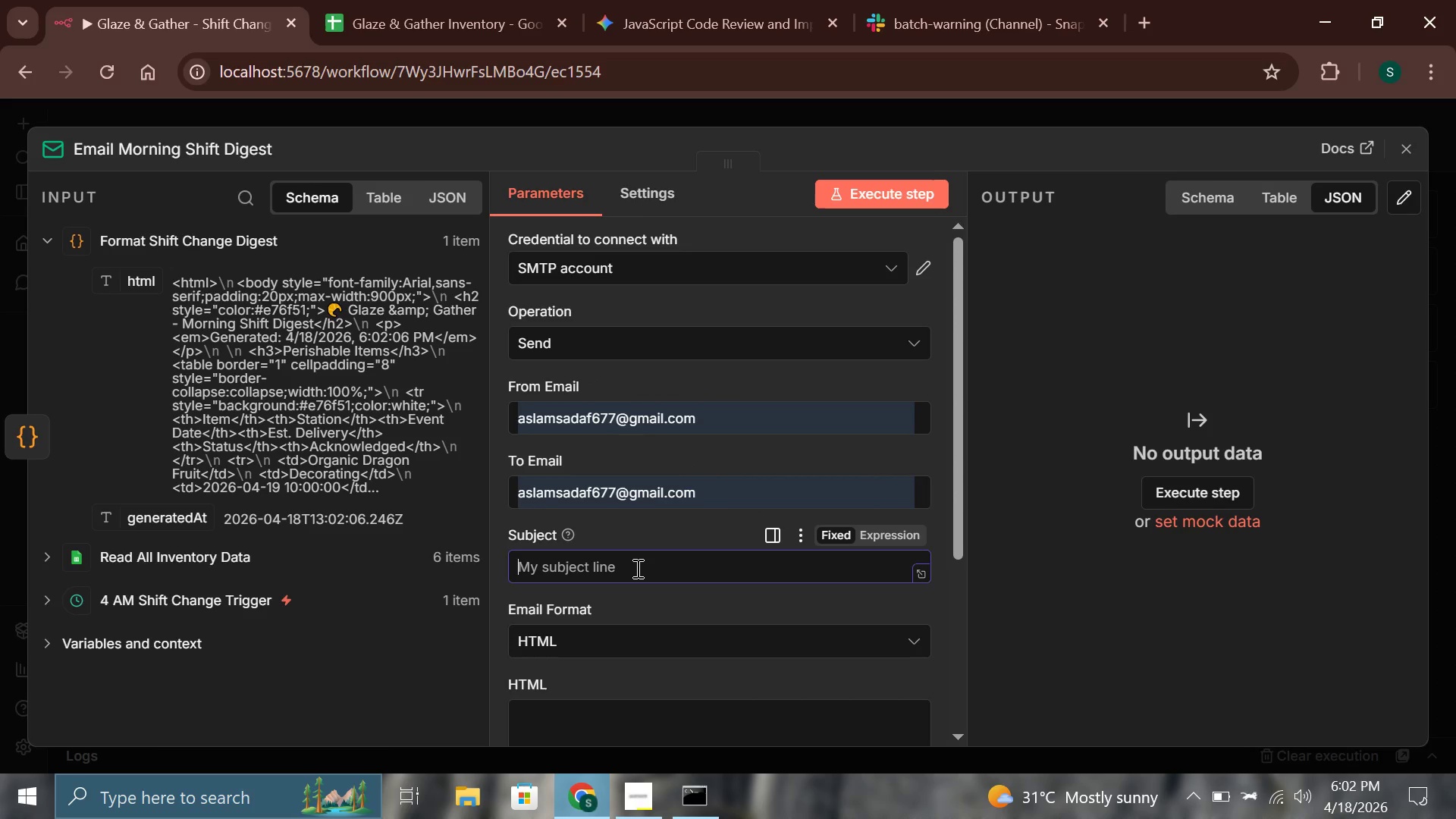 
key(Meta+Period)
 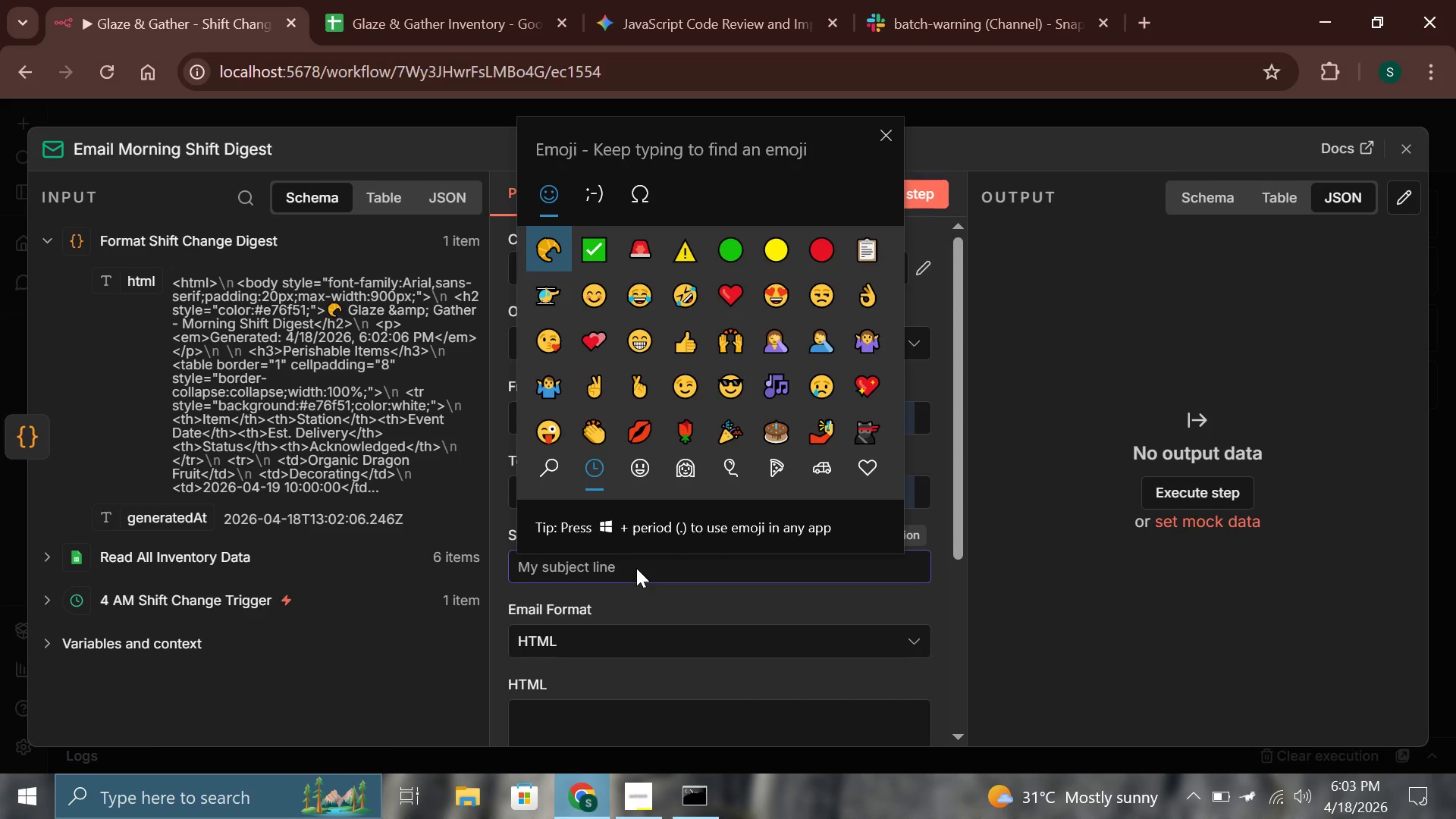 
key(Enter)
 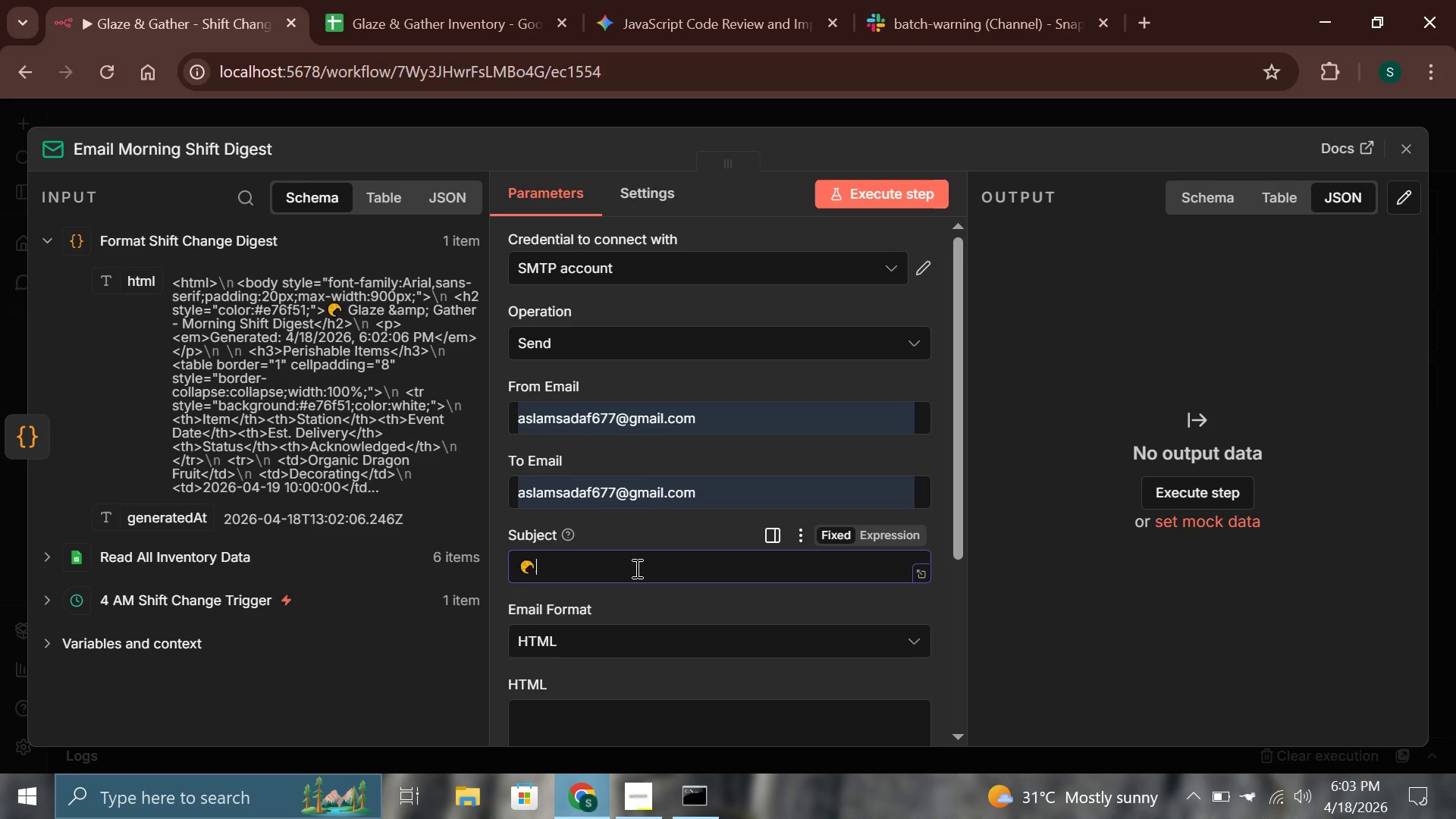 
type( Glaze & Gather - Morning )
 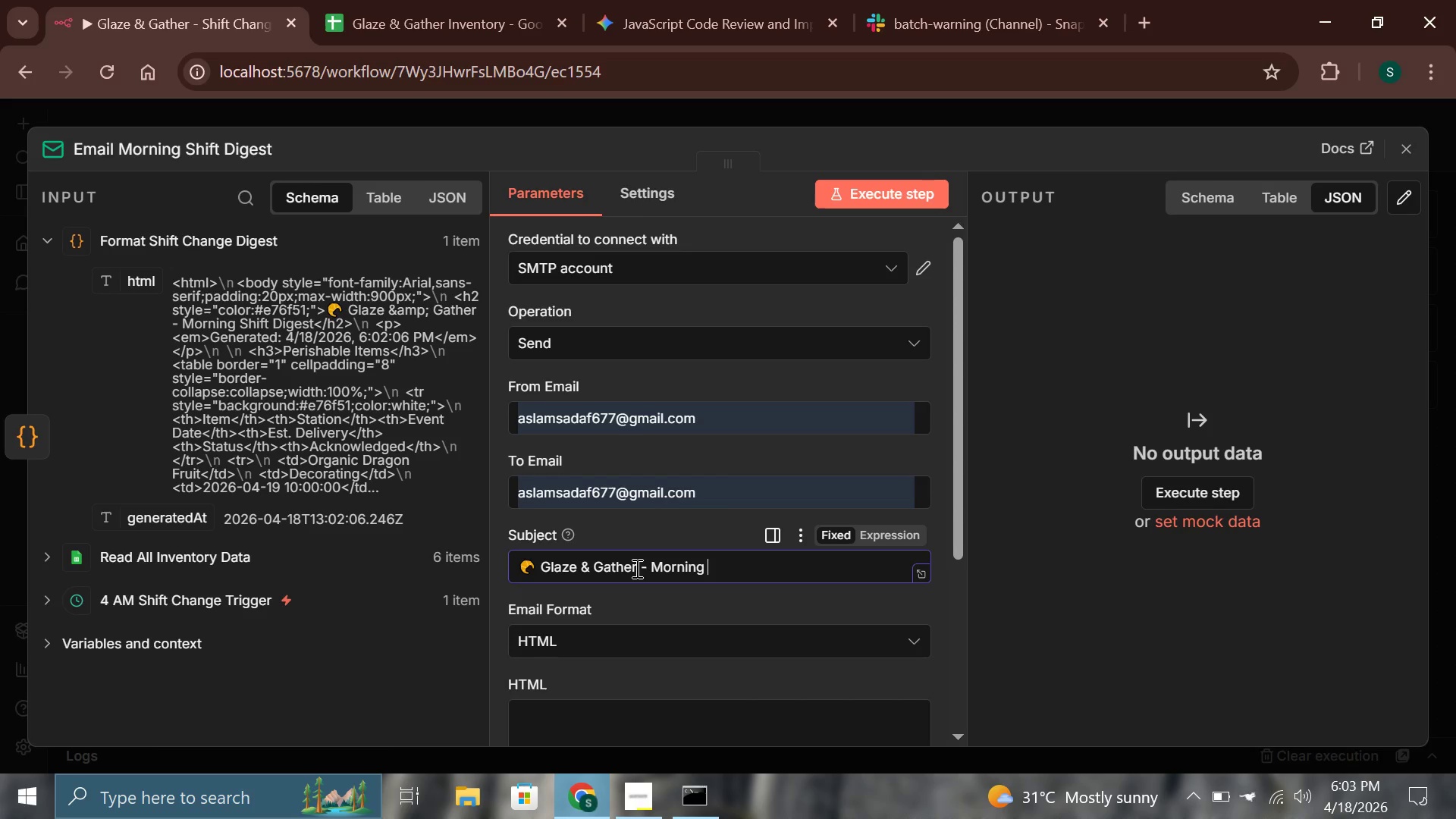 
wait(6.7)
 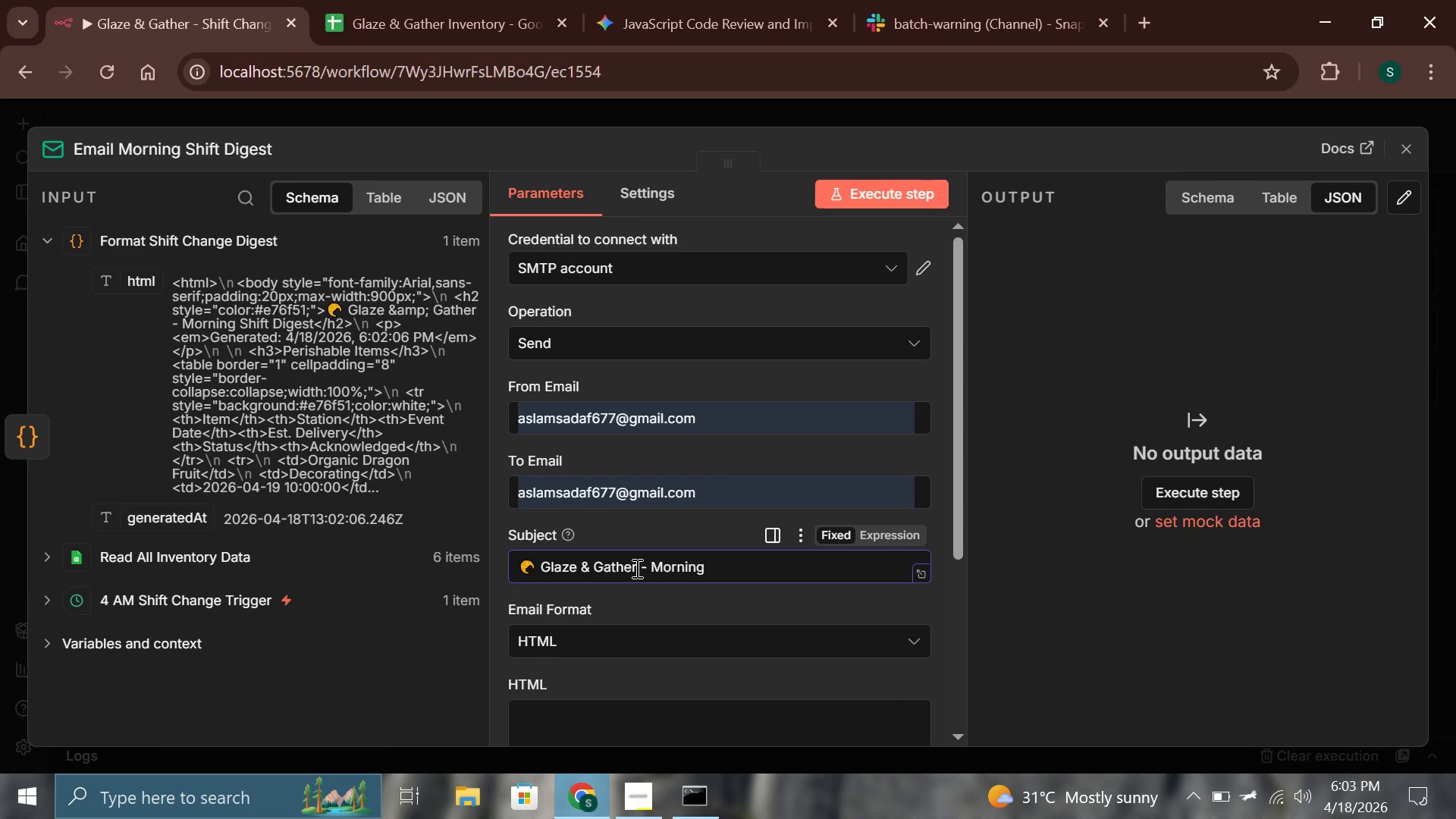 
type(Shift Digest)
 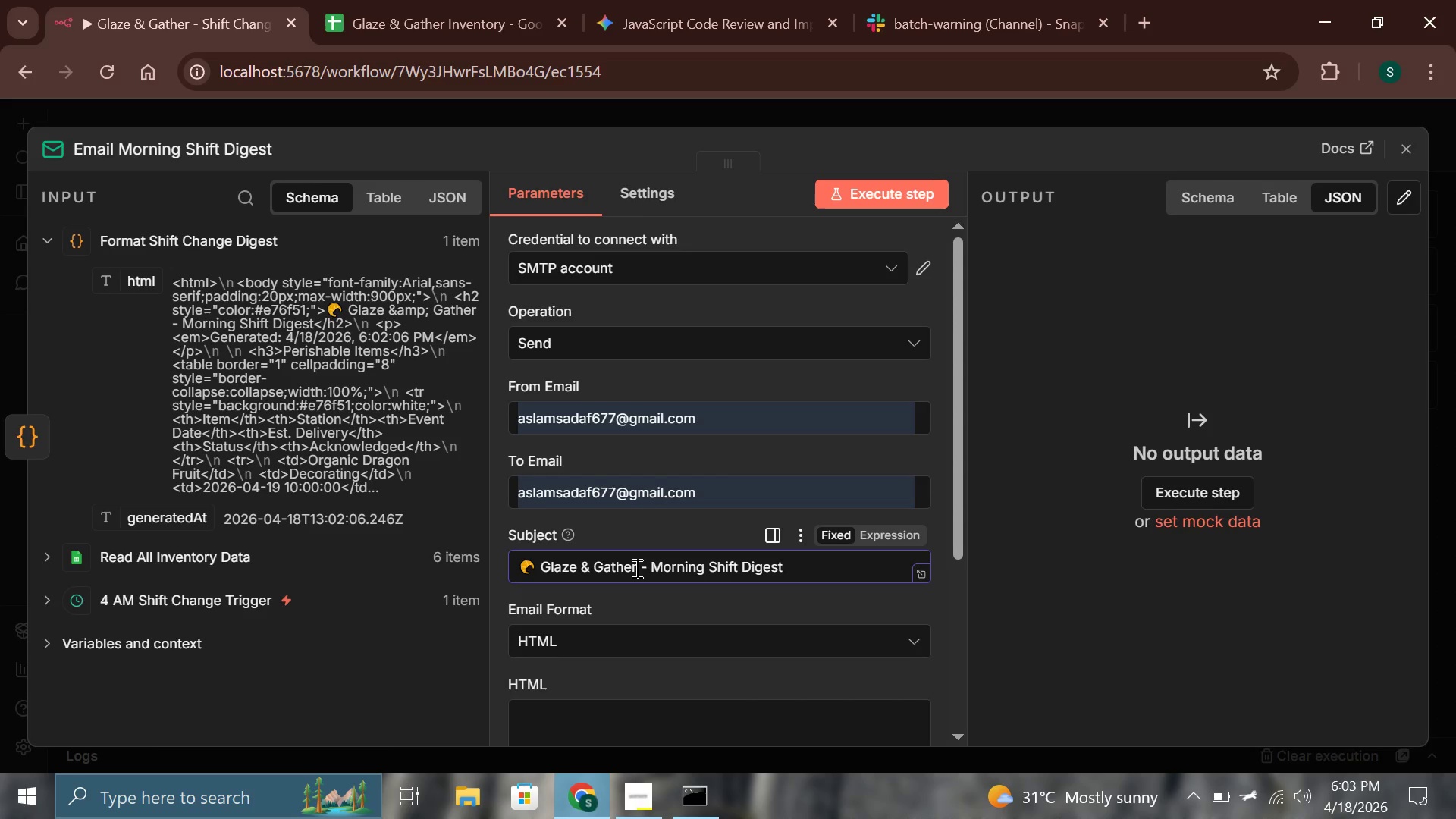 
scroll: coordinate [629, 566], scroll_direction: down, amount: 2.0
 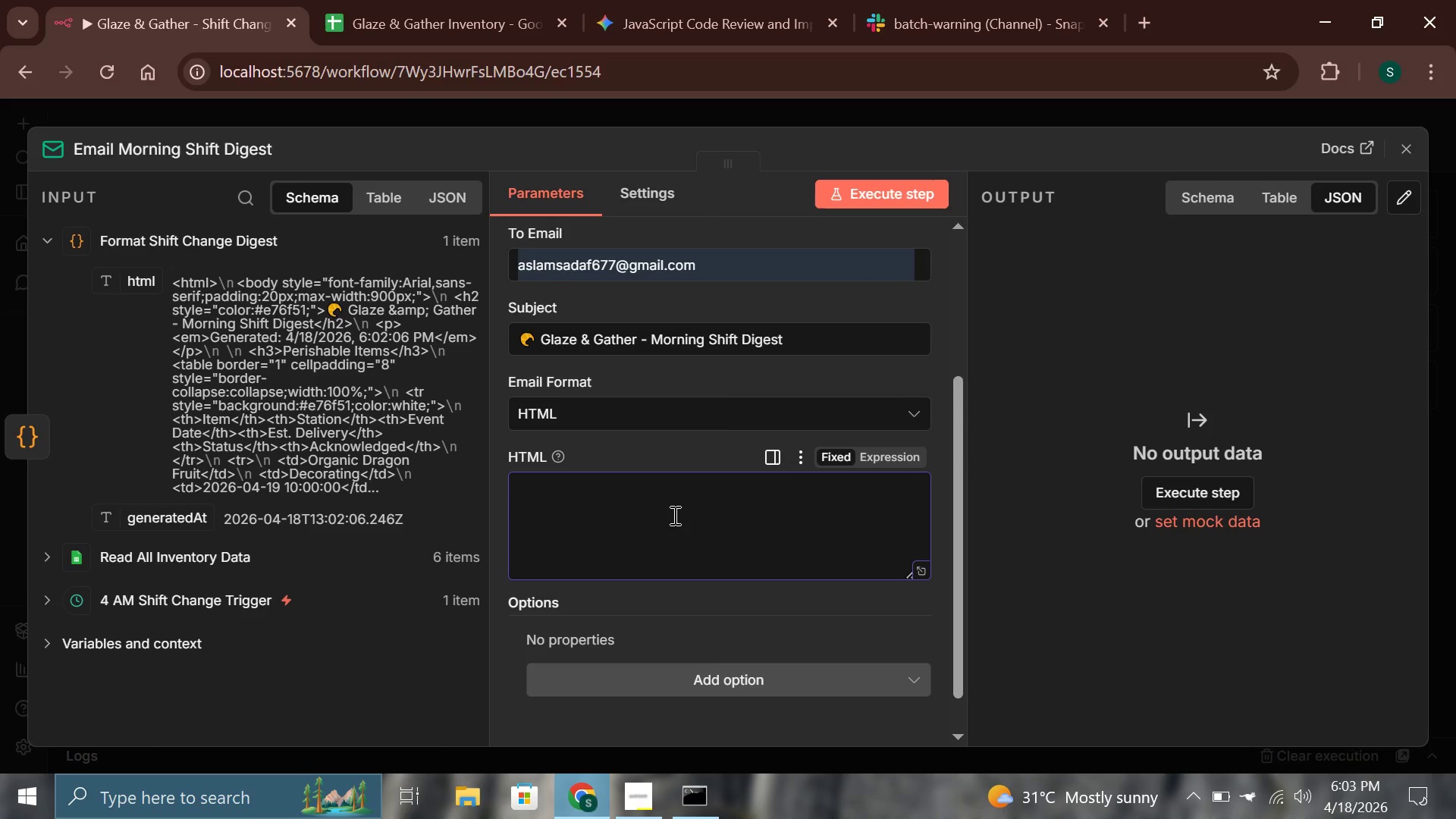 
left_click_drag(start_coordinate=[668, 609], to_coordinate=[147, 350])
 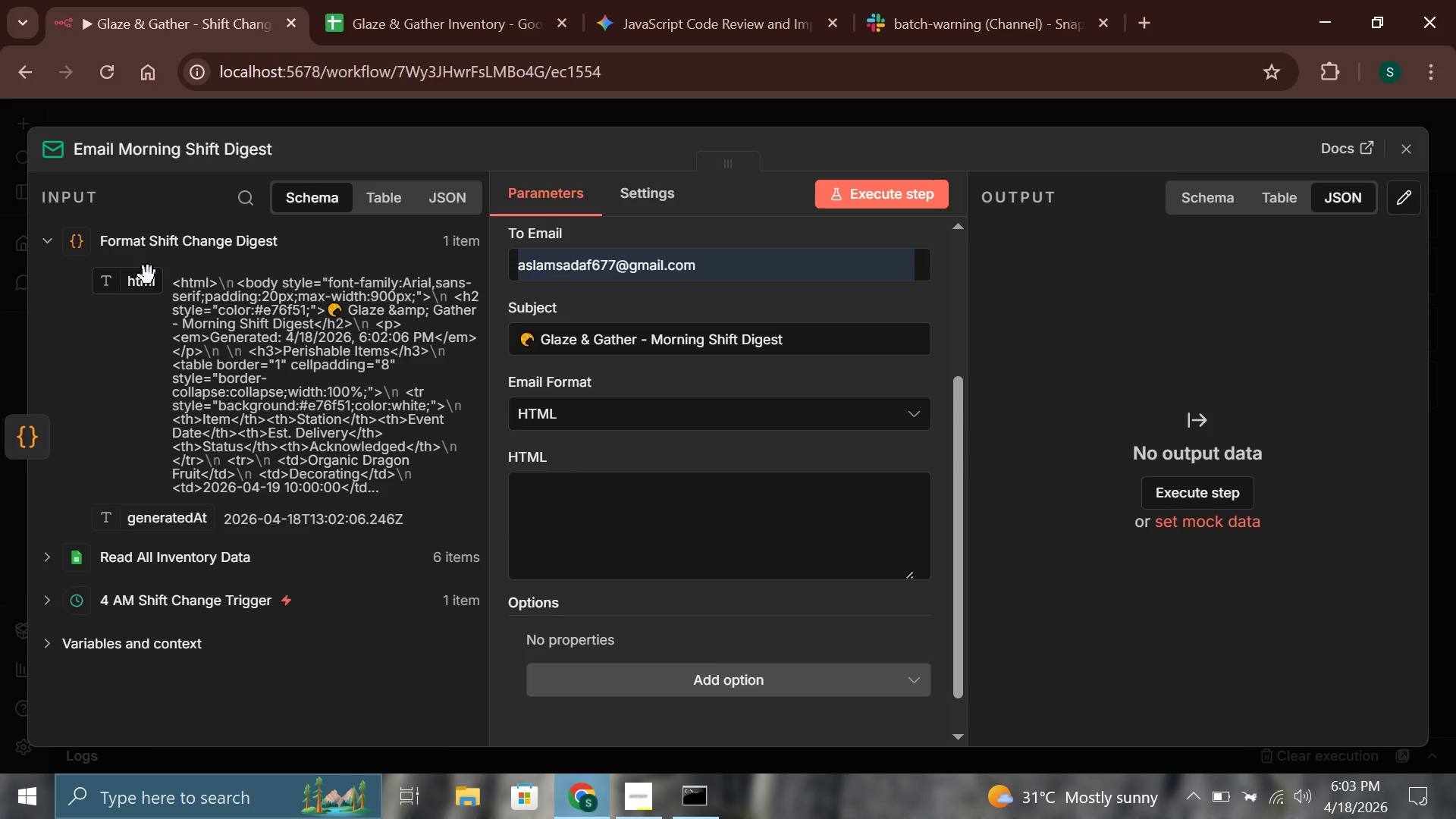 
left_click([147, 350])
 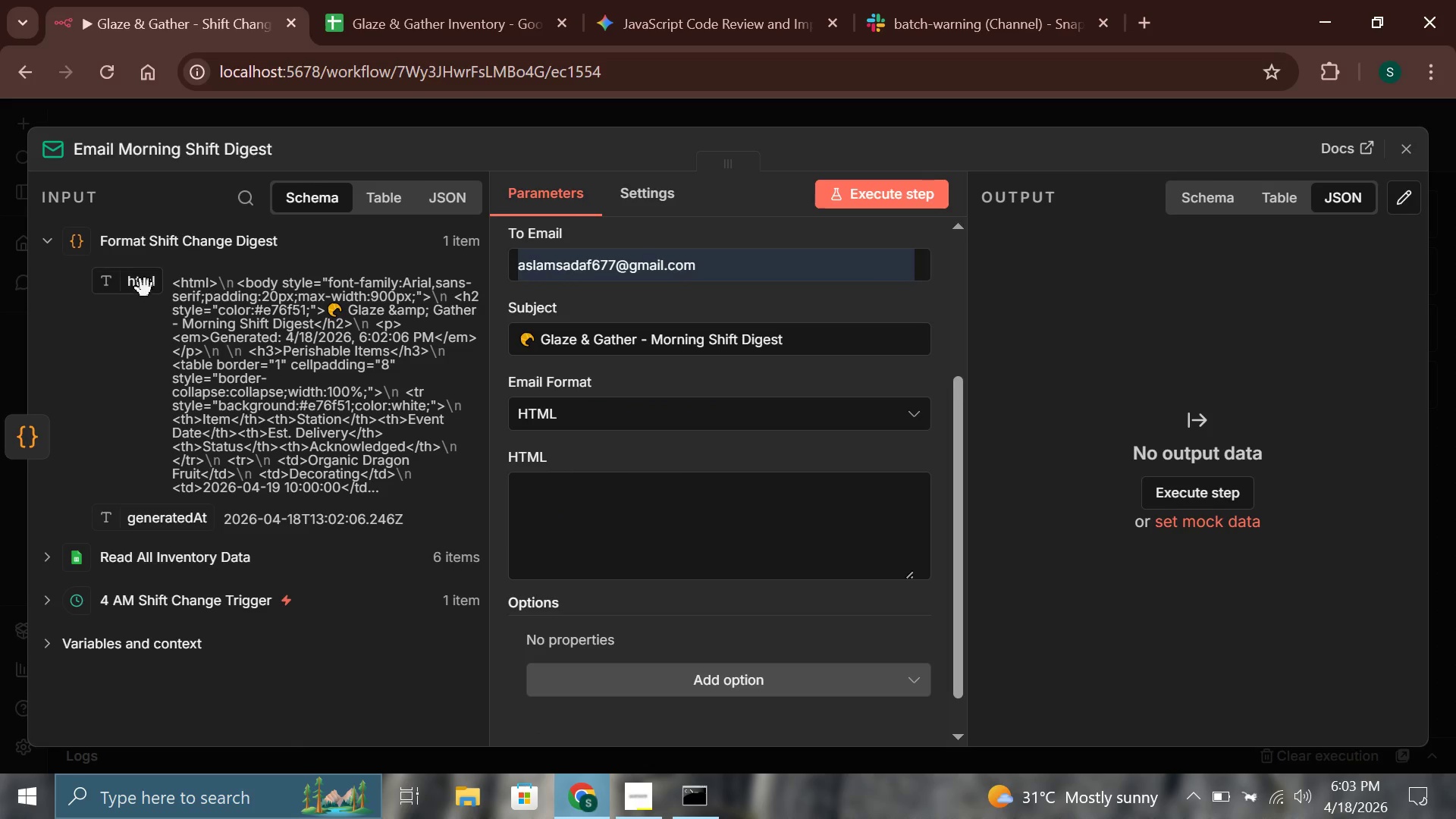 
left_click_drag(start_coordinate=[143, 287], to_coordinate=[571, 500])
 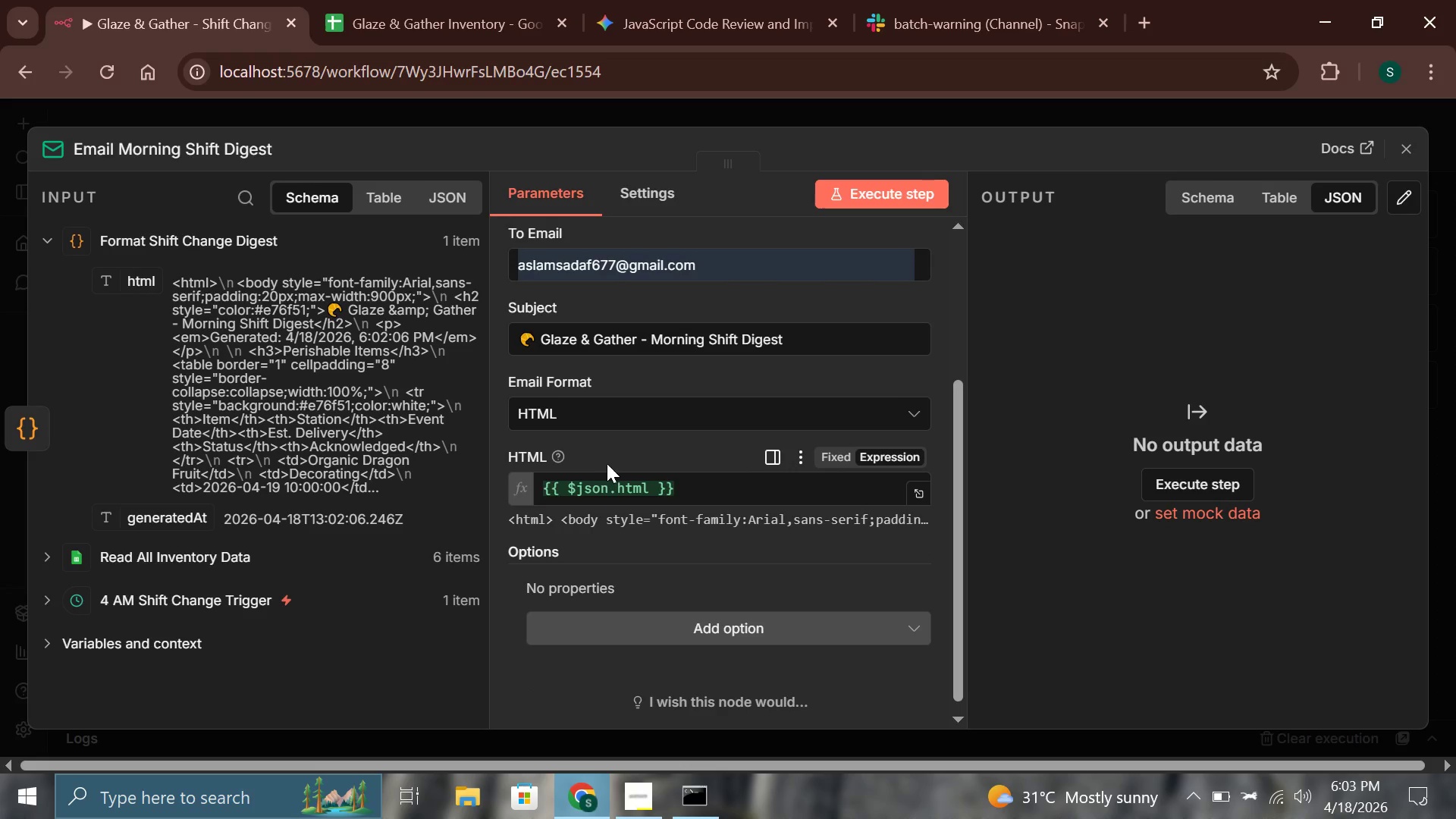 
left_click([604, 454])
 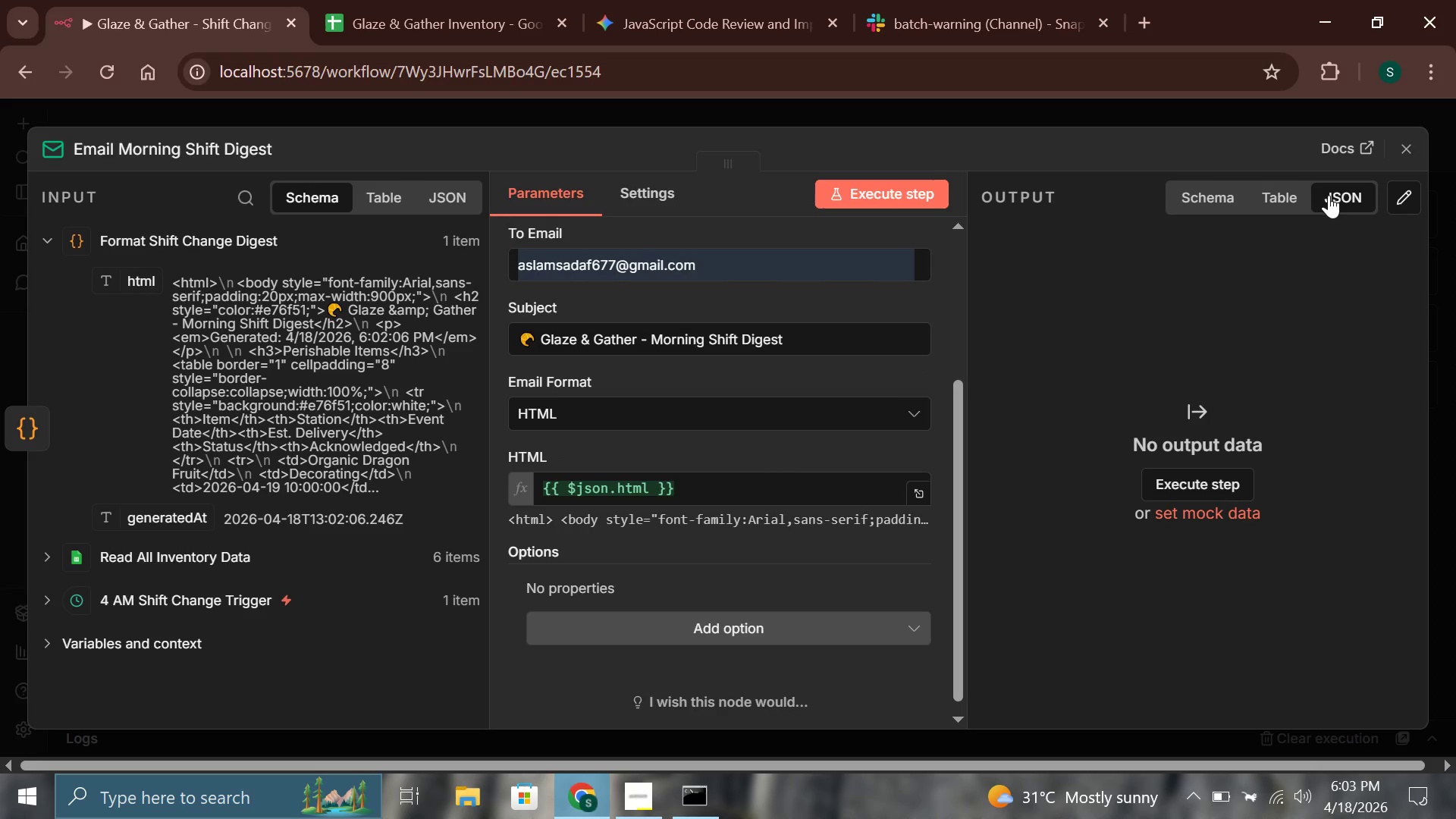 
left_click([886, 204])
 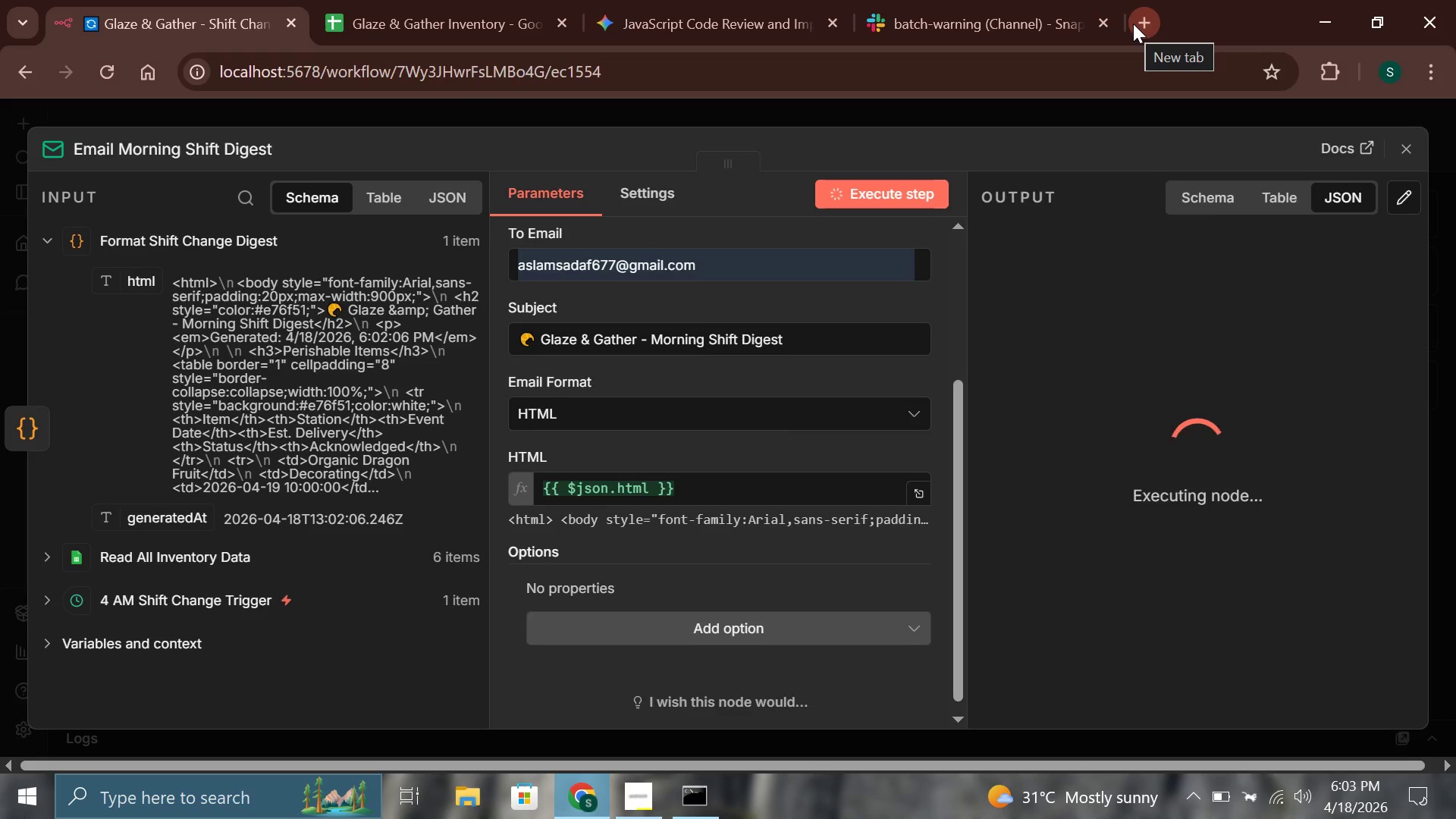 
left_click([1133, 24])
 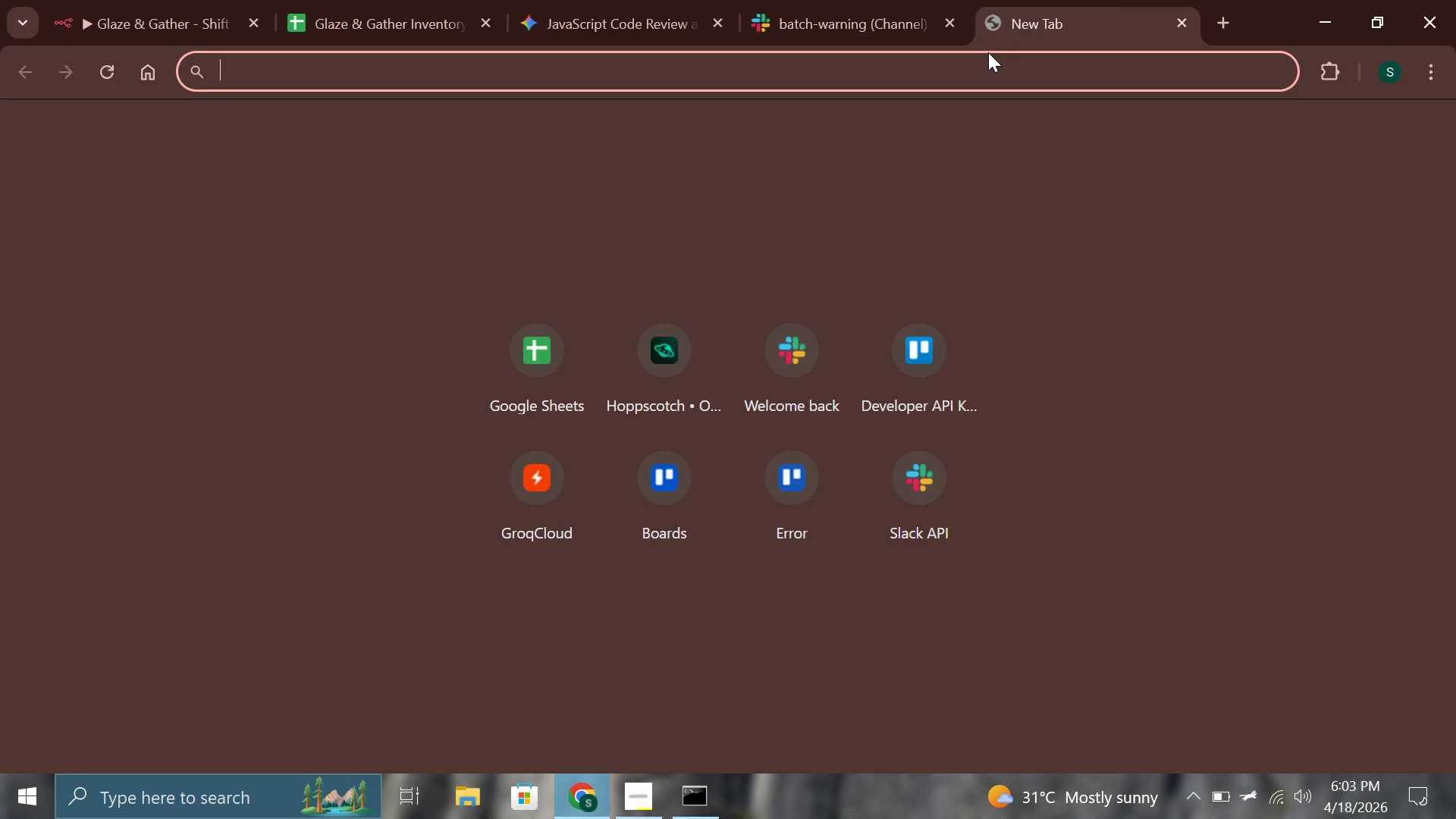 
type(em)
 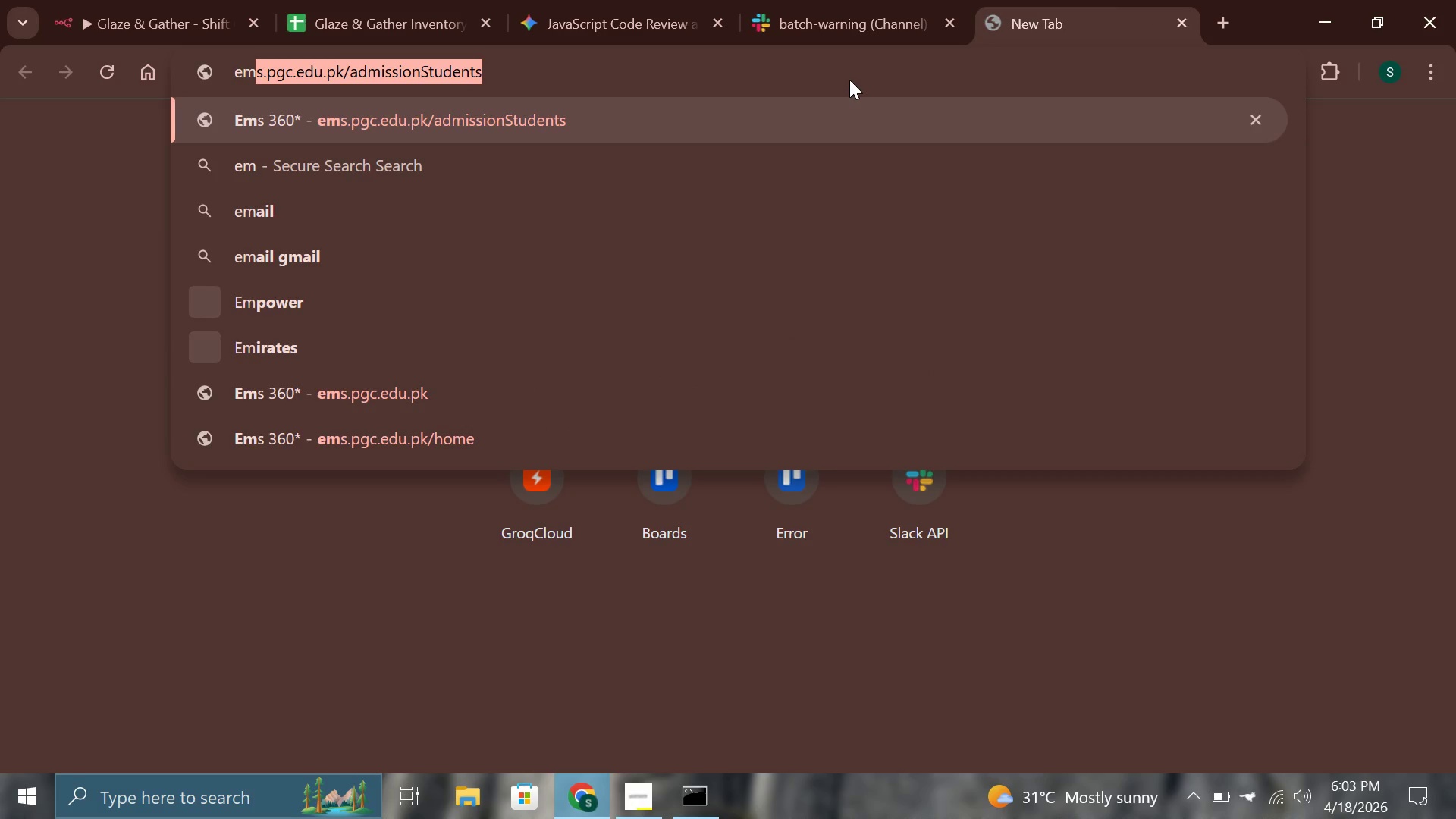 
hold_key(key=Backspace, duration=0.67)
 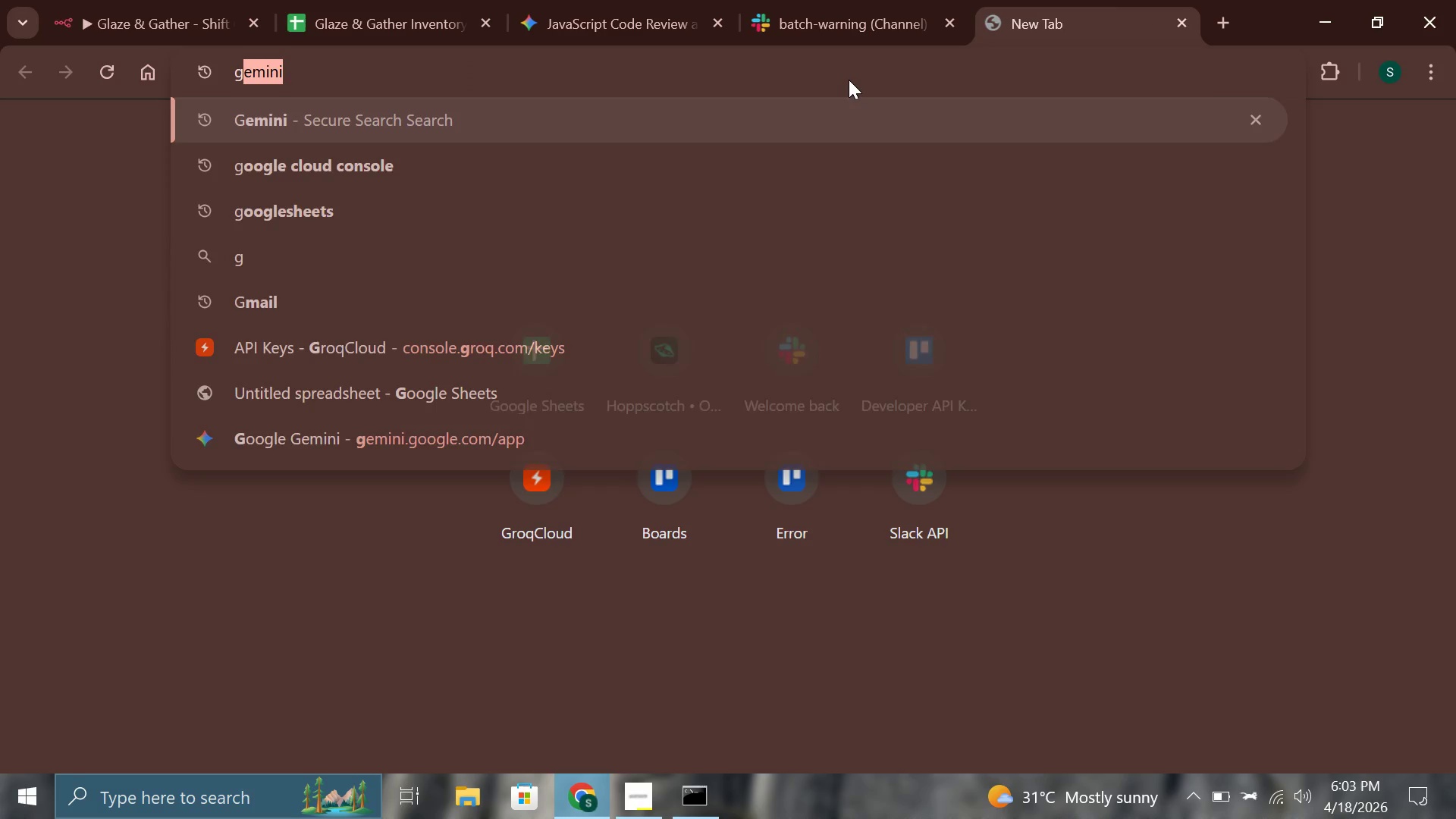 
type(ga)
key(Backspace)
type(ma)
 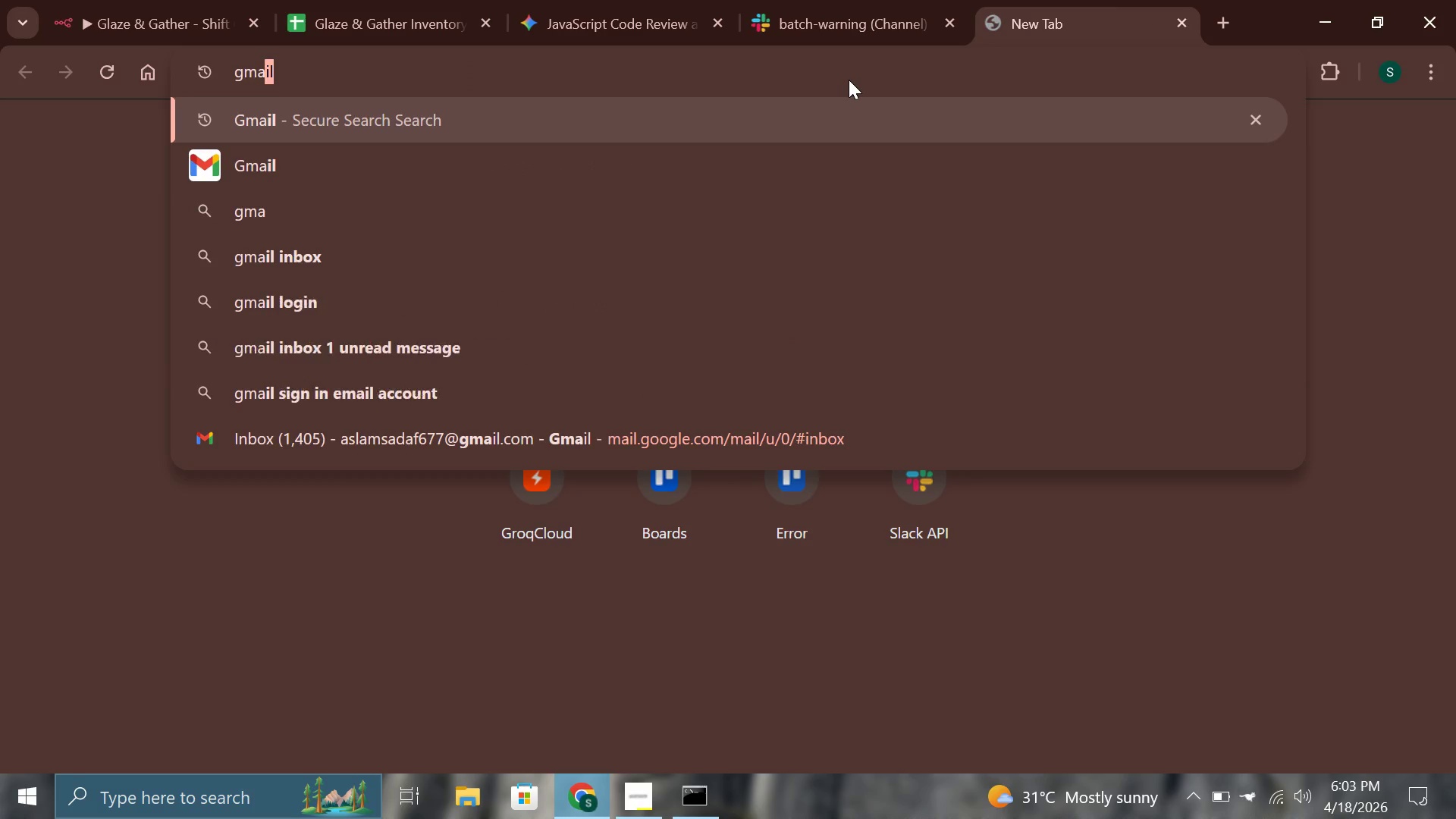 
key(Enter)
 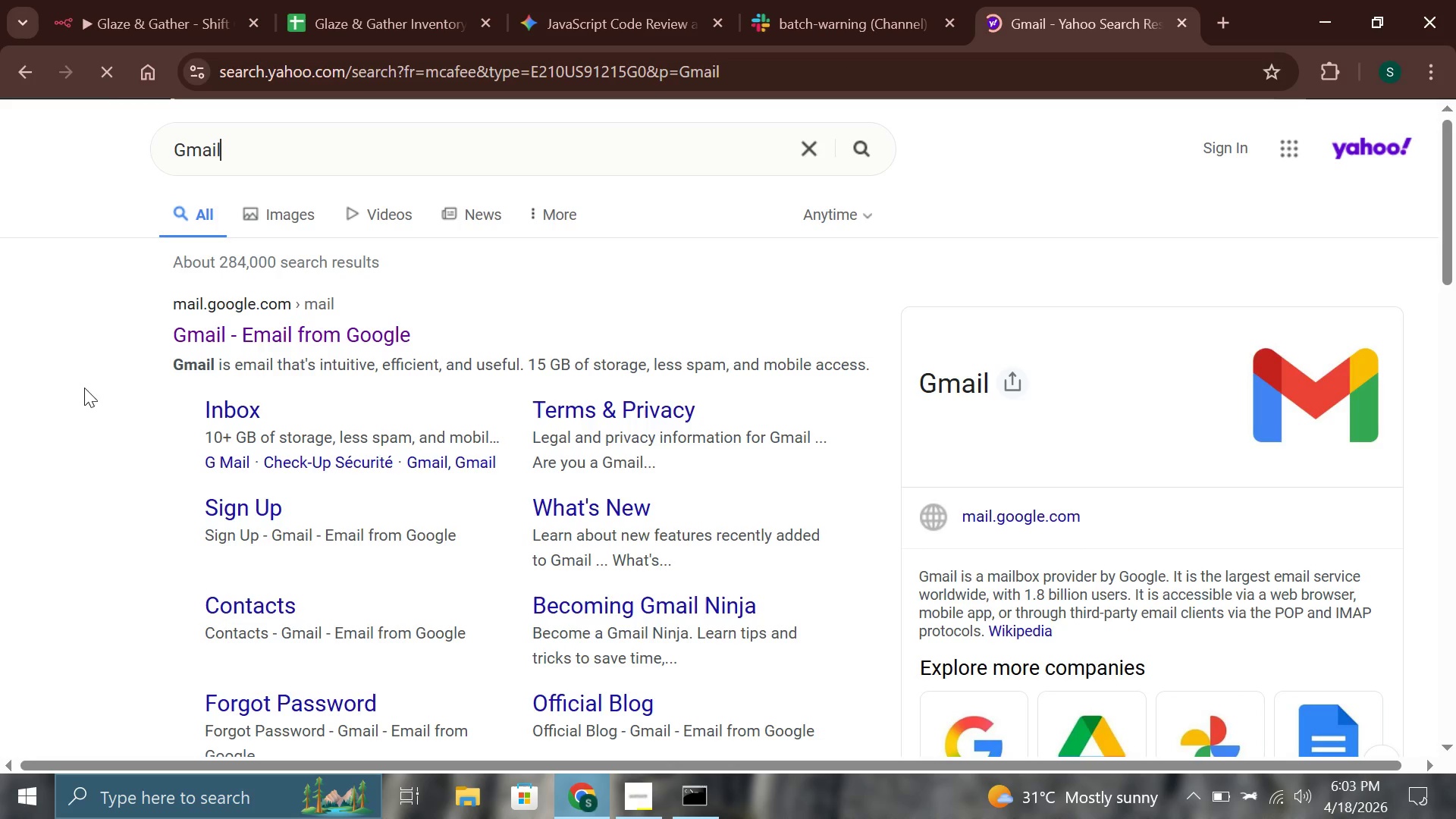 
left_click([260, 333])
 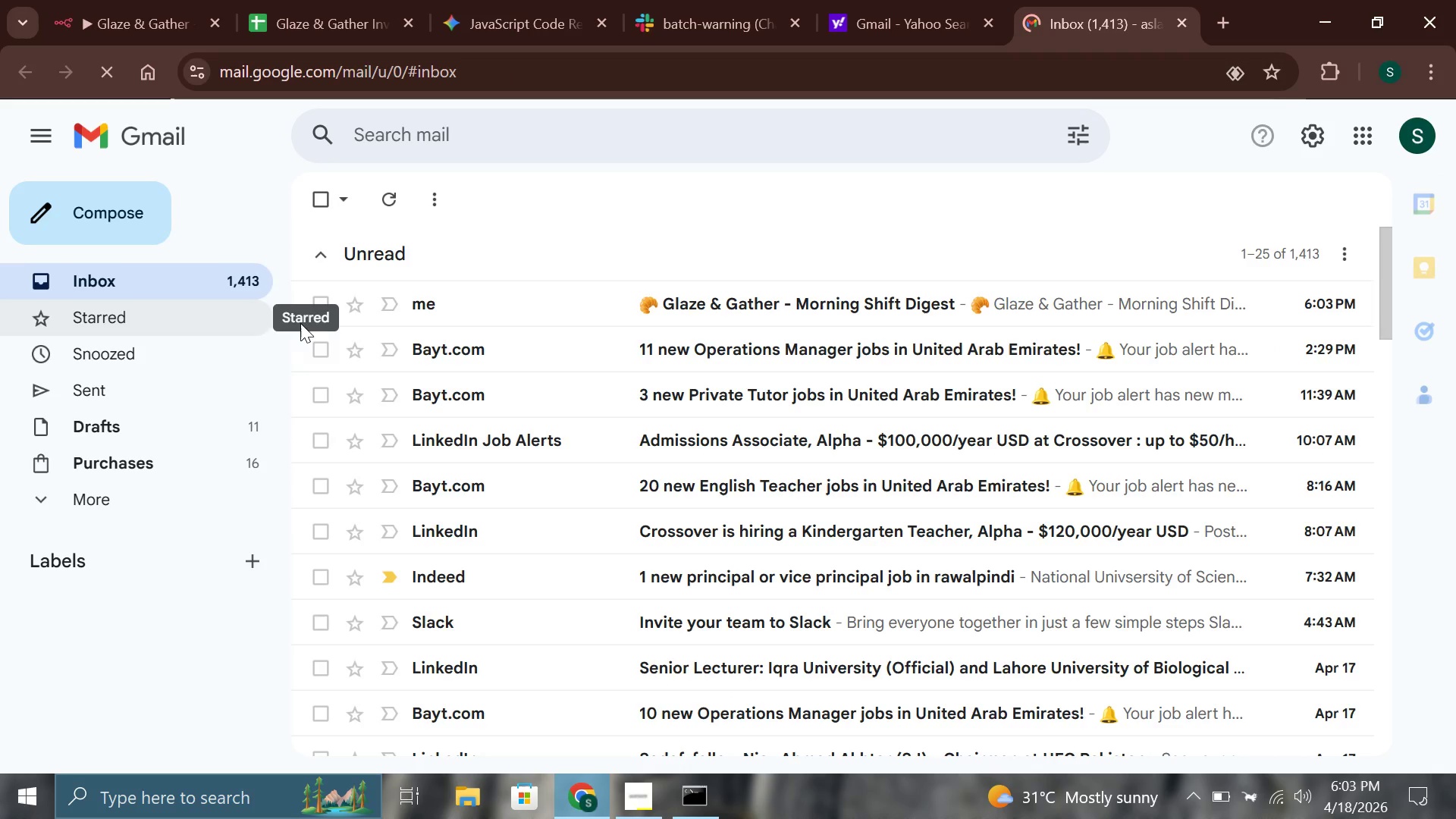 
scroll: coordinate [674, 288], scroll_direction: down, amount: 10.0
 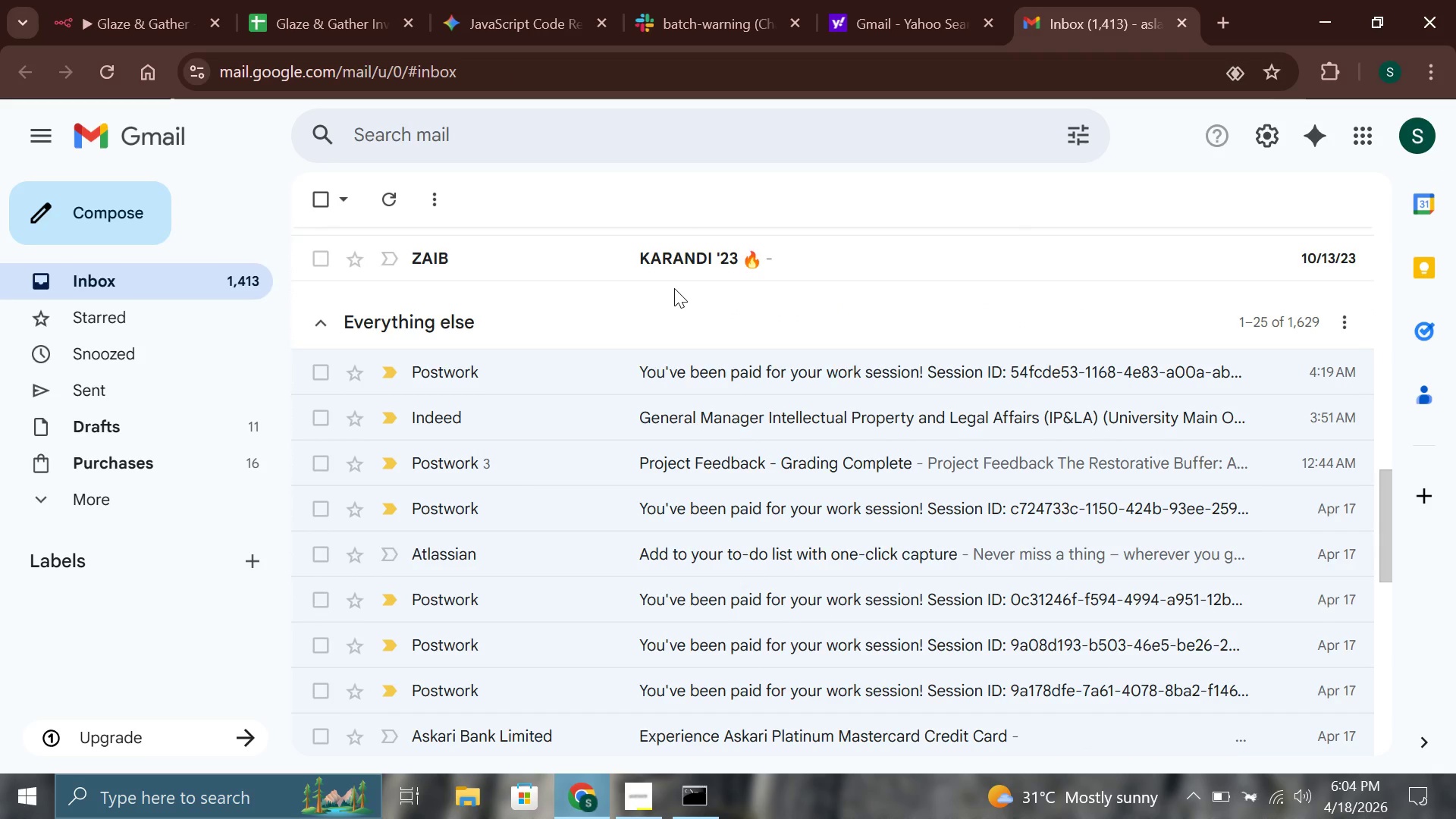 
scroll: coordinate [674, 288], scroll_direction: up, amount: 12.0
 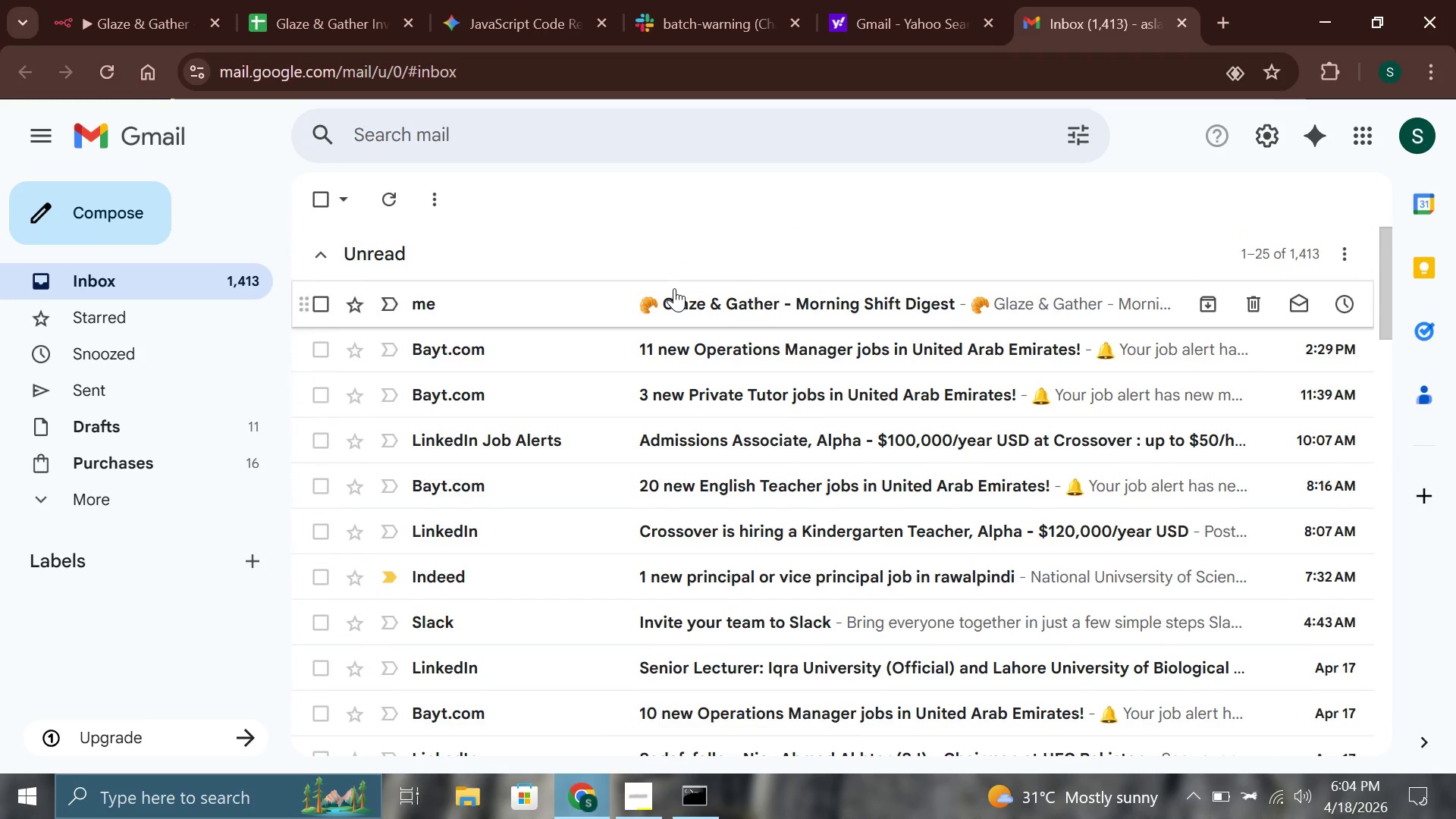 
left_click([674, 288])
 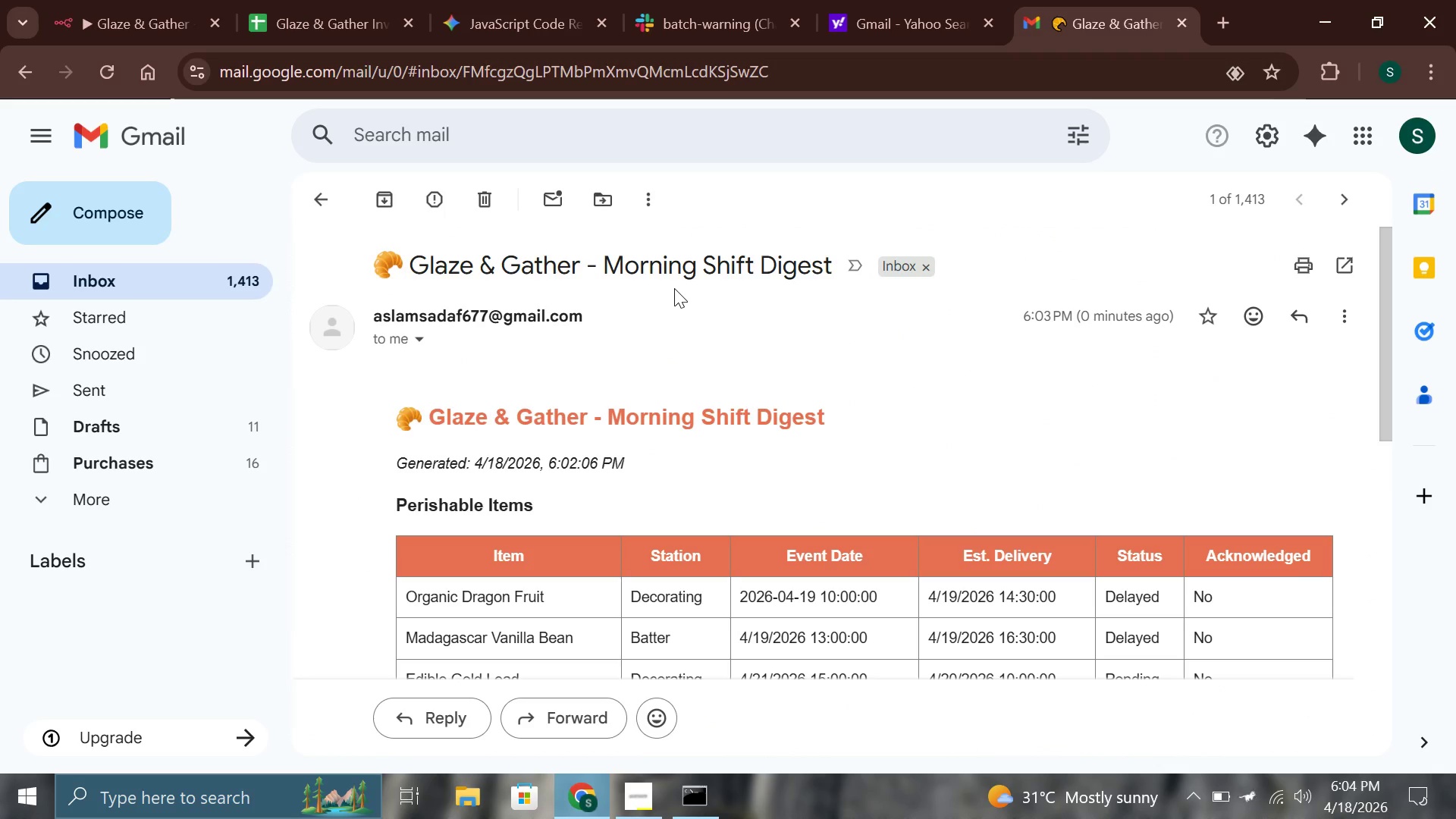 
scroll: coordinate [674, 288], scroll_direction: down, amount: 2.0
 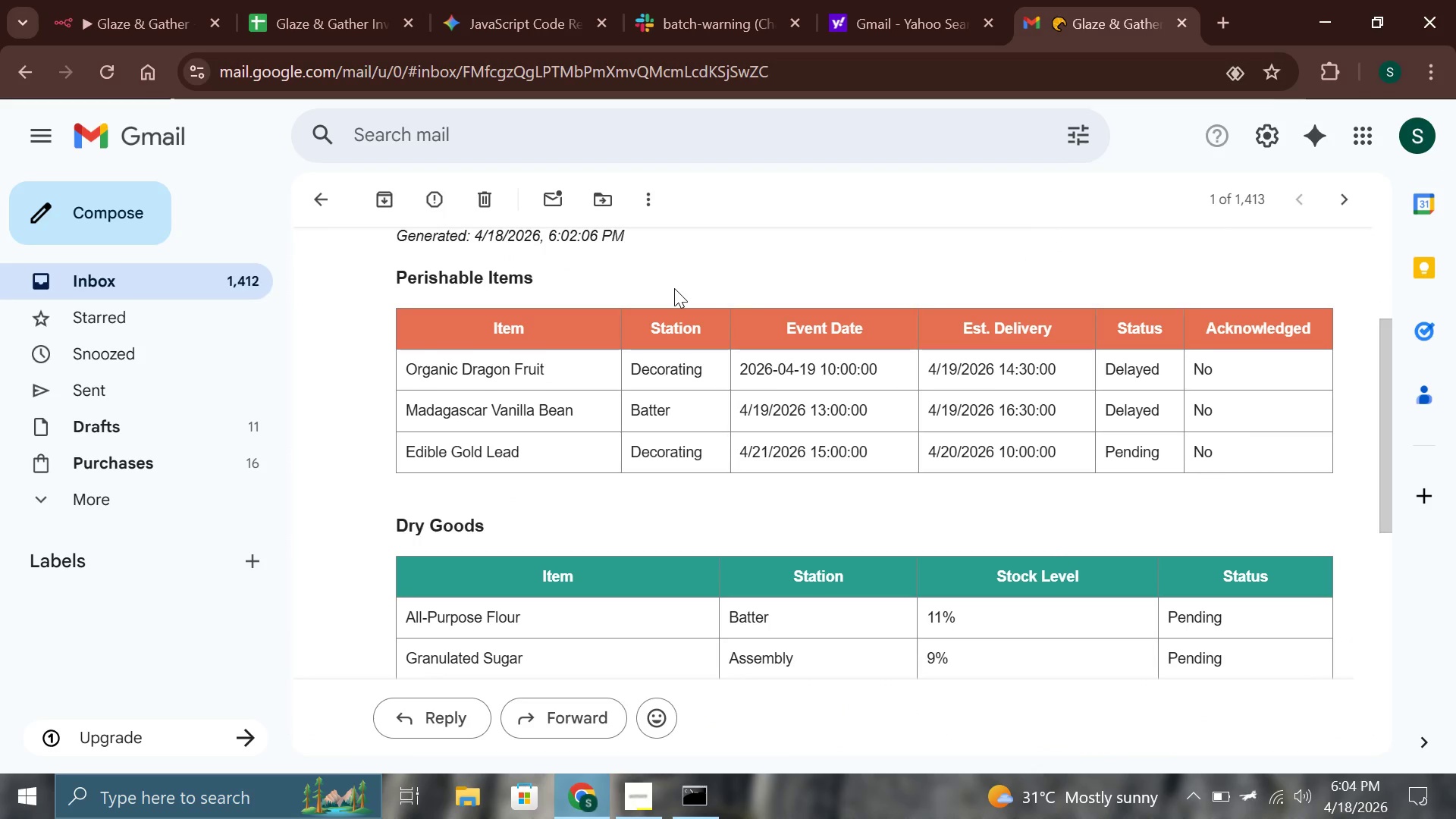 
scroll: coordinate [674, 288], scroll_direction: up, amount: 1.0
 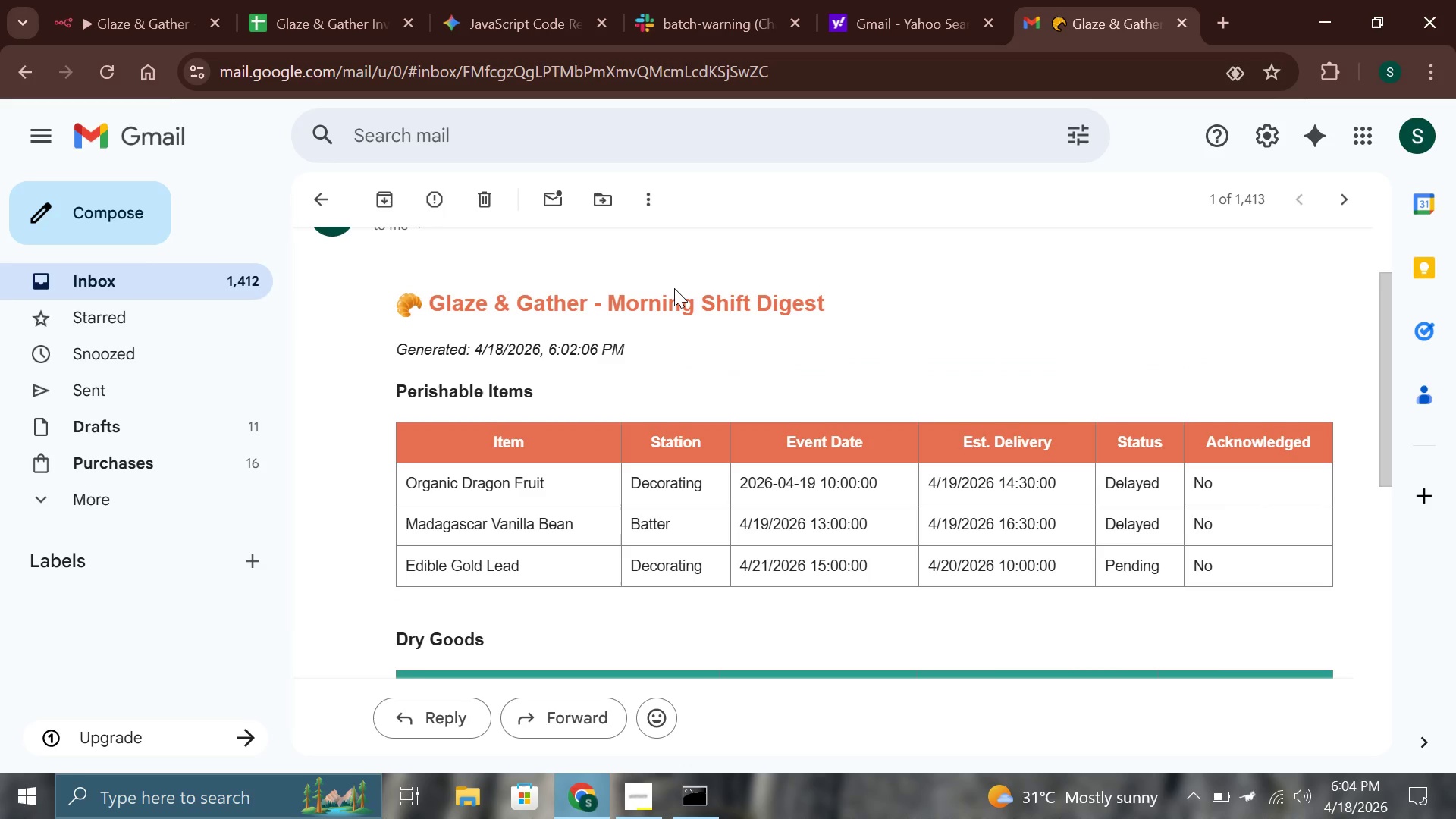 
scroll: coordinate [674, 288], scroll_direction: down, amount: 4.0
 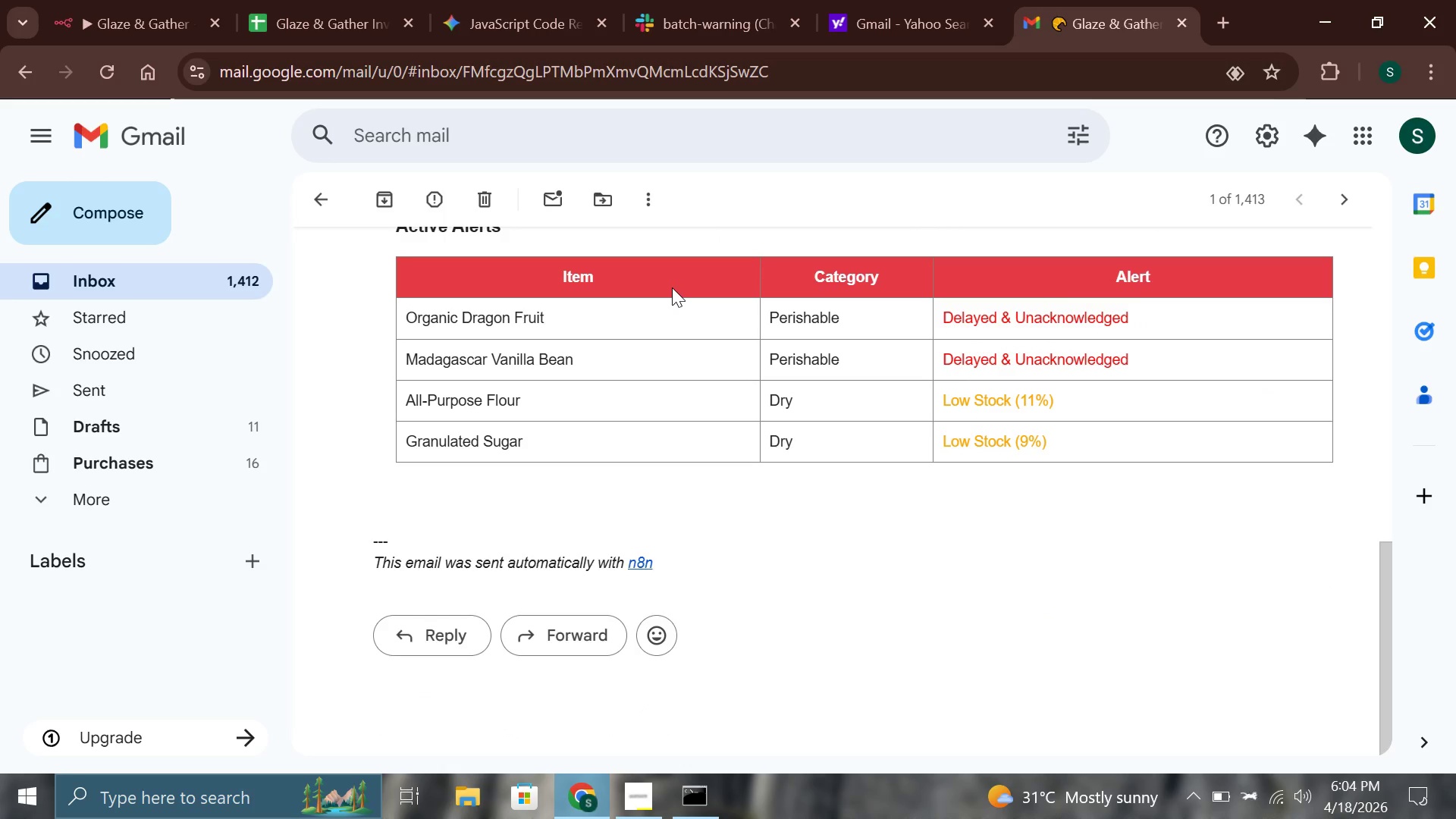 
scroll: coordinate [672, 287], scroll_direction: up, amount: 8.0
 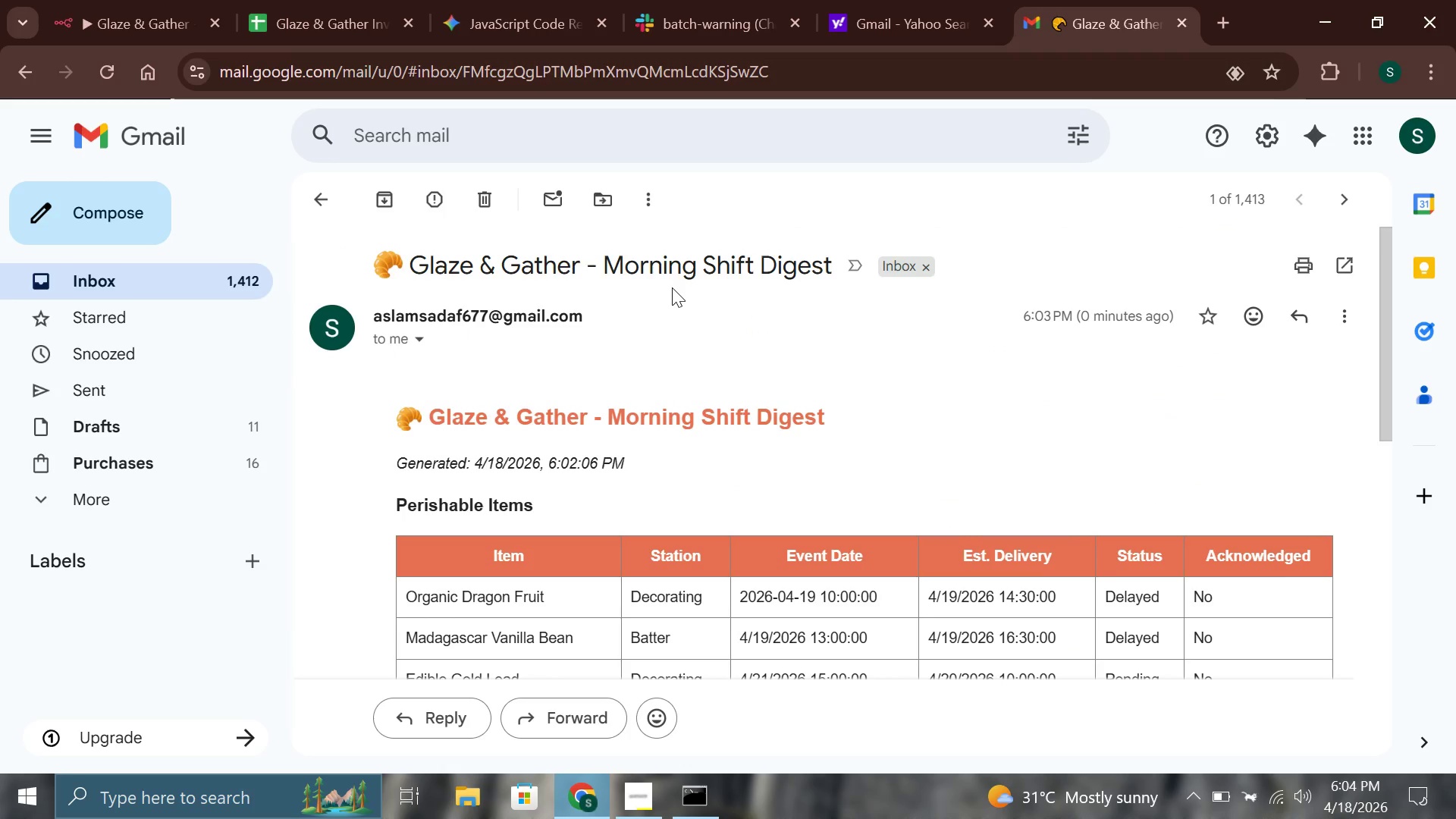 
scroll: coordinate [672, 287], scroll_direction: down, amount: 8.0
 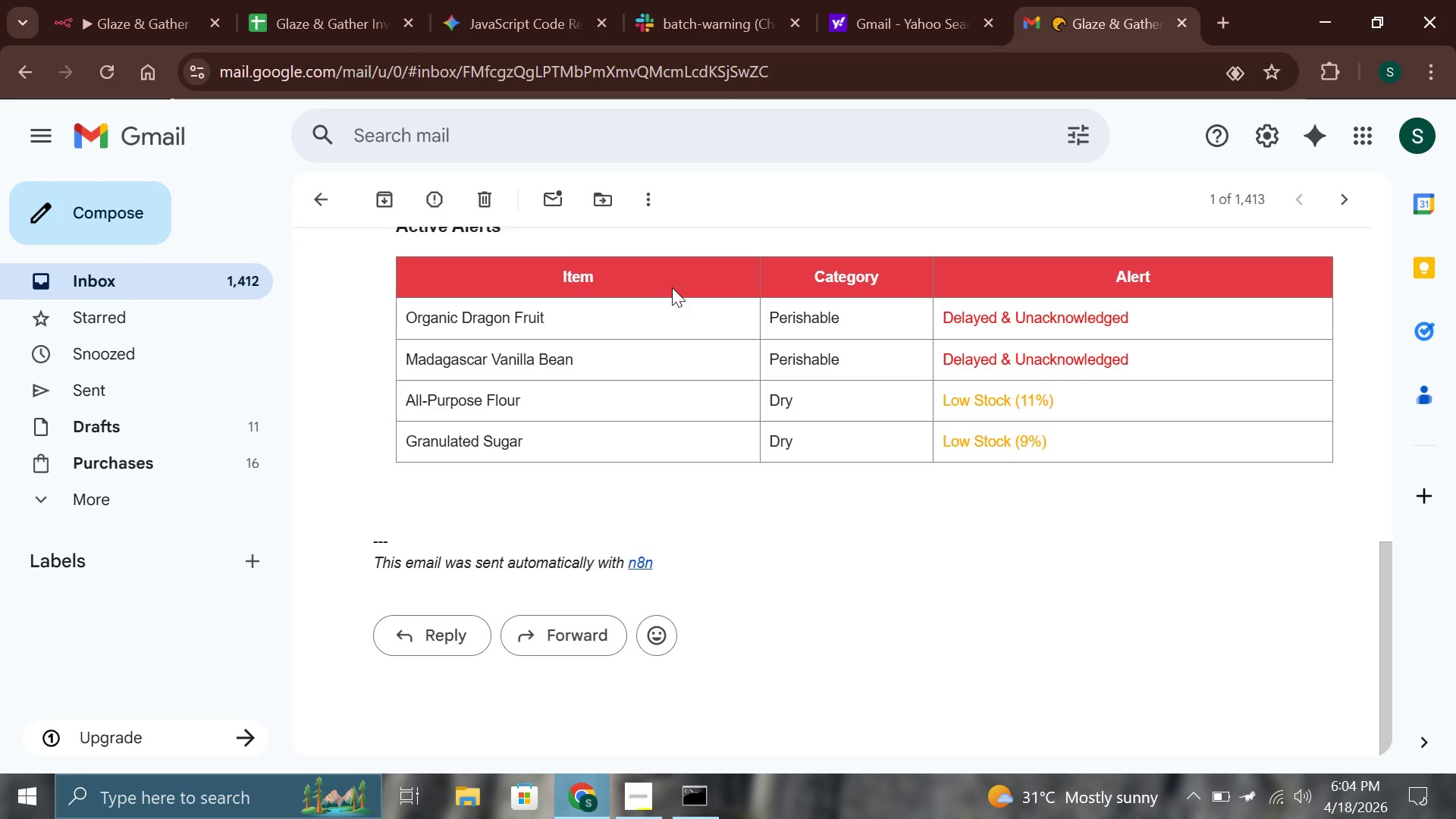 
scroll: coordinate [672, 287], scroll_direction: up, amount: 11.0
 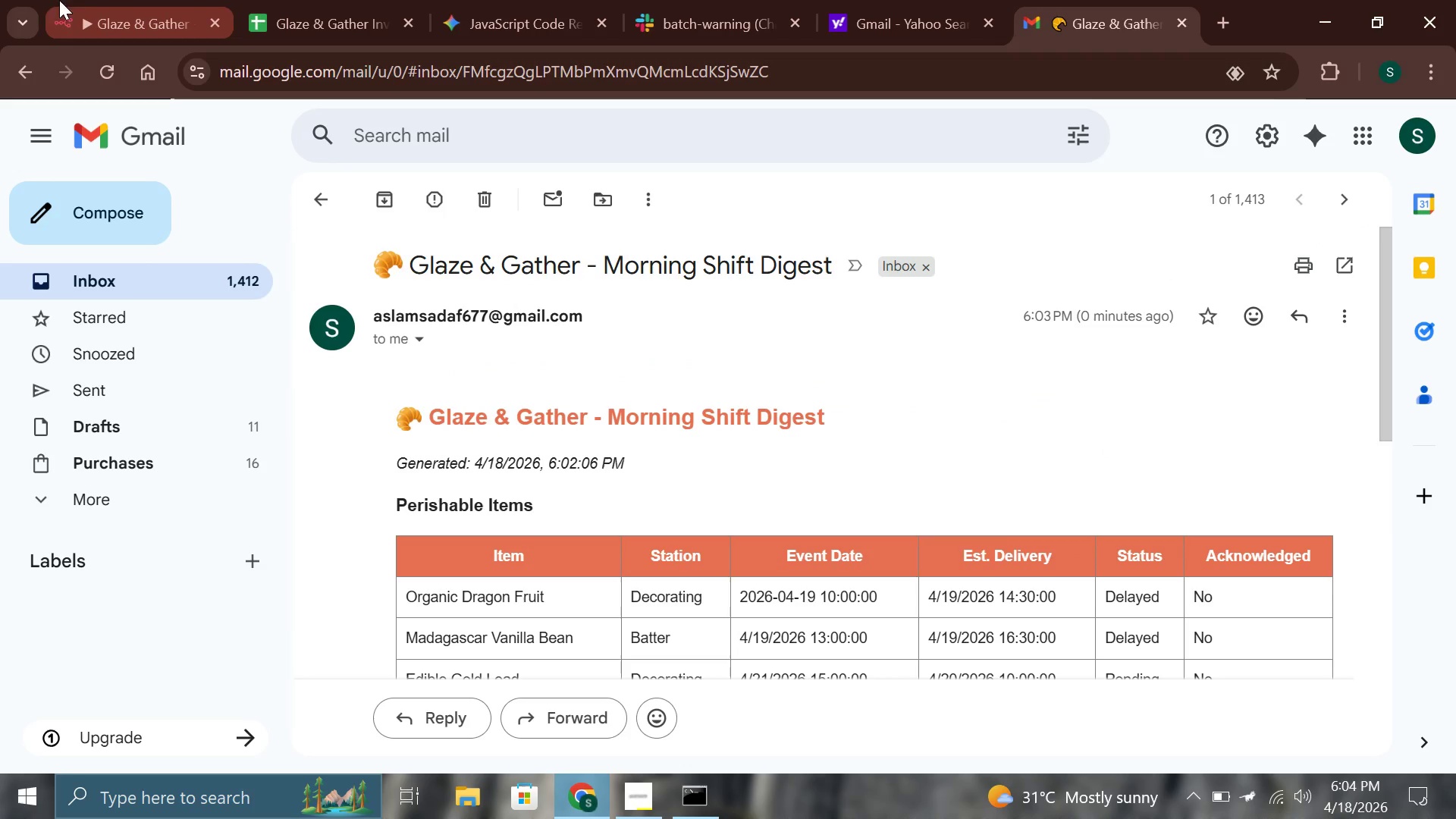 
left_click([86, 0])
 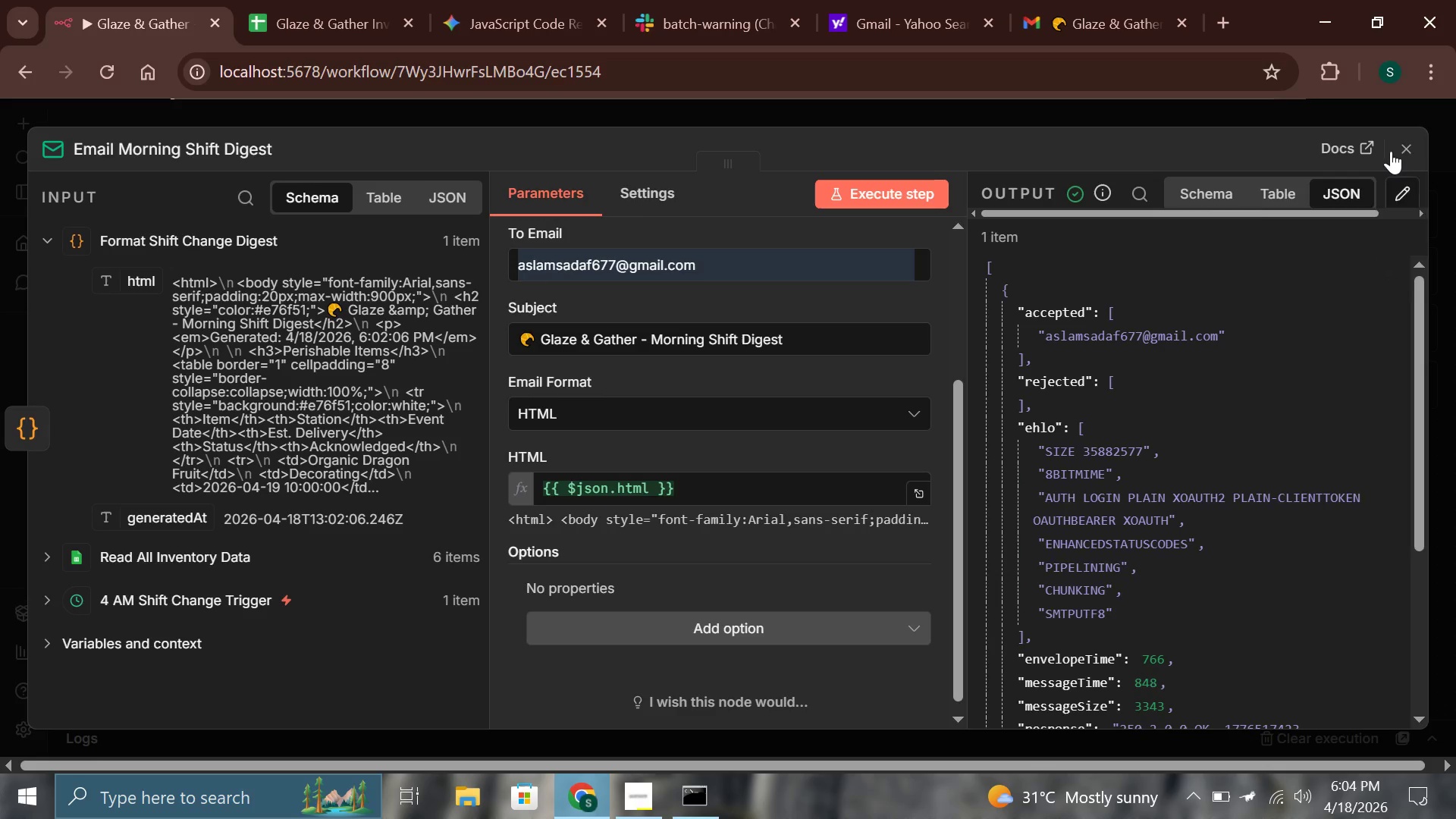 
left_click([1406, 147])
 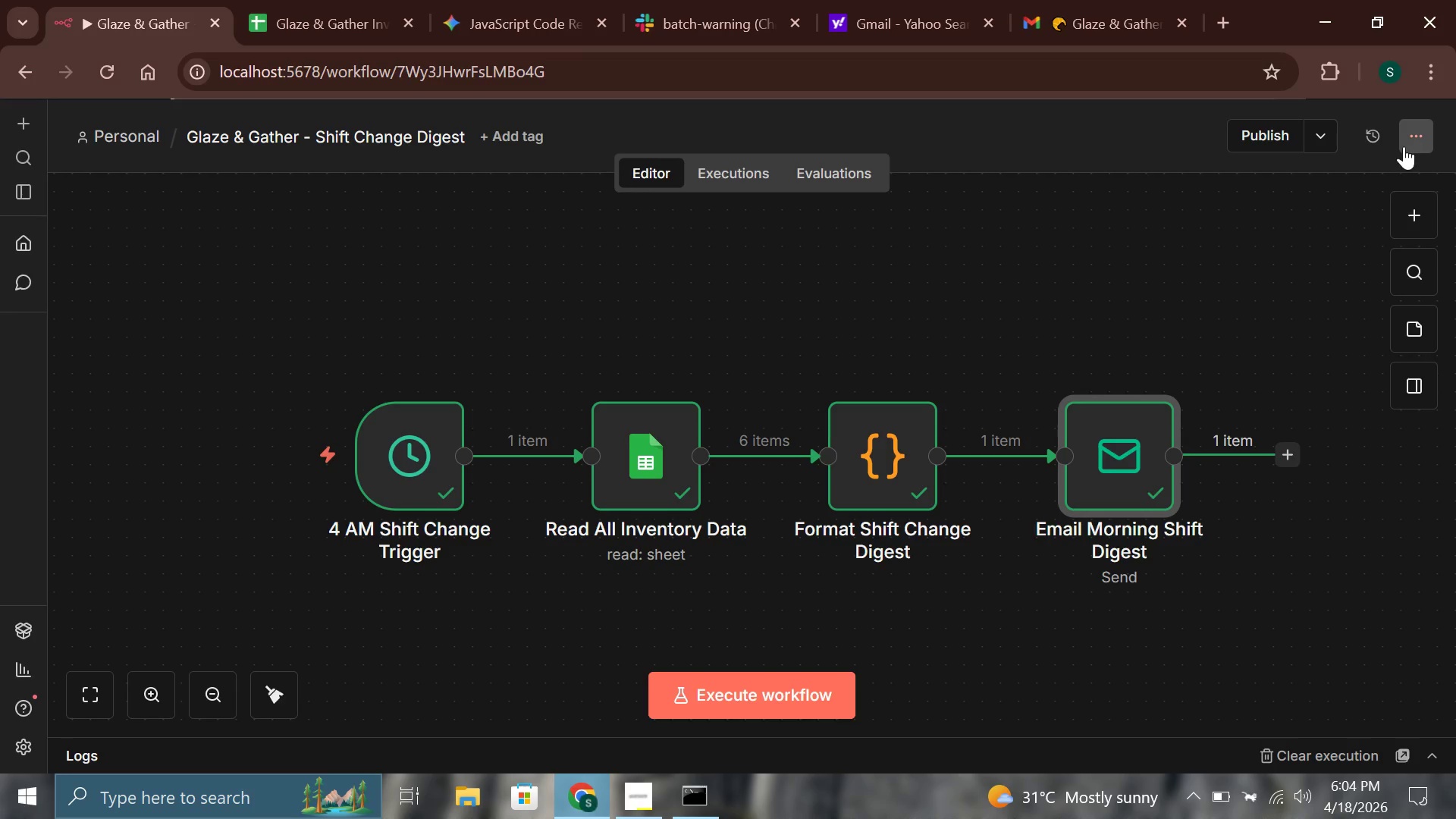 
left_click_drag(start_coordinate=[1404, 146], to_coordinate=[648, 783])
 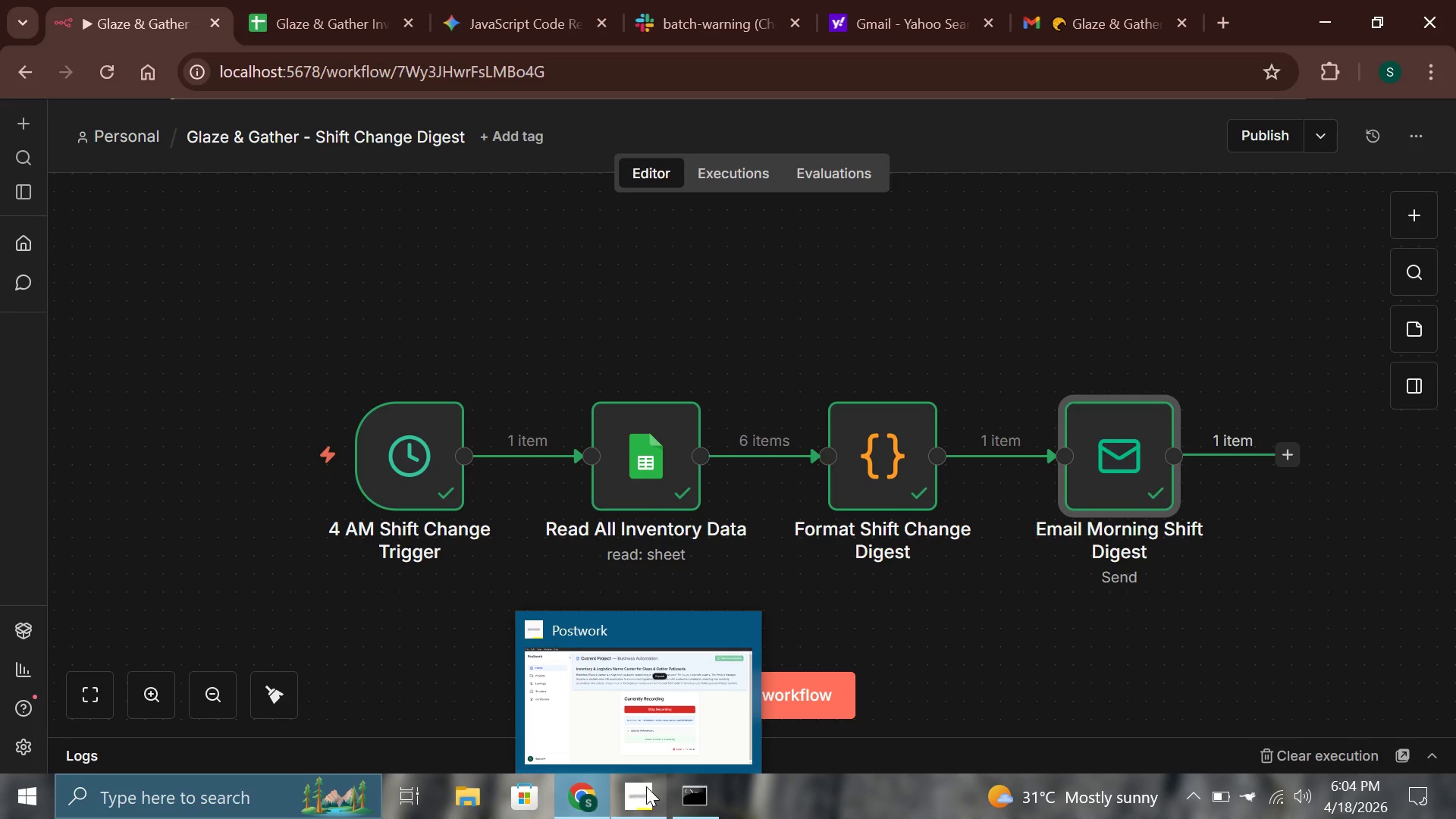 
left_click([646, 788])